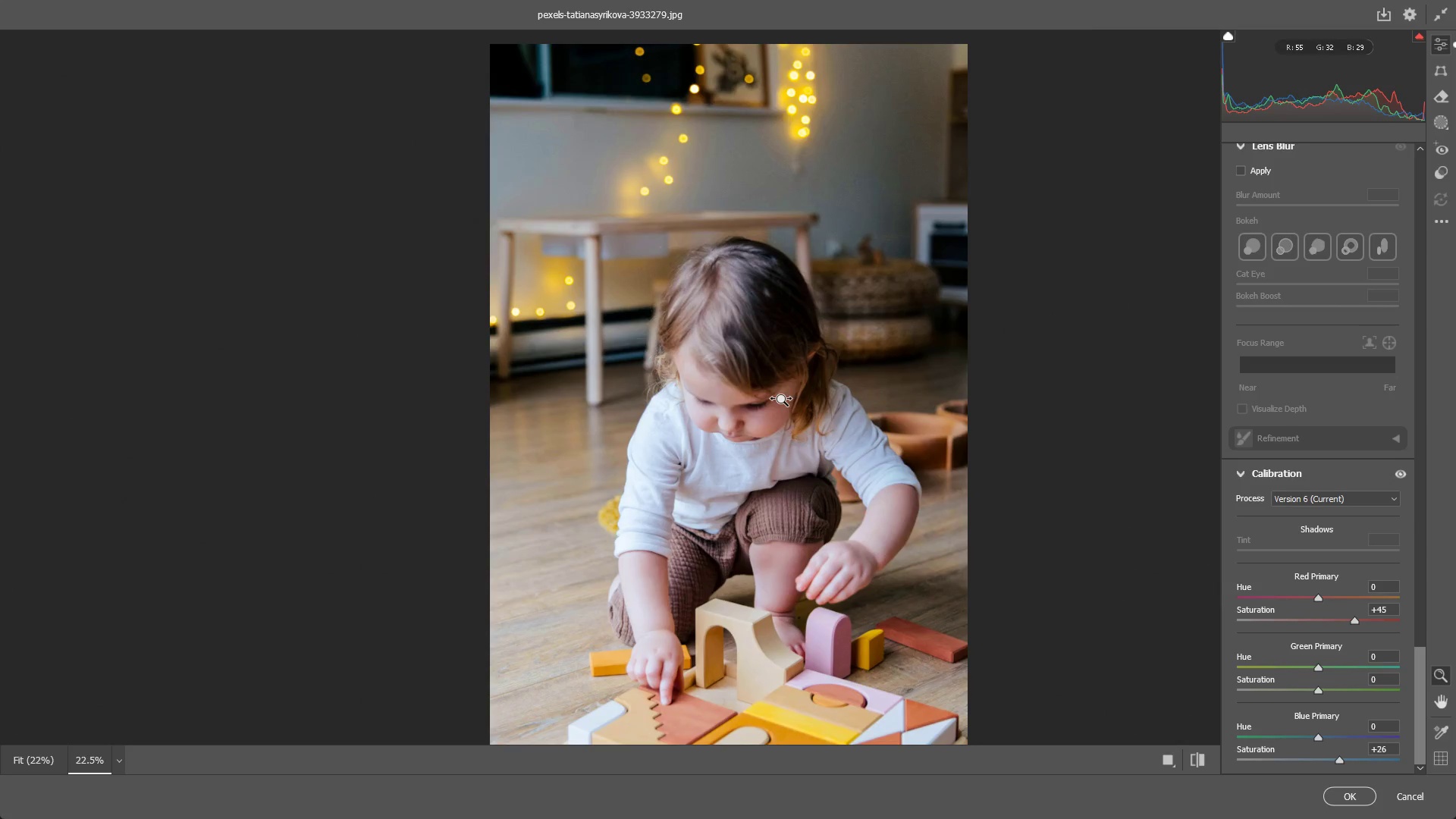 
left_click_drag(start_coordinate=[795, 447], to_coordinate=[750, 438])
 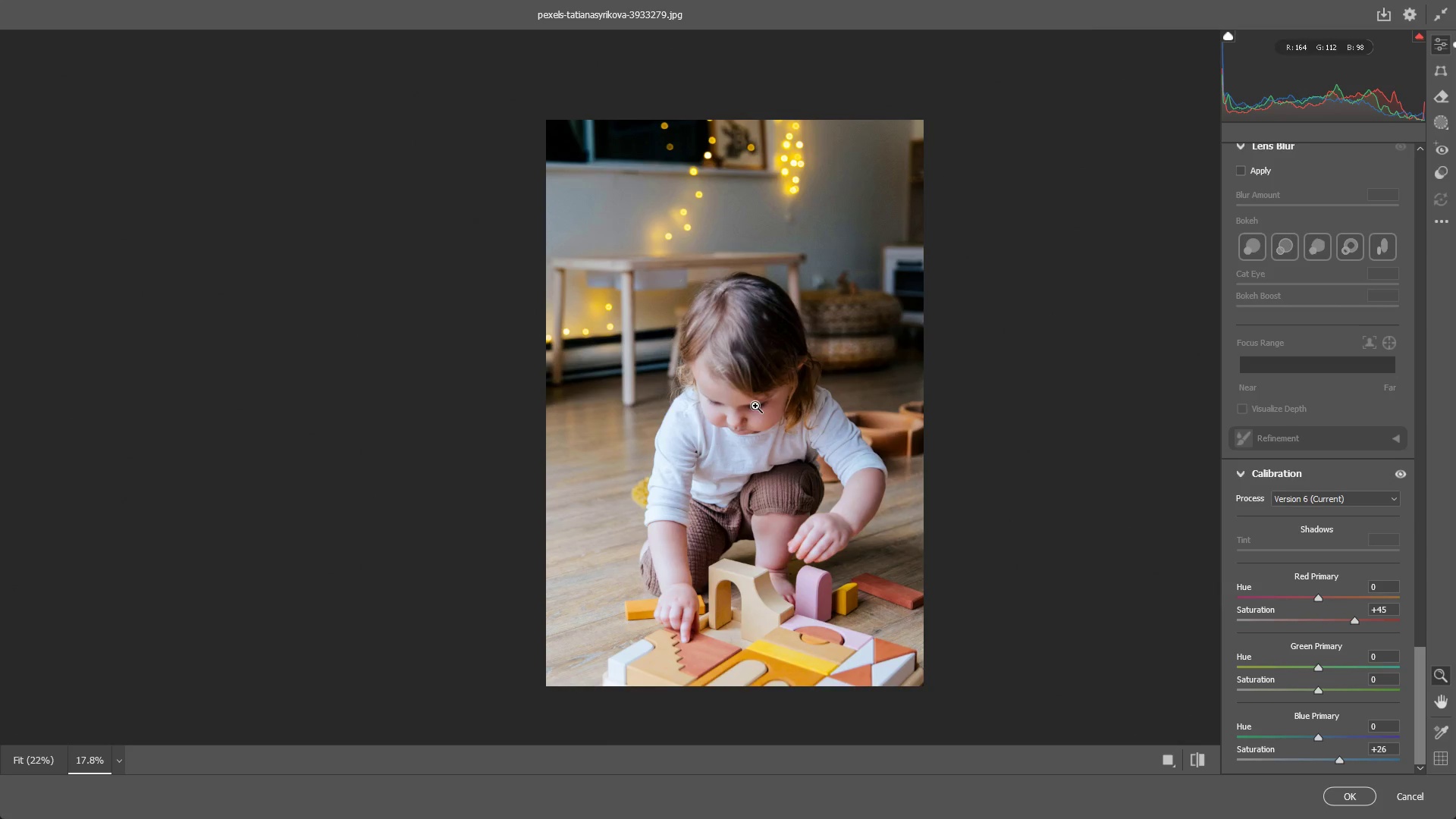 
left_click_drag(start_coordinate=[755, 406], to_coordinate=[774, 398])
 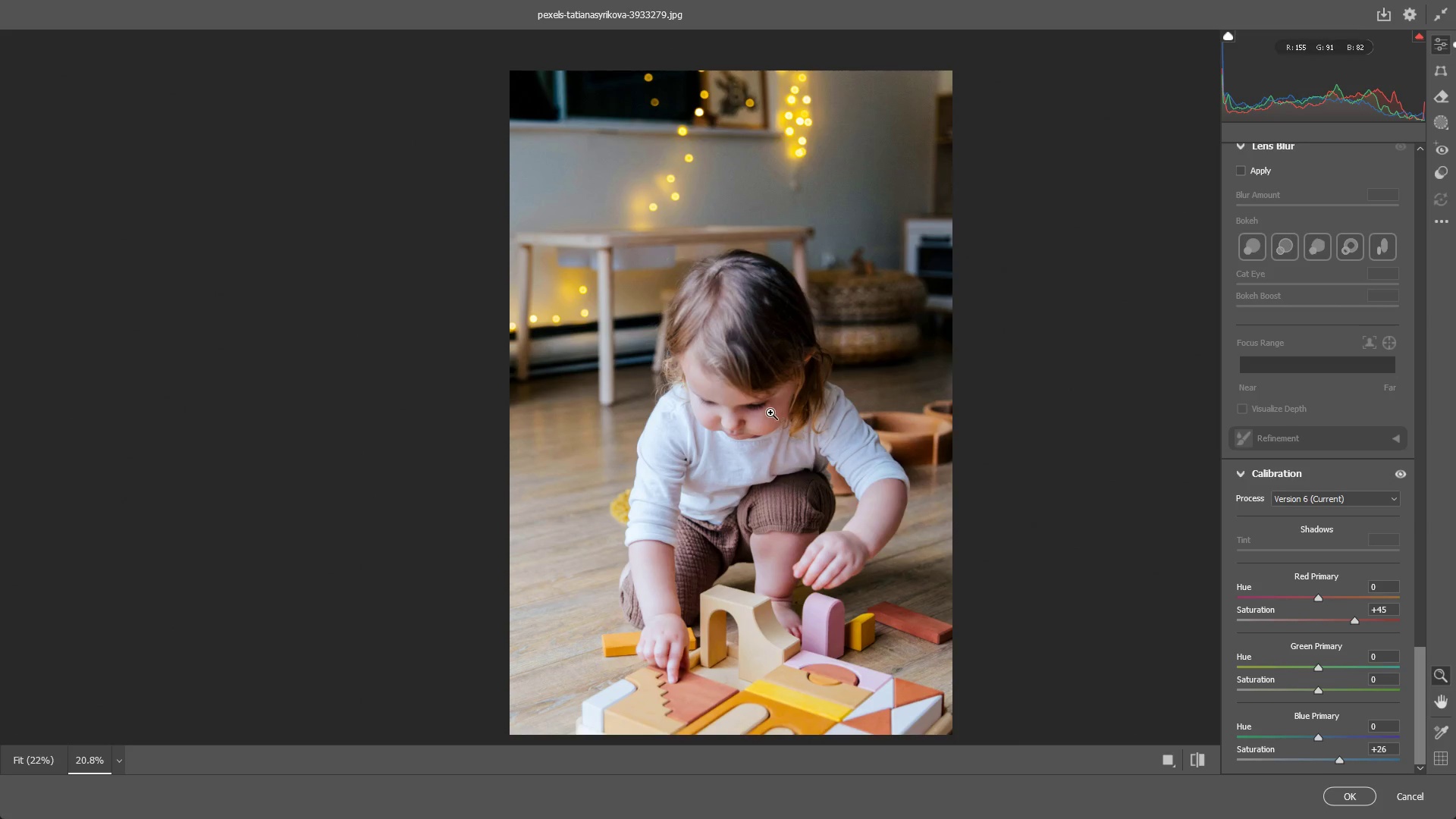 
hold_key(key=Space, duration=0.66)
 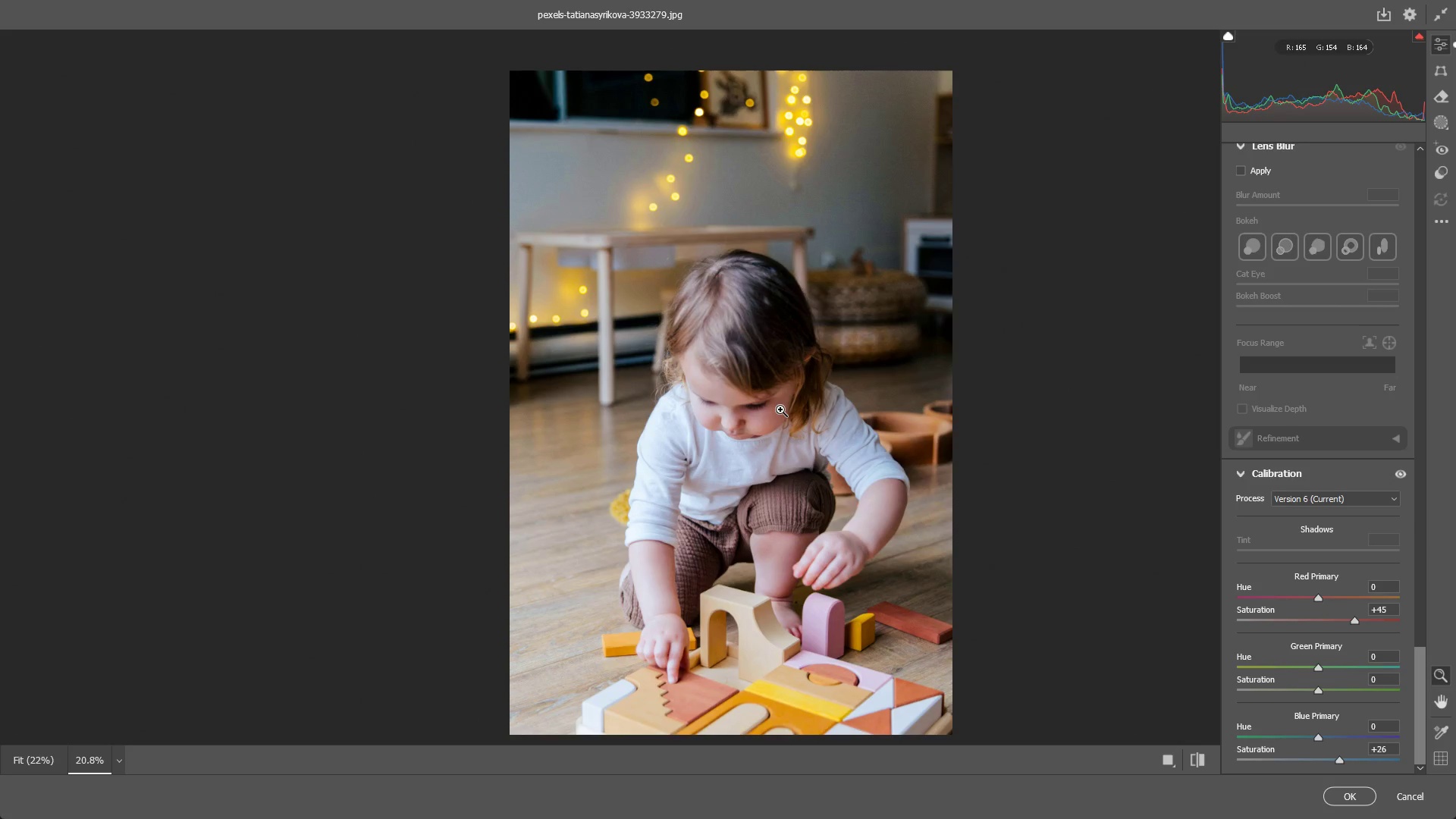 
left_click_drag(start_coordinate=[761, 466], to_coordinate=[766, 401])
 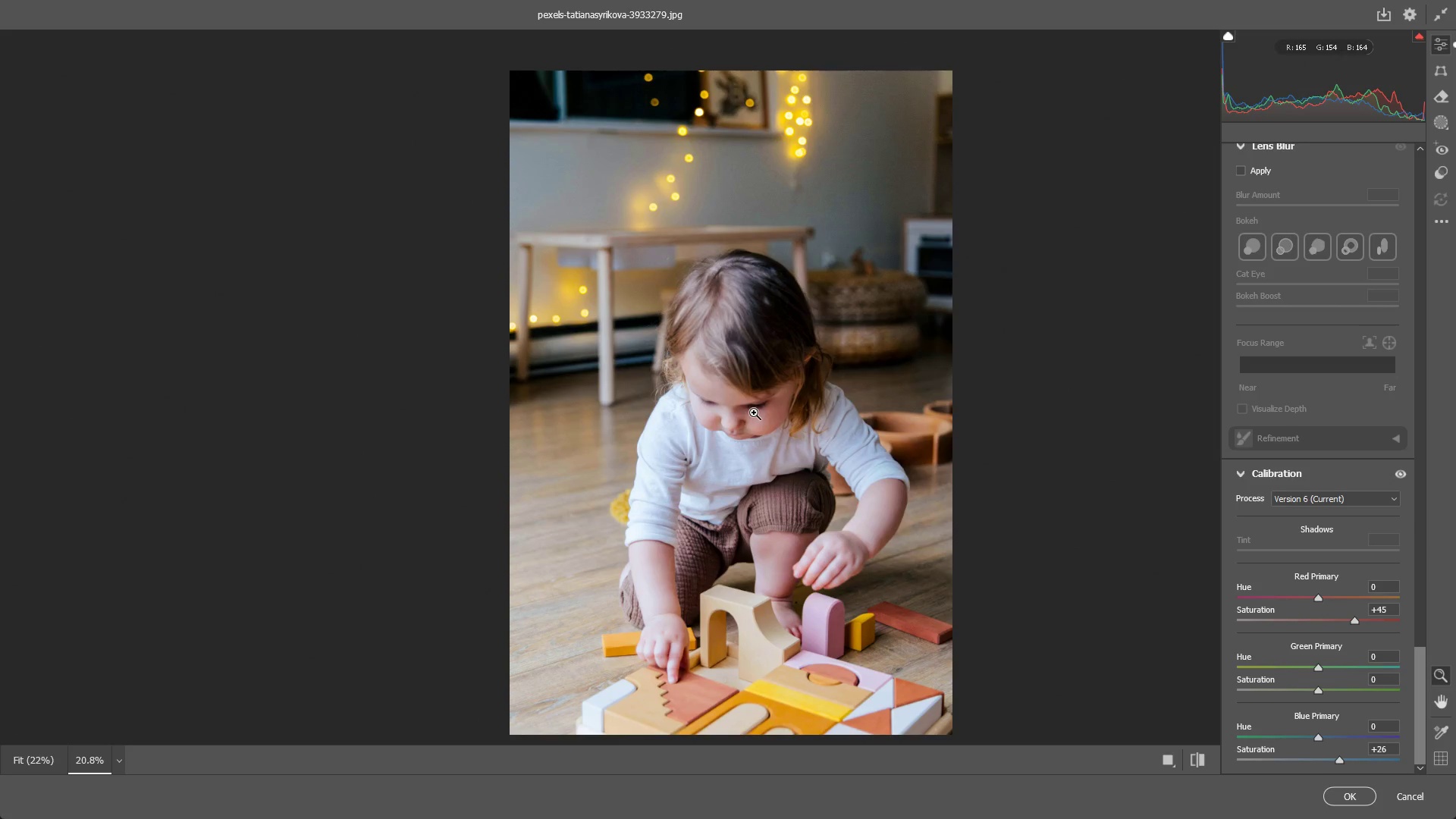 
left_click_drag(start_coordinate=[751, 413], to_coordinate=[780, 410])
 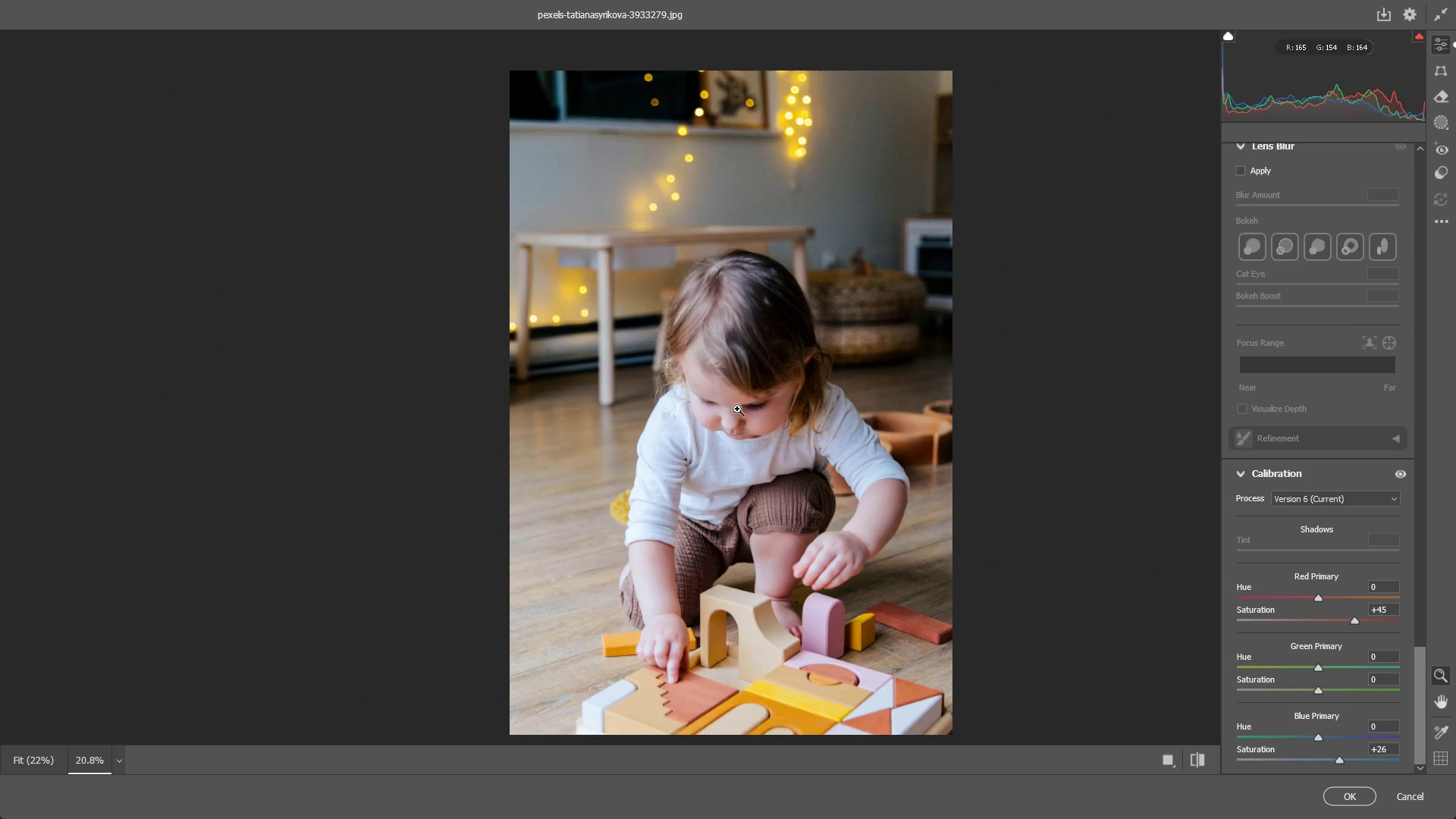 
left_click_drag(start_coordinate=[737, 409], to_coordinate=[762, 420])
 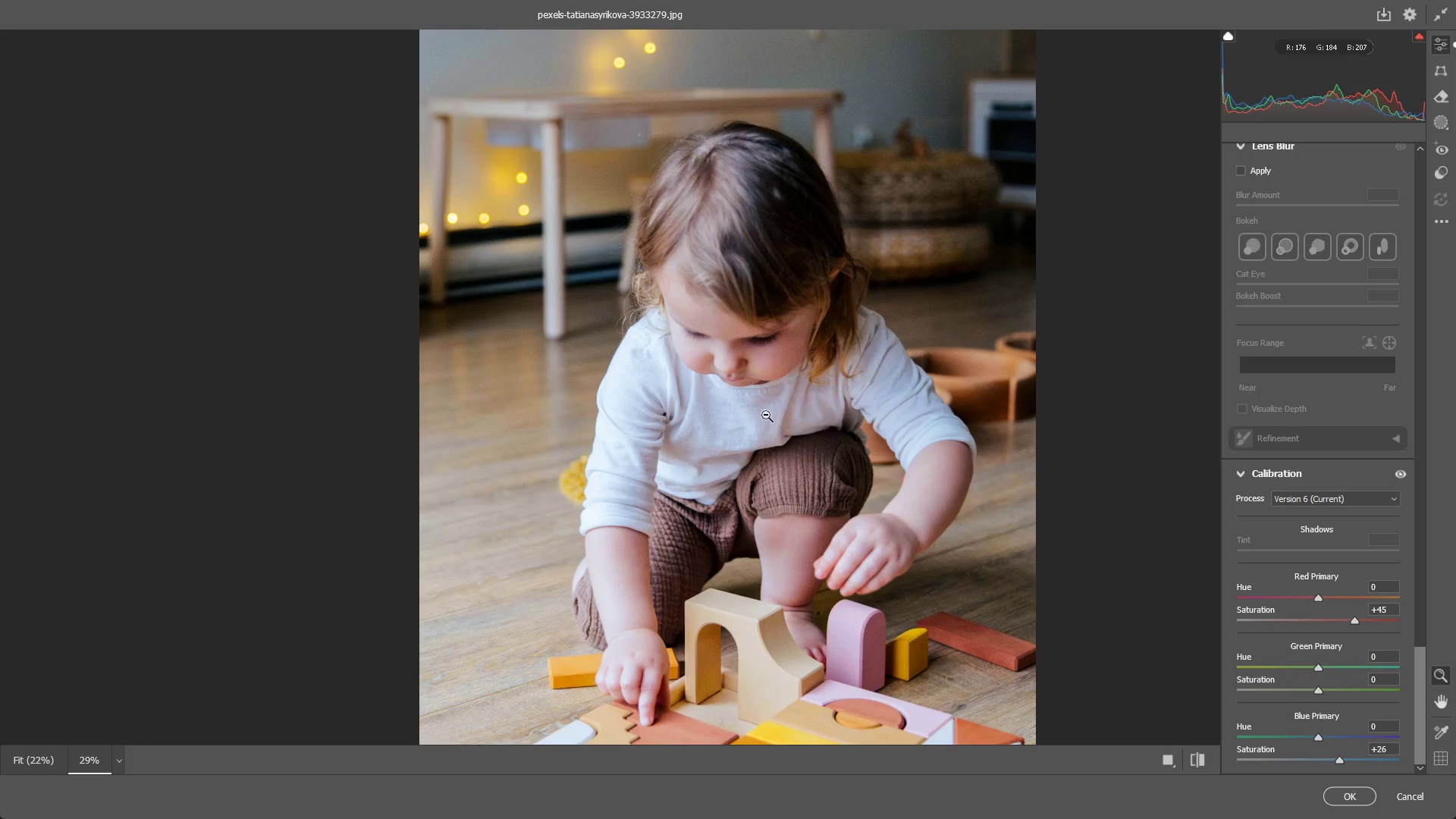 
left_click_drag(start_coordinate=[766, 415], to_coordinate=[732, 415])
 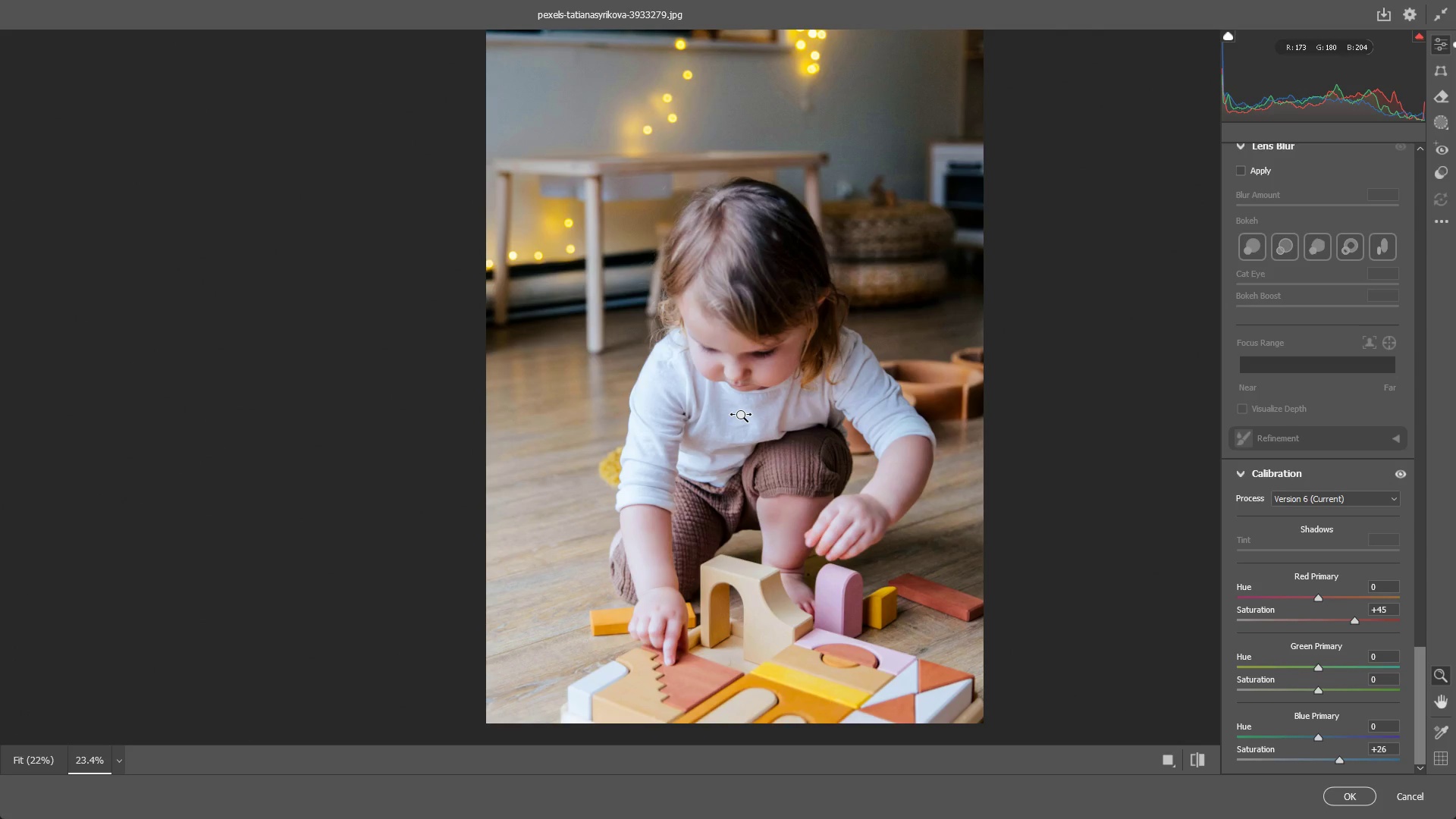 
hold_key(key=Space, duration=0.89)
 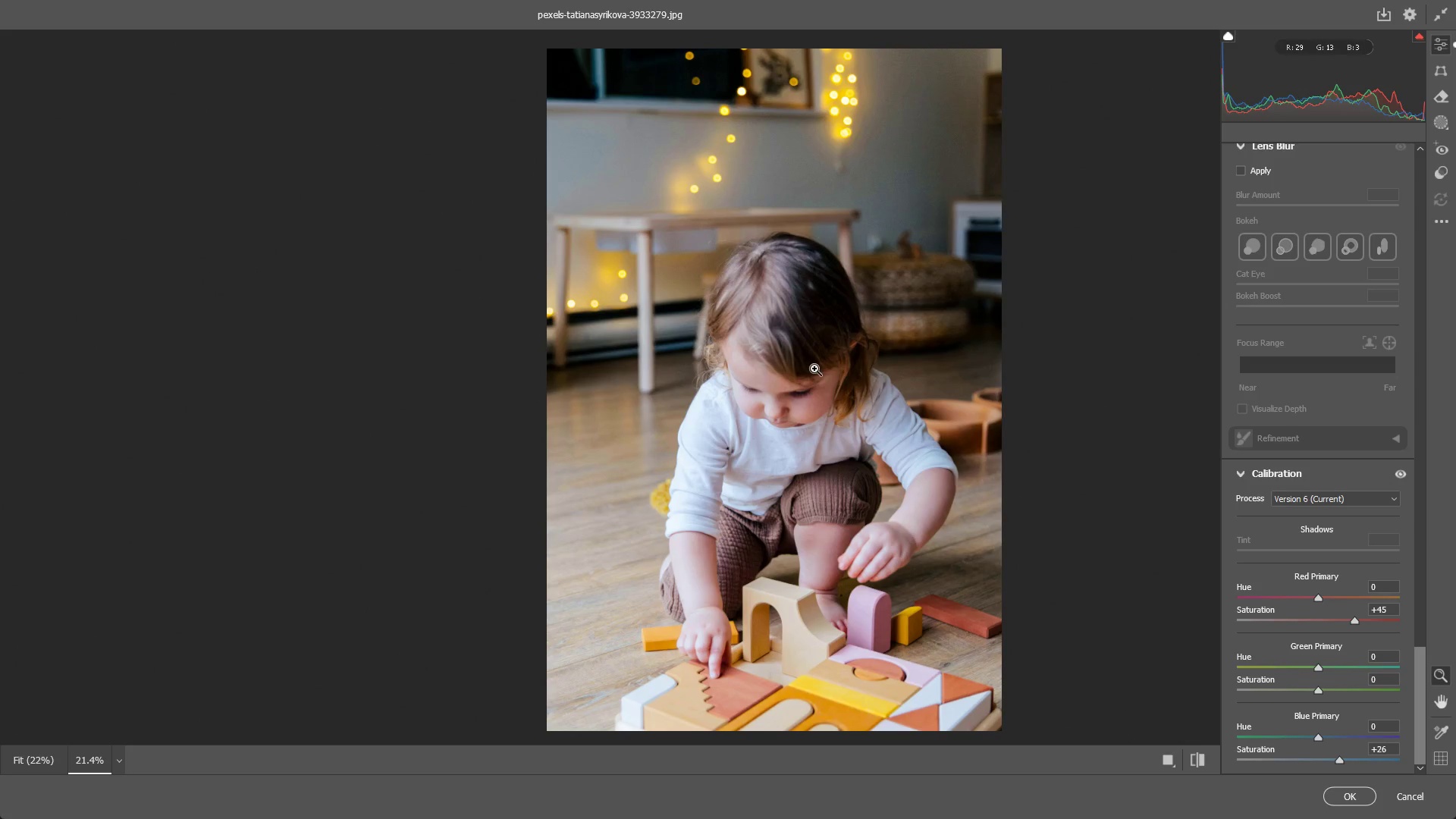 
left_click_drag(start_coordinate=[745, 400], to_coordinate=[782, 435])
 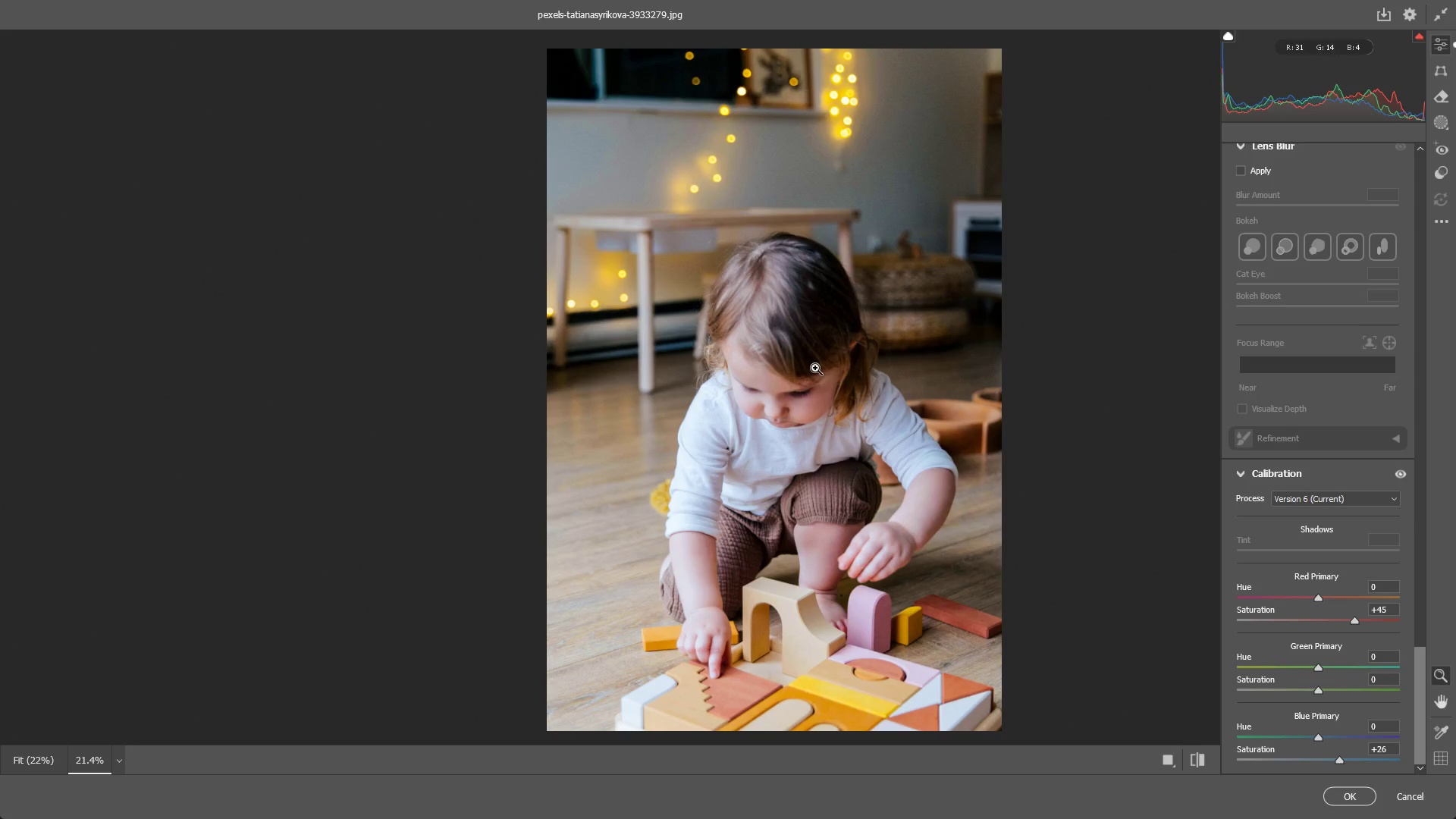 
wait(10.76)
 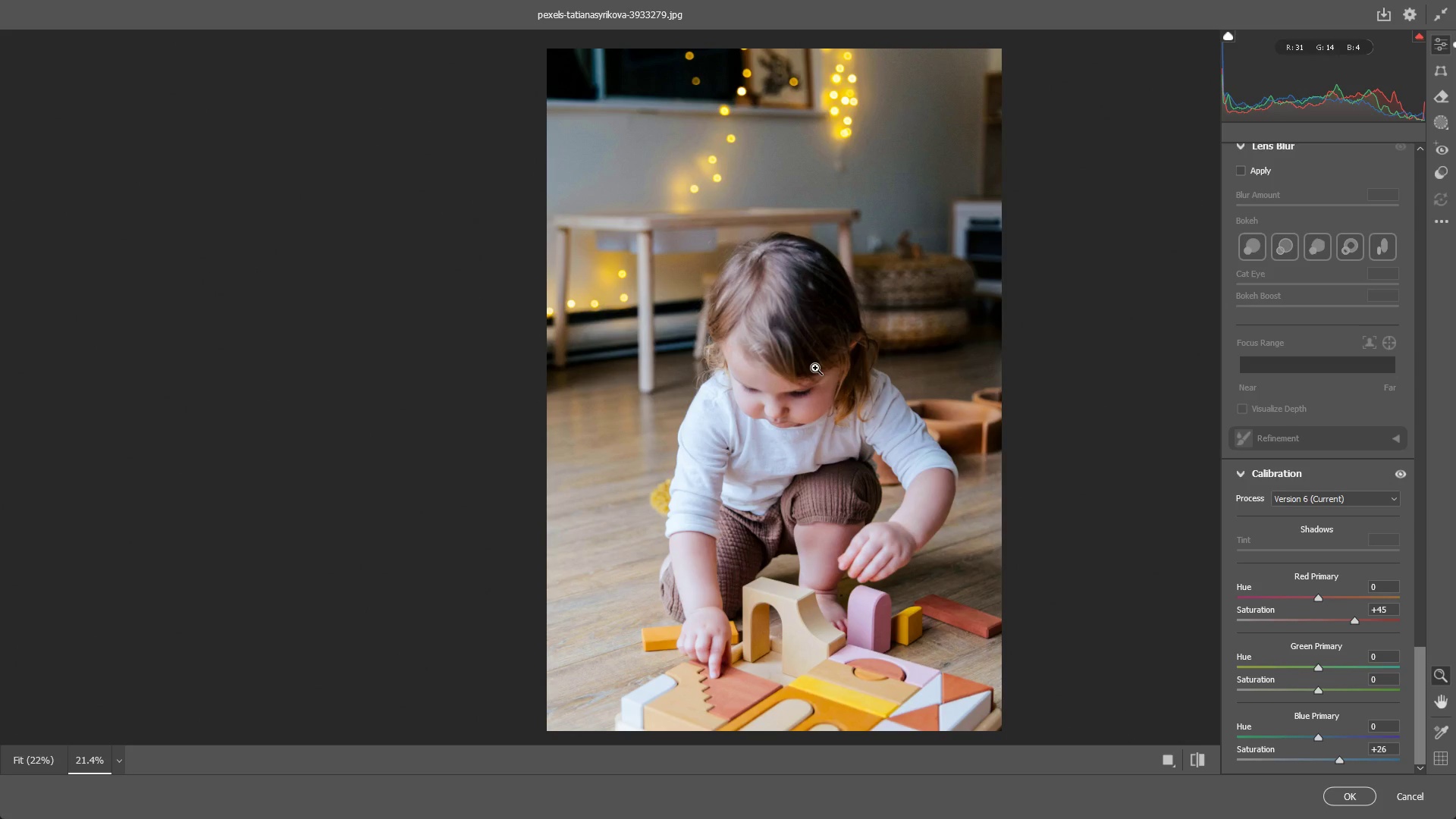 
hold_key(key=Space, duration=1.33)
 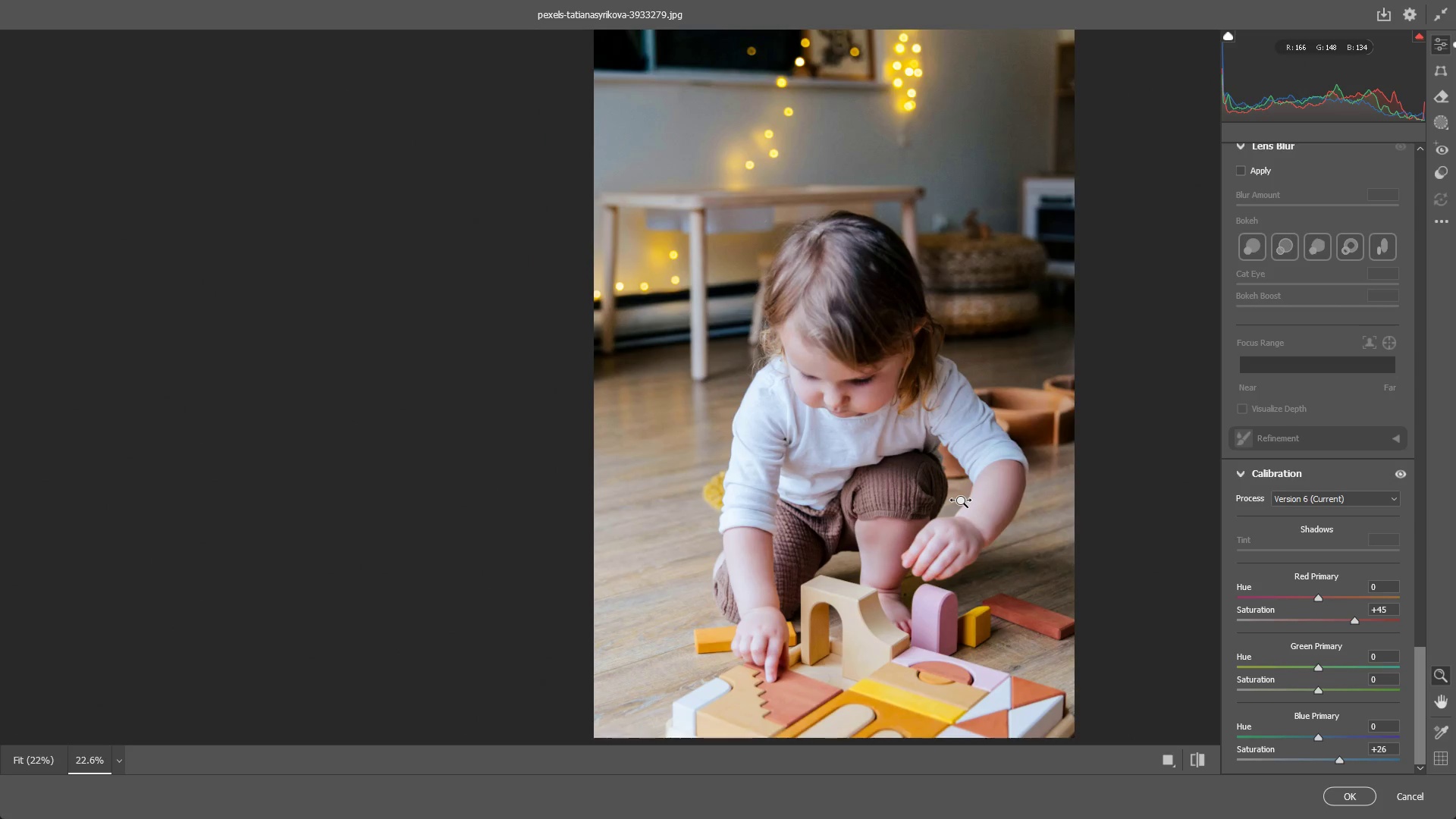 
left_click_drag(start_coordinate=[824, 513], to_coordinate=[999, 507])
 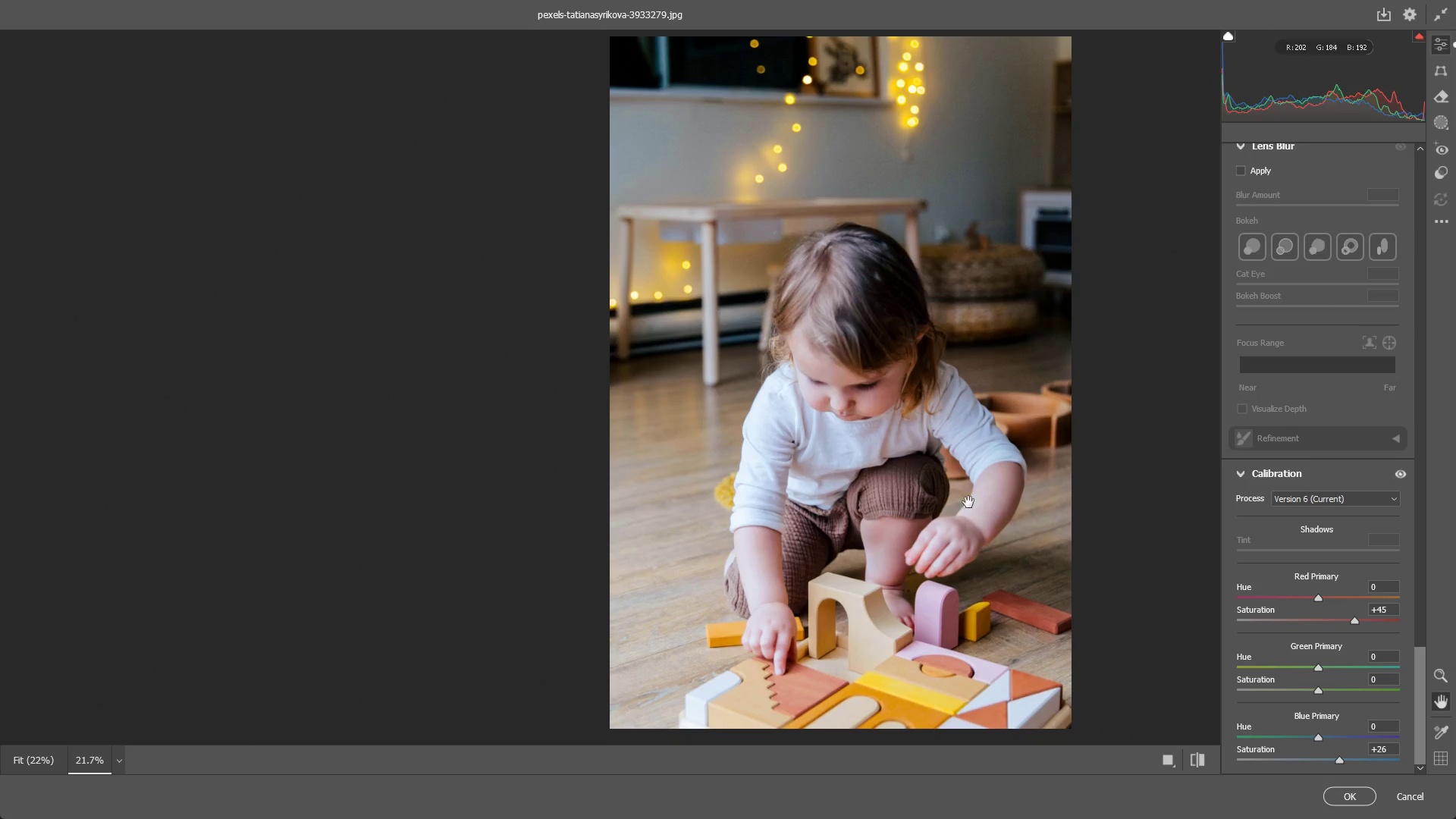 
hold_key(key=Space, duration=1.58)
 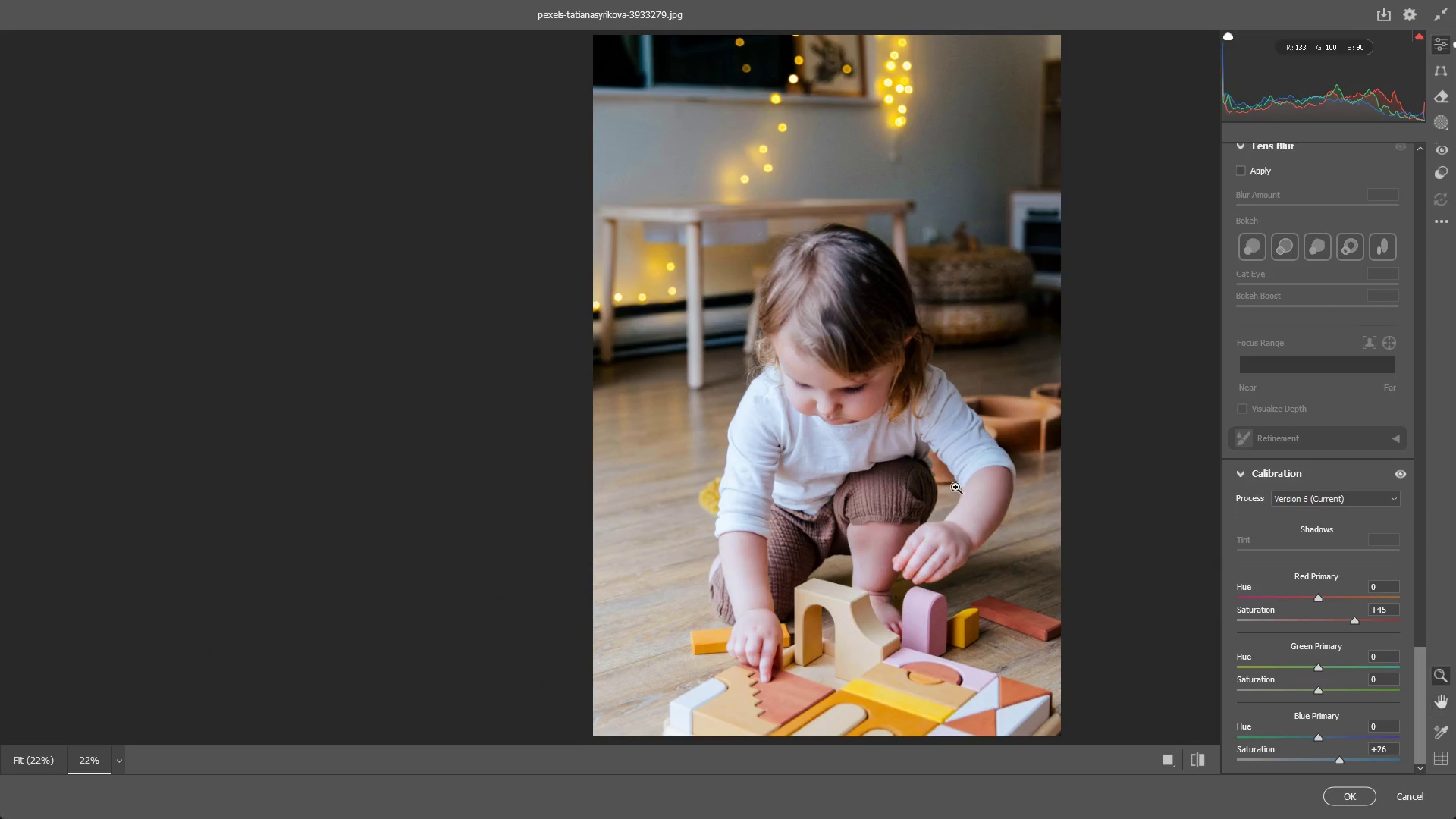 
hold_key(key=Space, duration=0.47)
 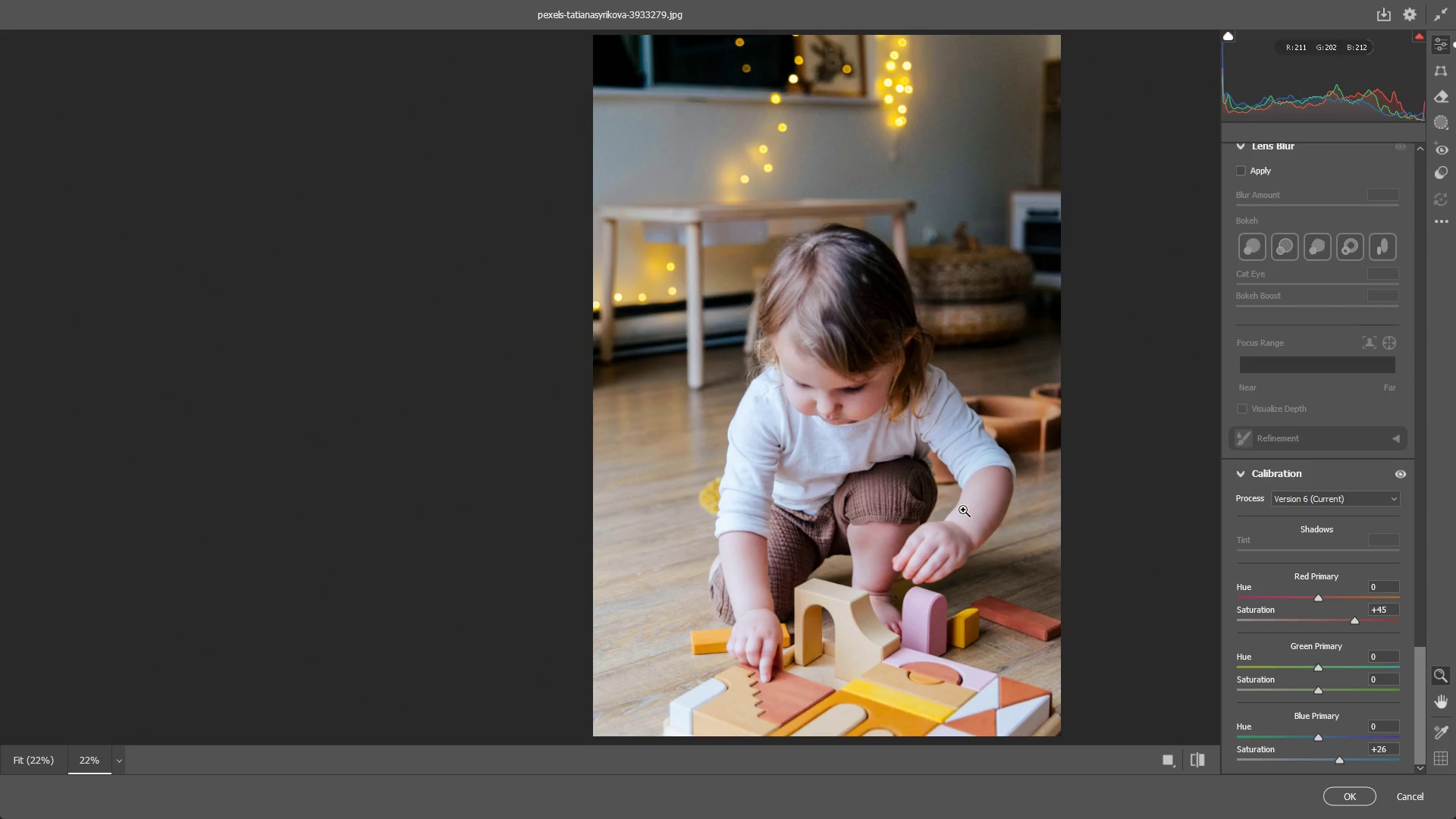 
left_click_drag(start_coordinate=[967, 475], to_coordinate=[956, 481])
 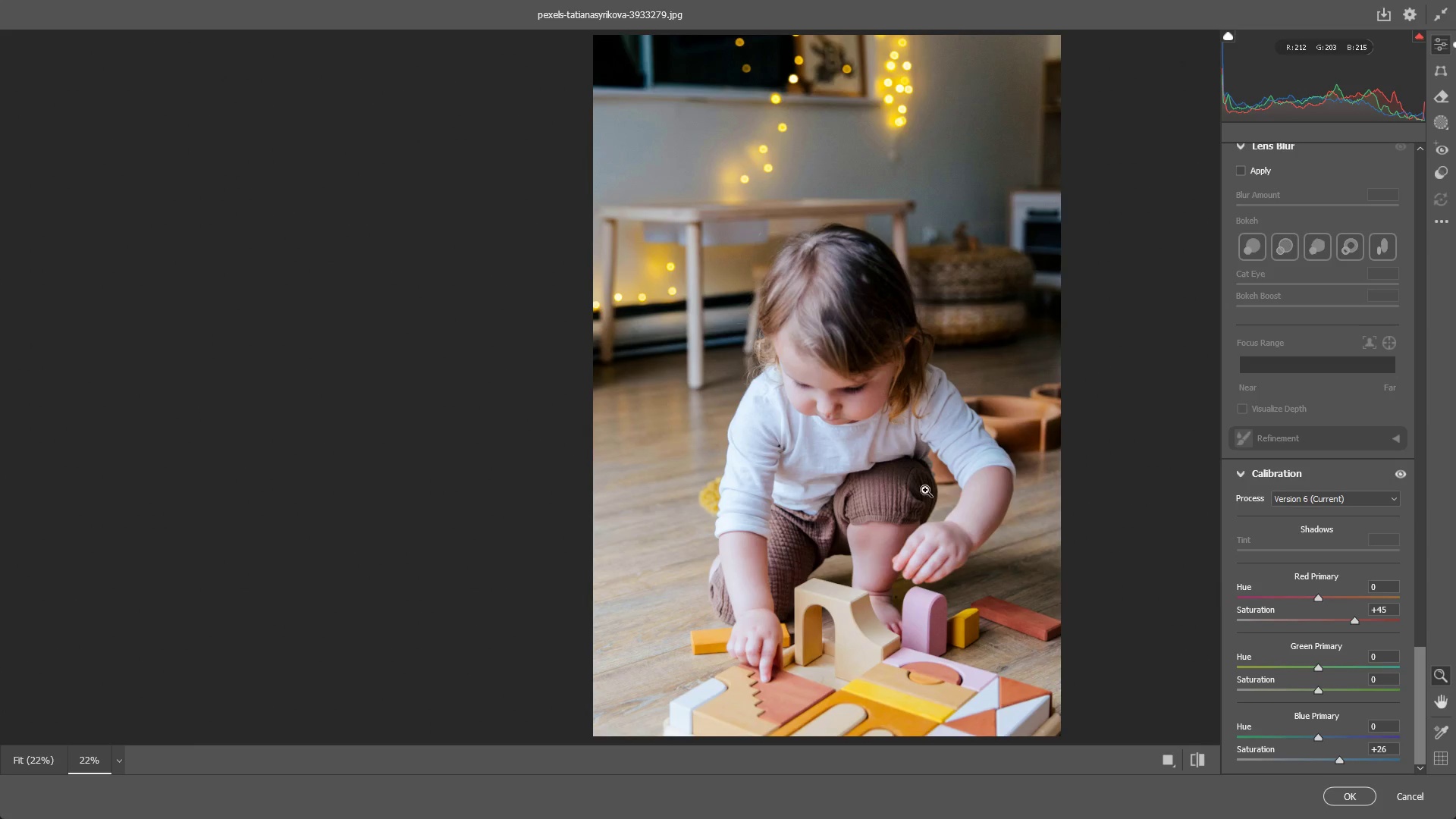 
wait(7.34)
 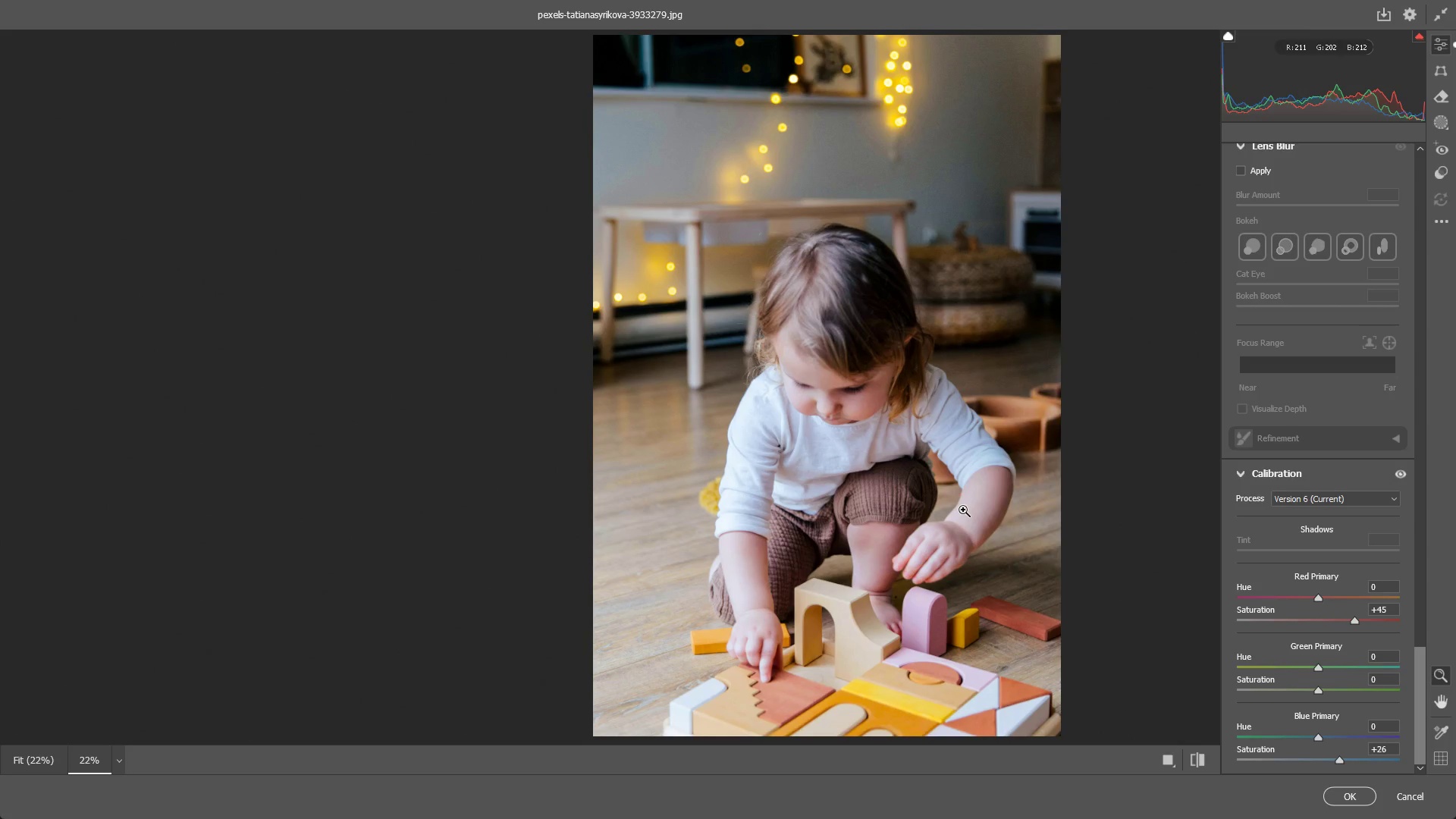 
double_click([1192, 763])
 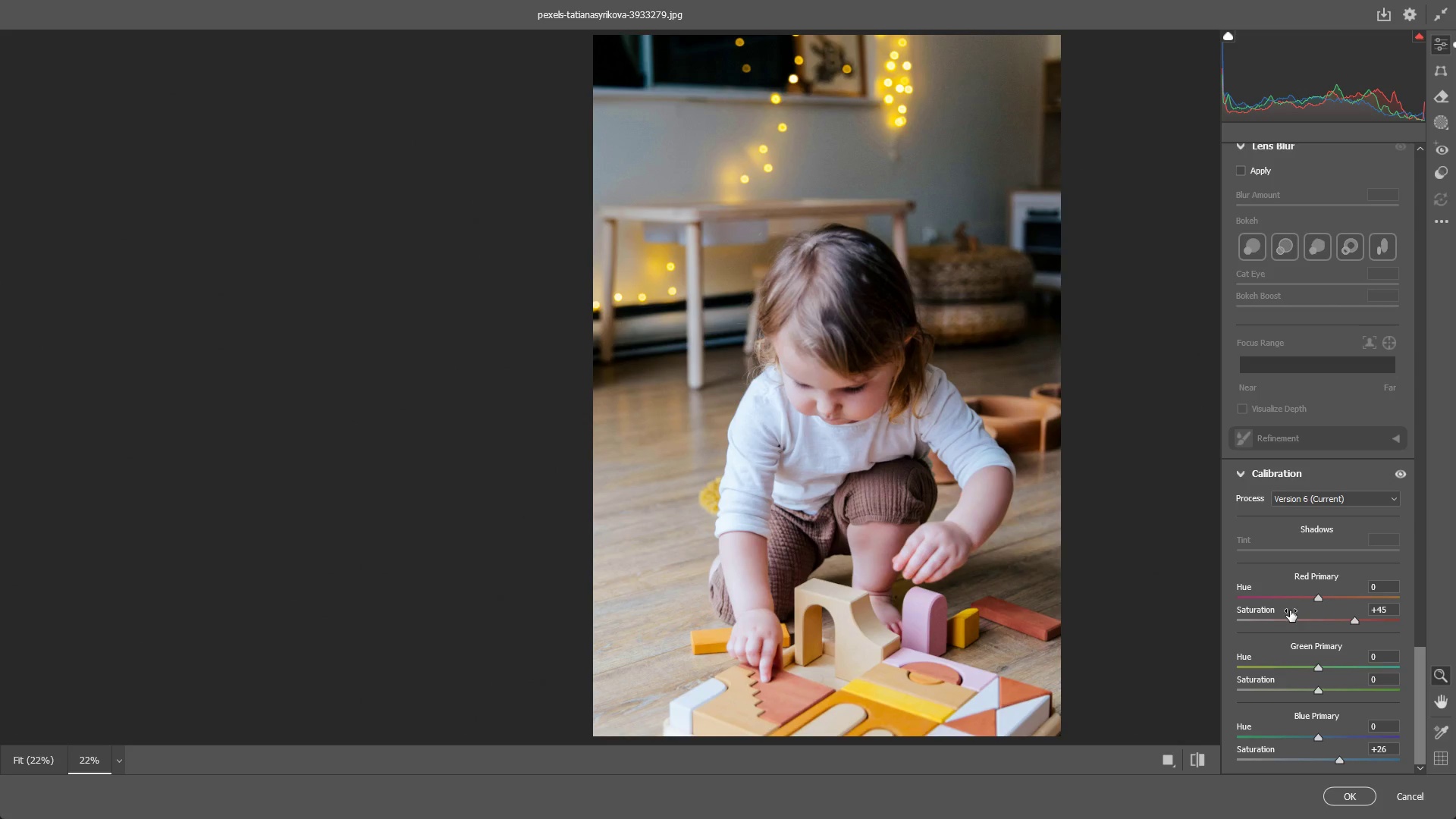 
wait(22.31)
 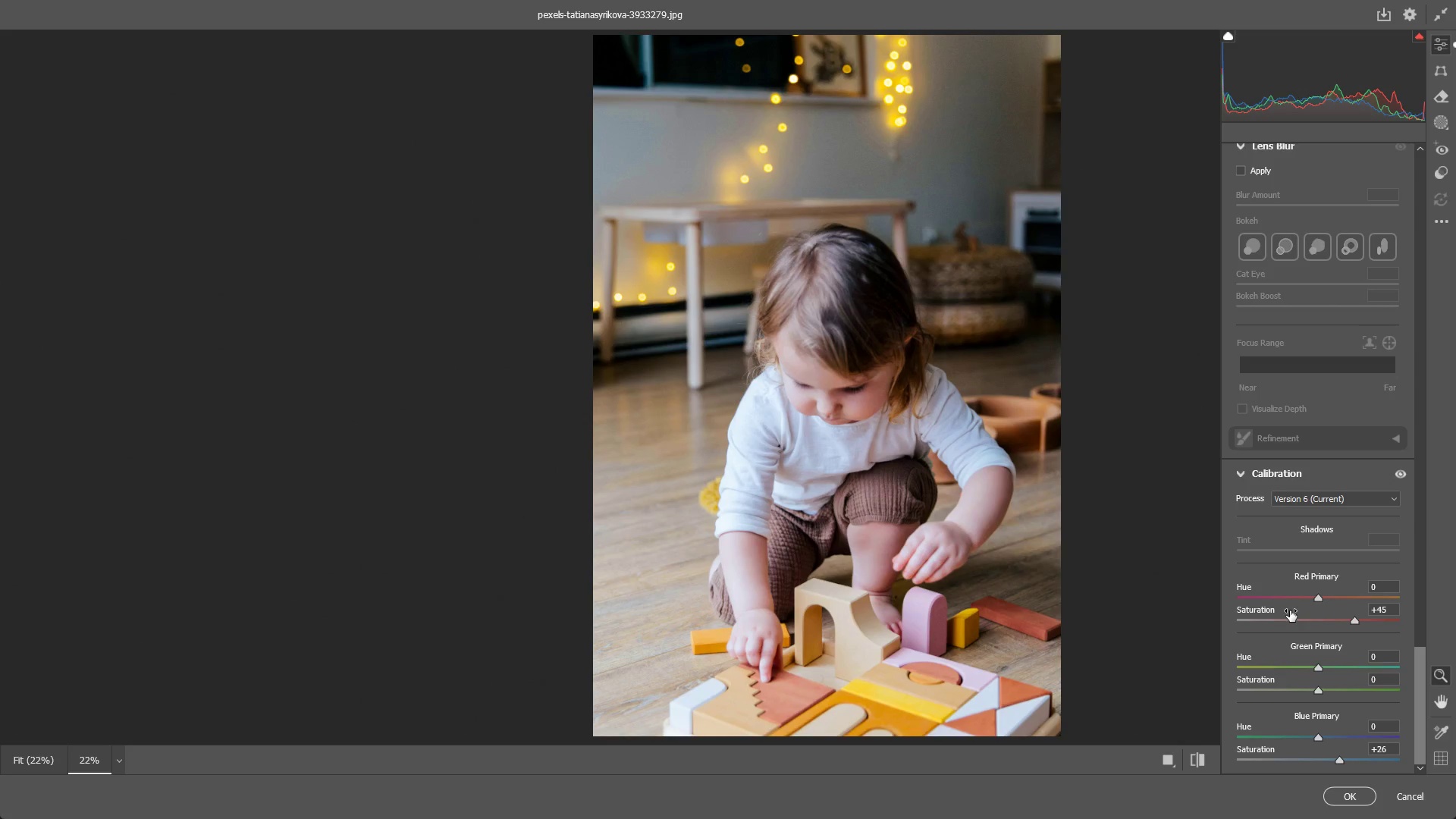 
scroll: coordinate [1310, 521], scroll_direction: up, amount: 13.0
 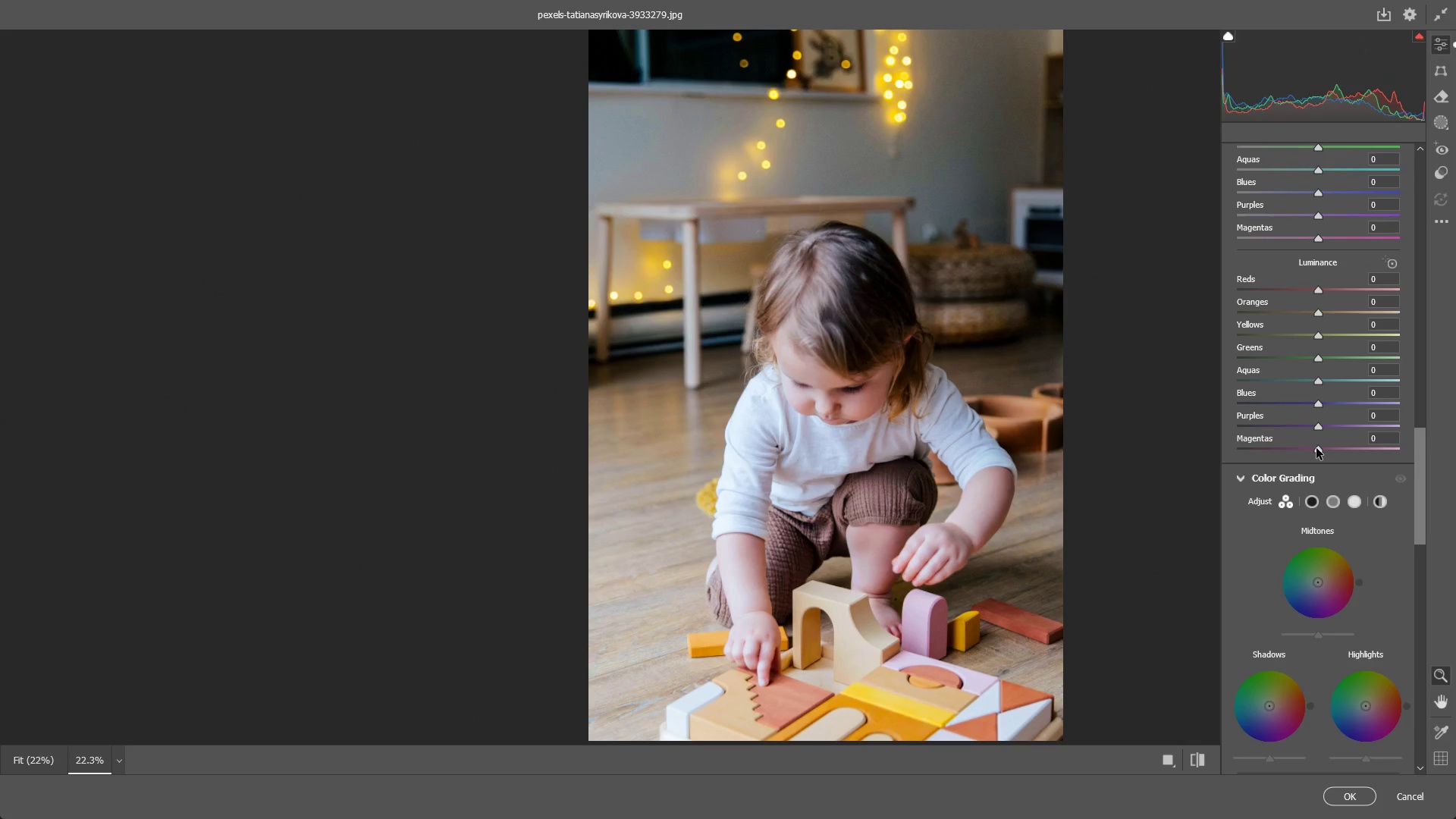 
left_click_drag(start_coordinate=[1316, 448], to_coordinate=[1331, 446])
 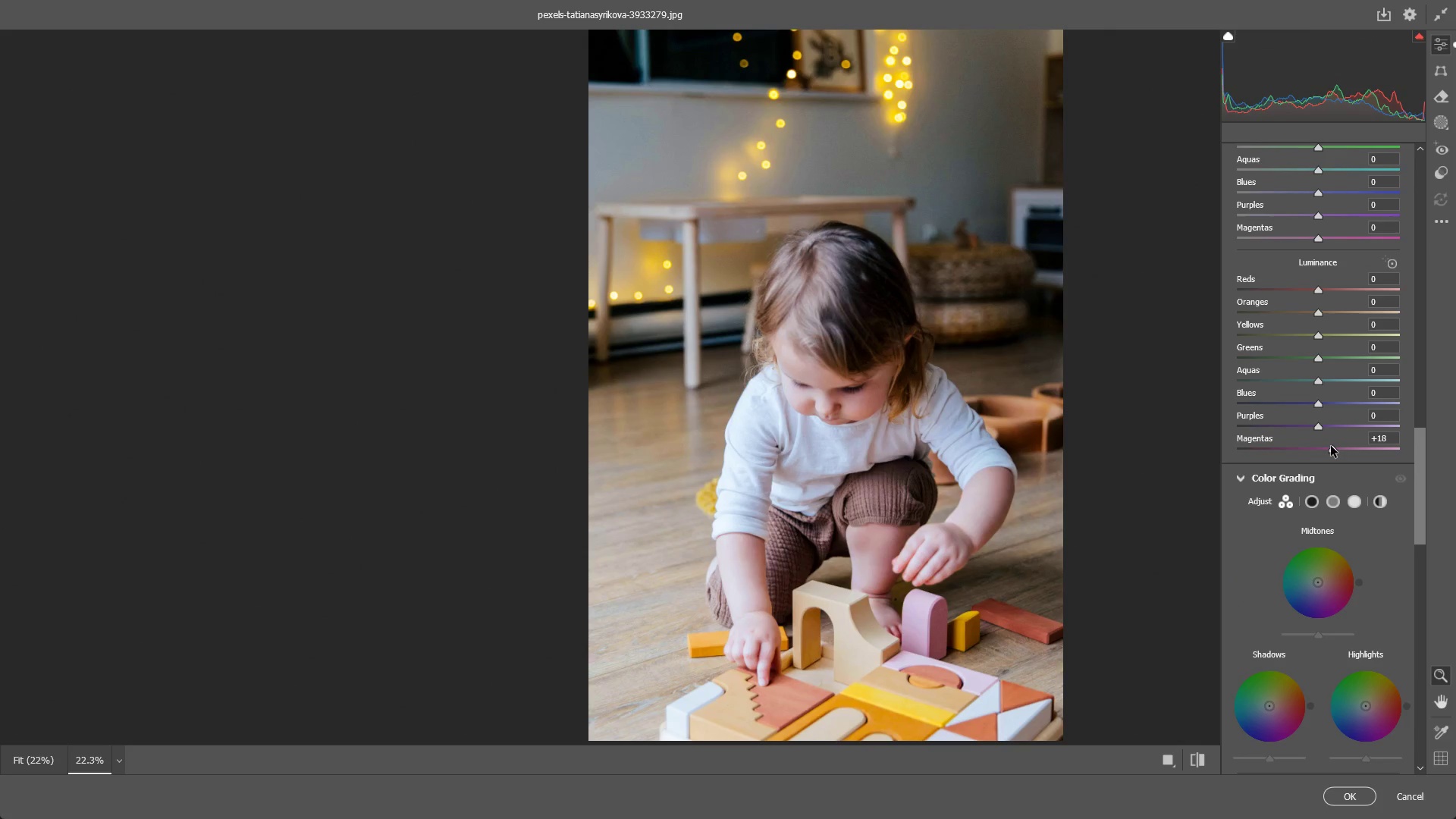 
left_click([1331, 446])
 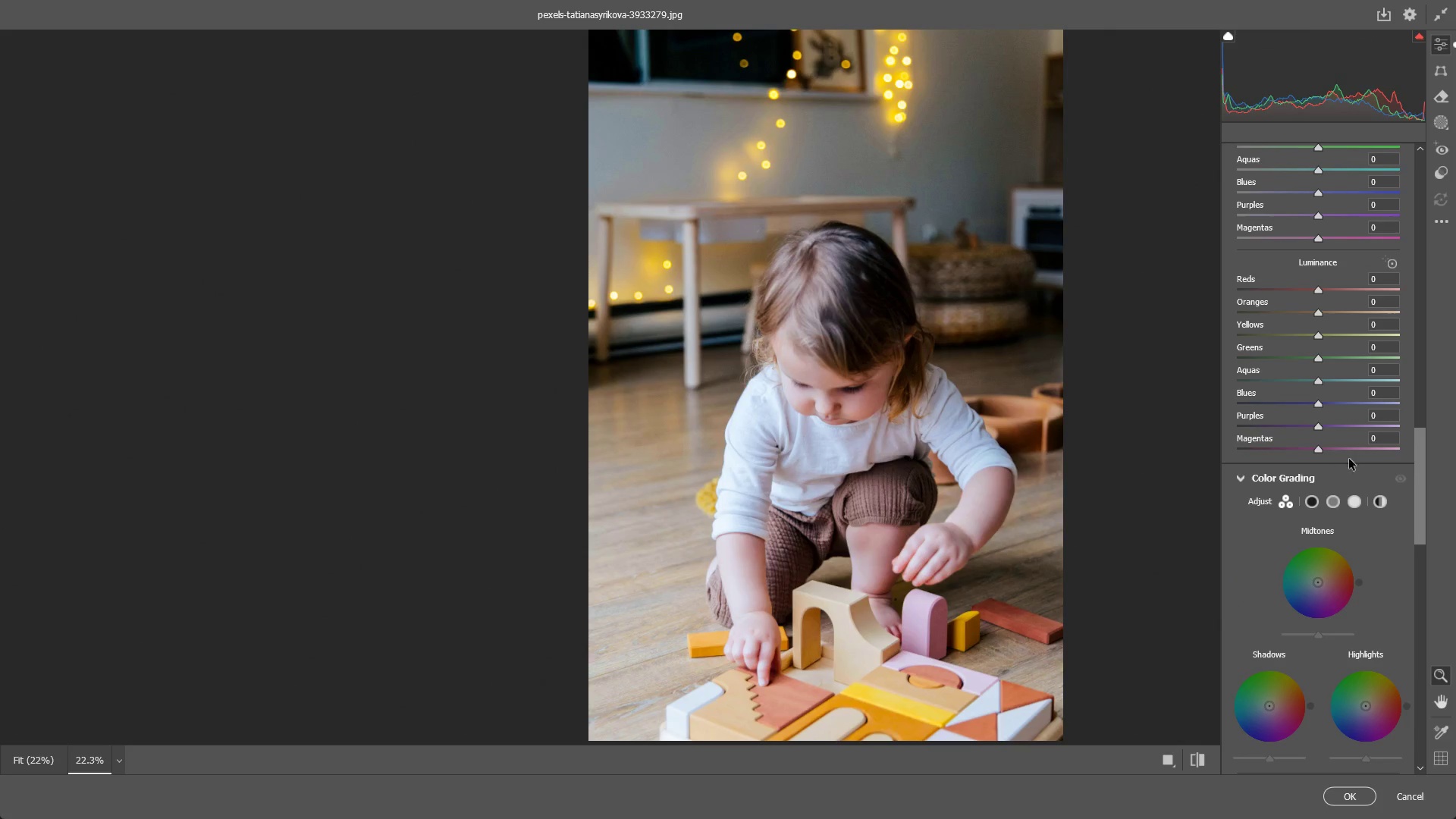 
scroll: coordinate [1340, 413], scroll_direction: up, amount: 13.0
 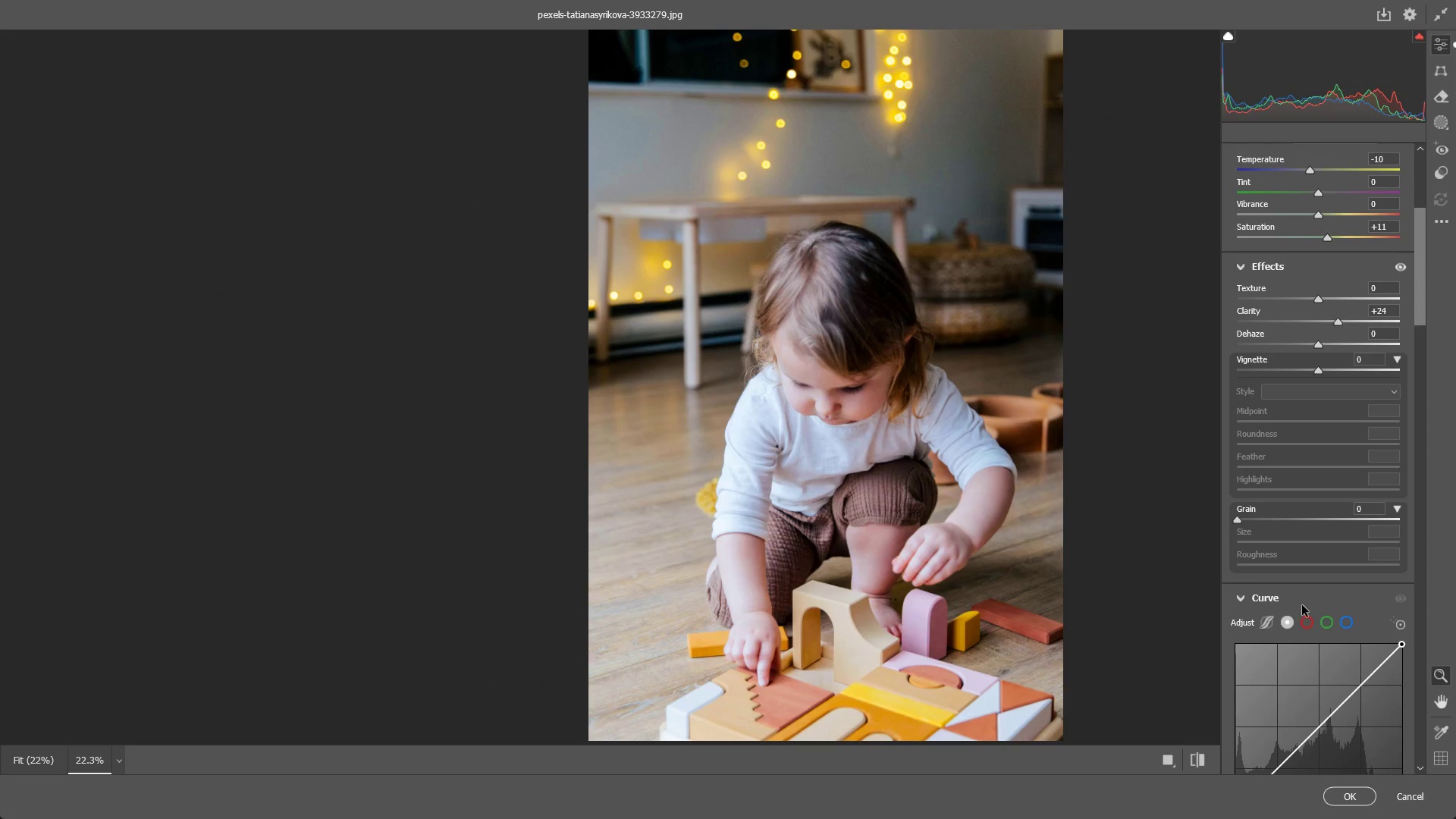 
scroll: coordinate [1304, 617], scroll_direction: down, amount: 2.0
 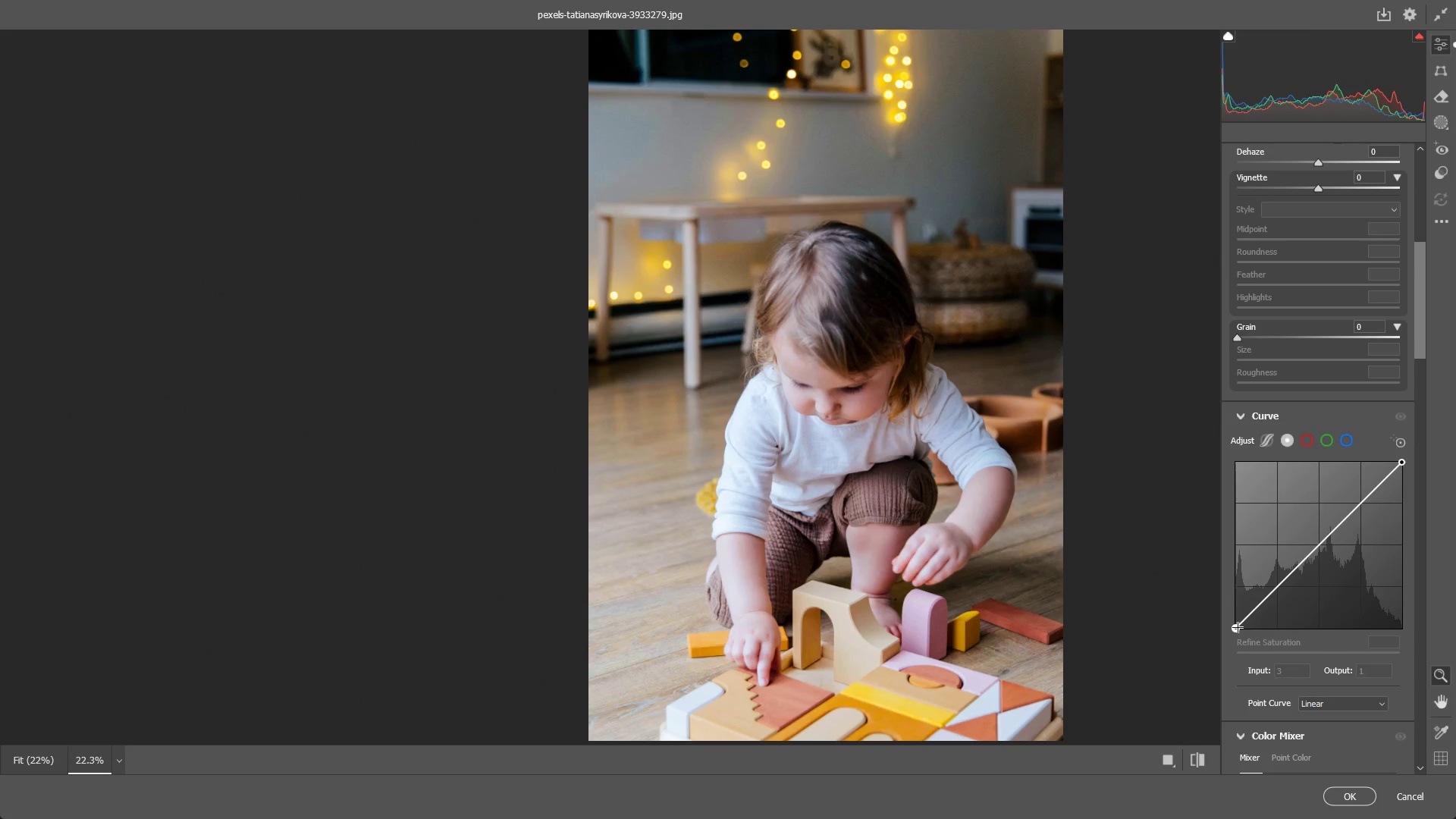 
left_click_drag(start_coordinate=[1235, 626], to_coordinate=[1263, 654])
 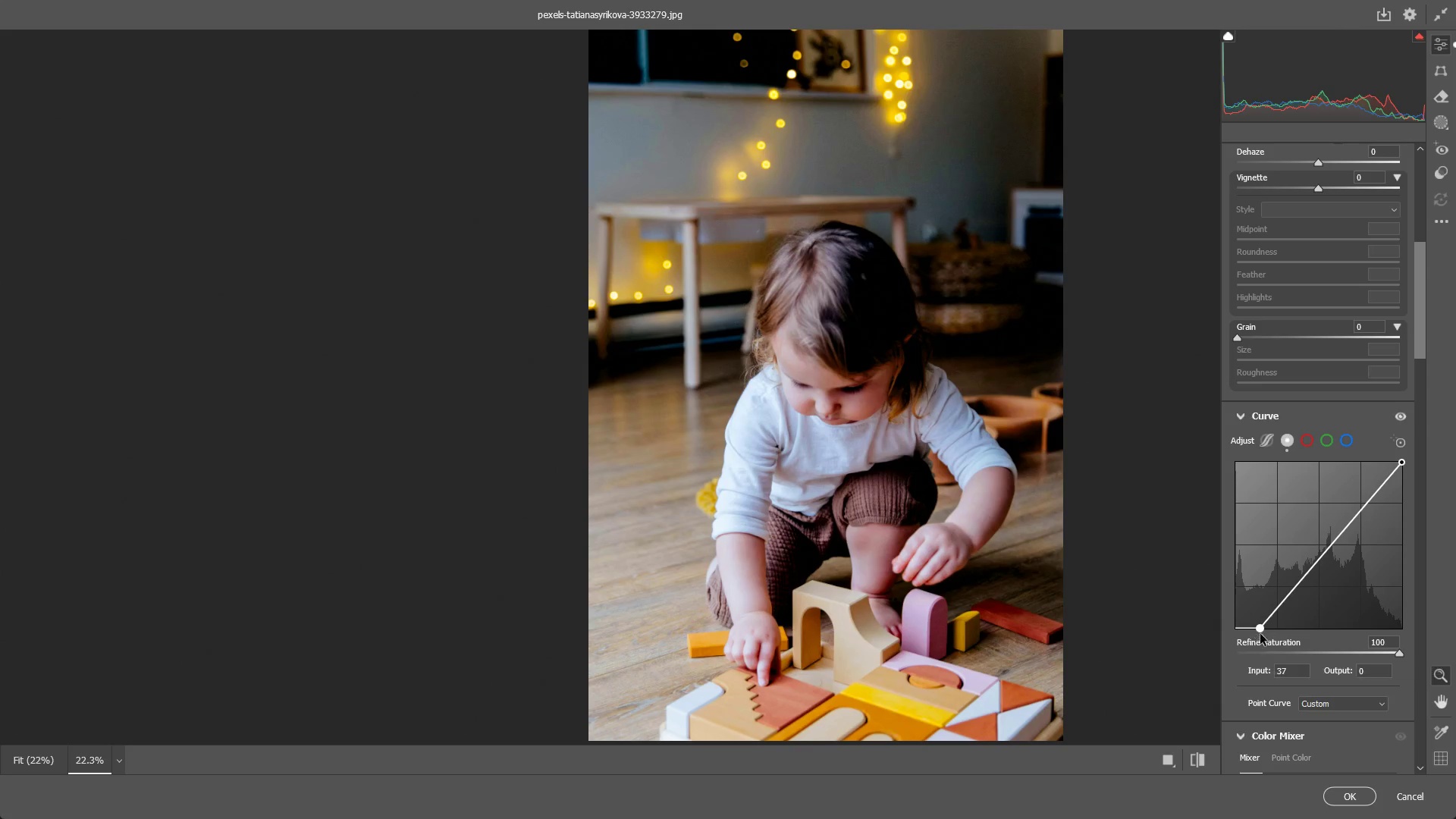 
key(Control+ControlLeft)
 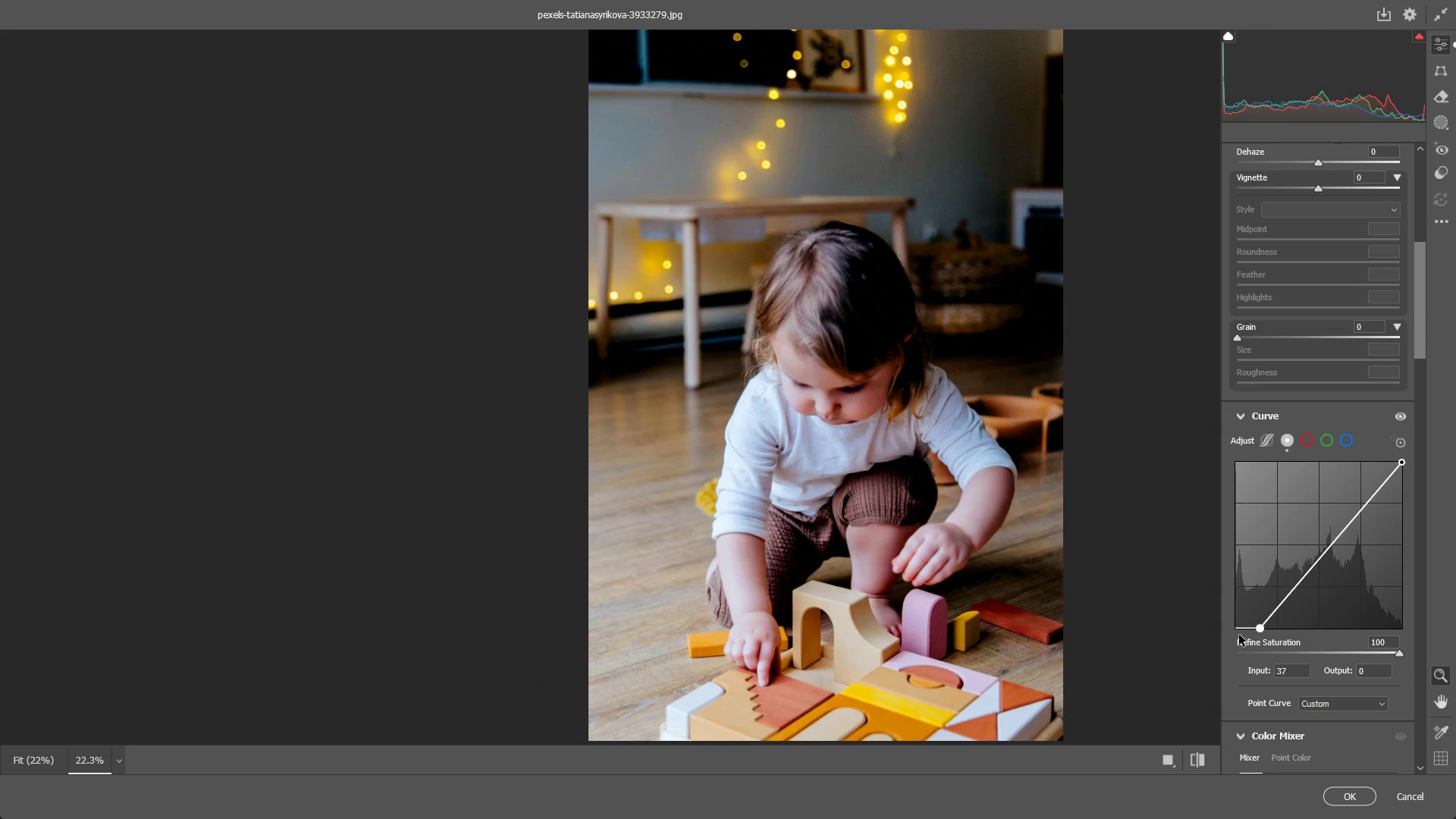 
key(Control+Z)
 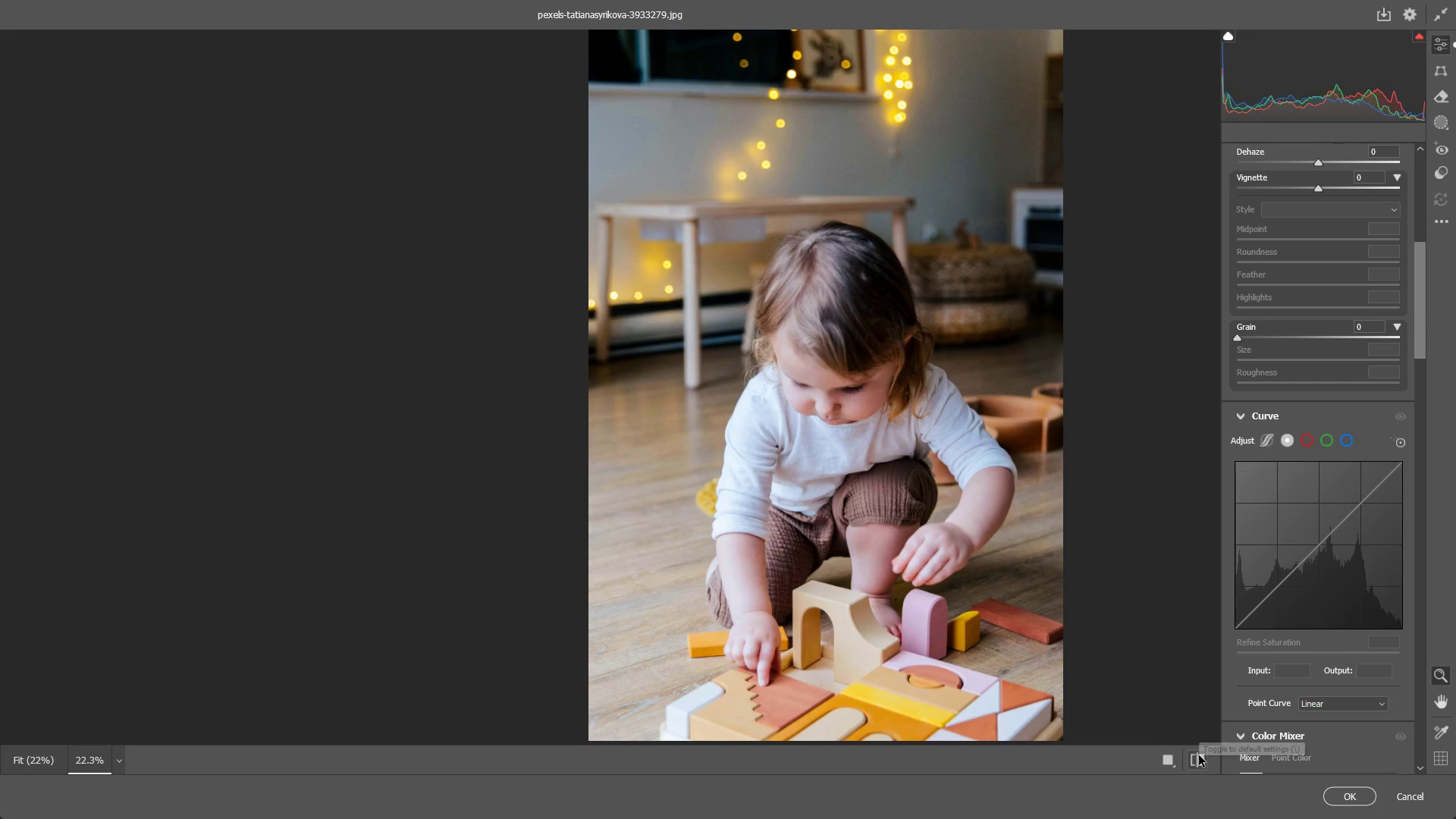 
double_click([1199, 755])
 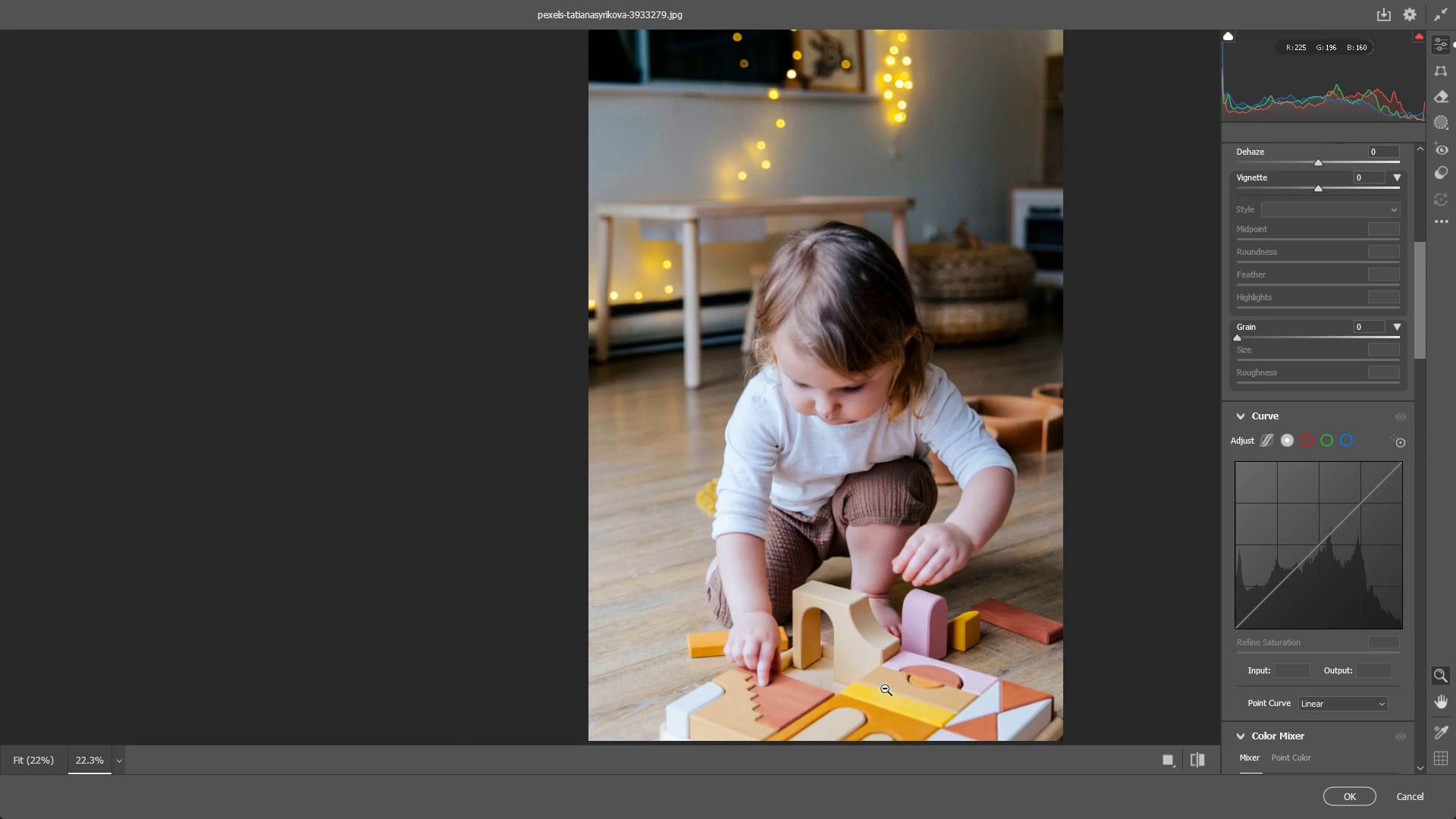 
wait(24.84)
 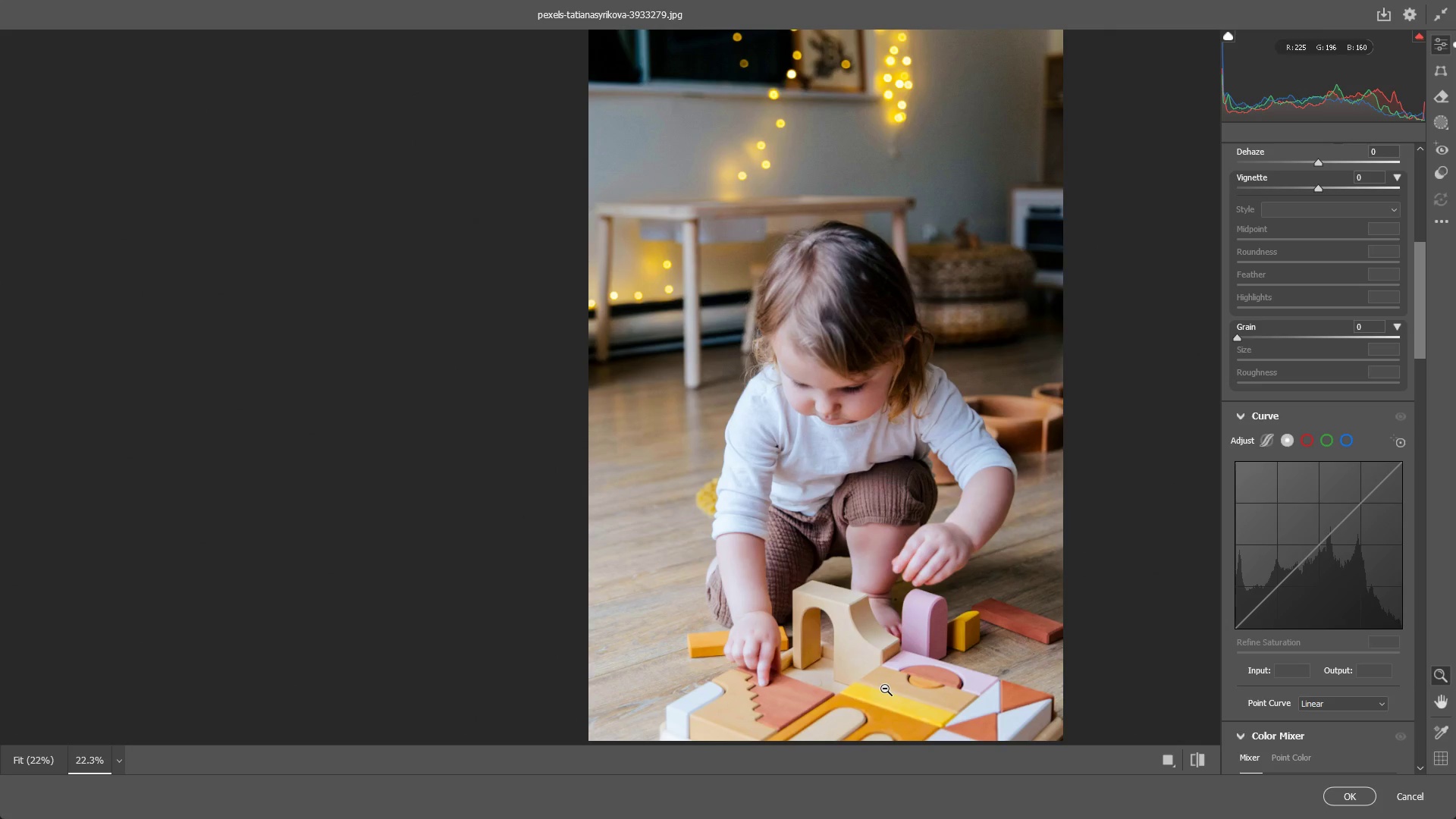 
key(Alt+AltLeft)
 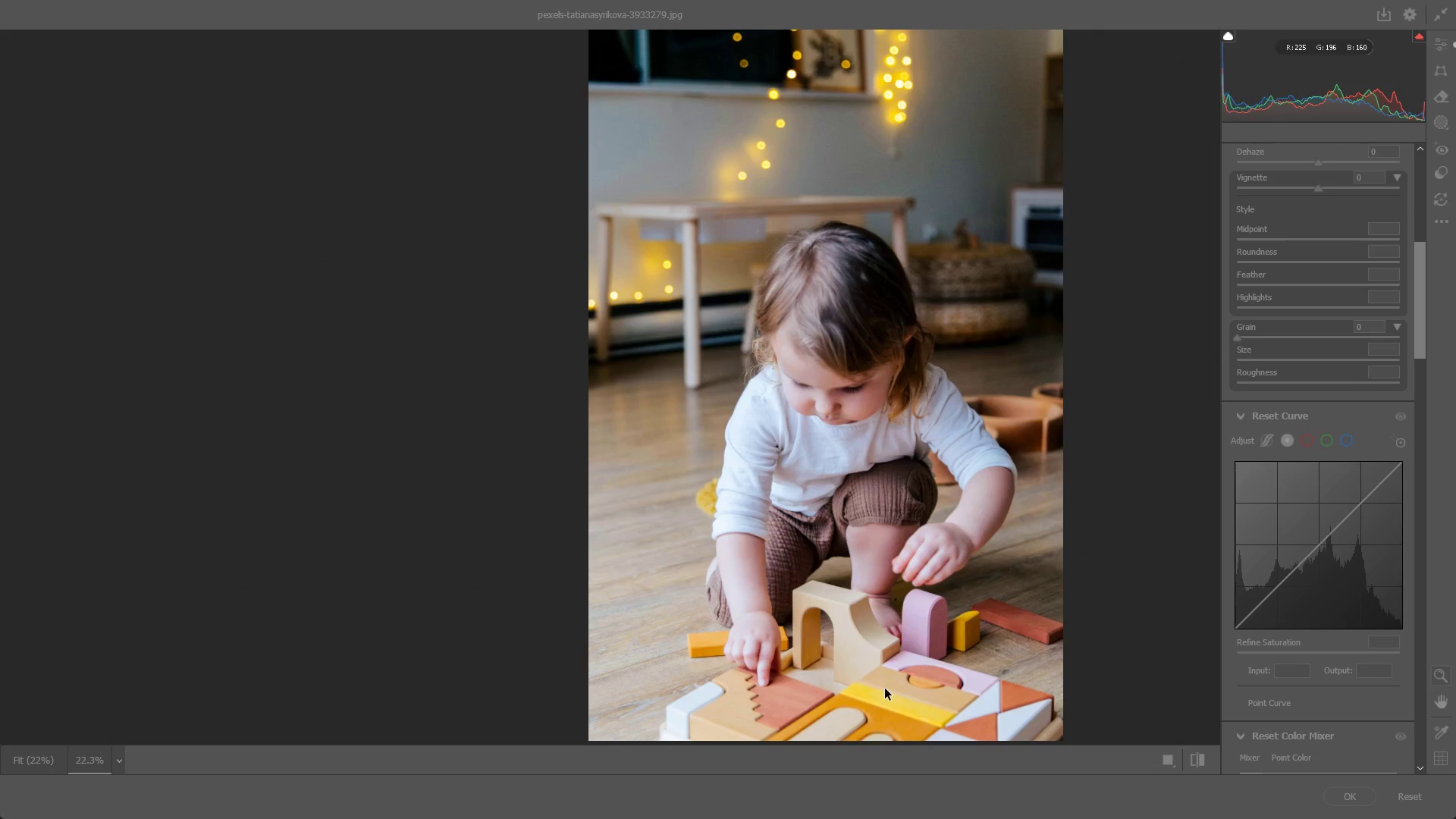 
key(Alt+Tab)
 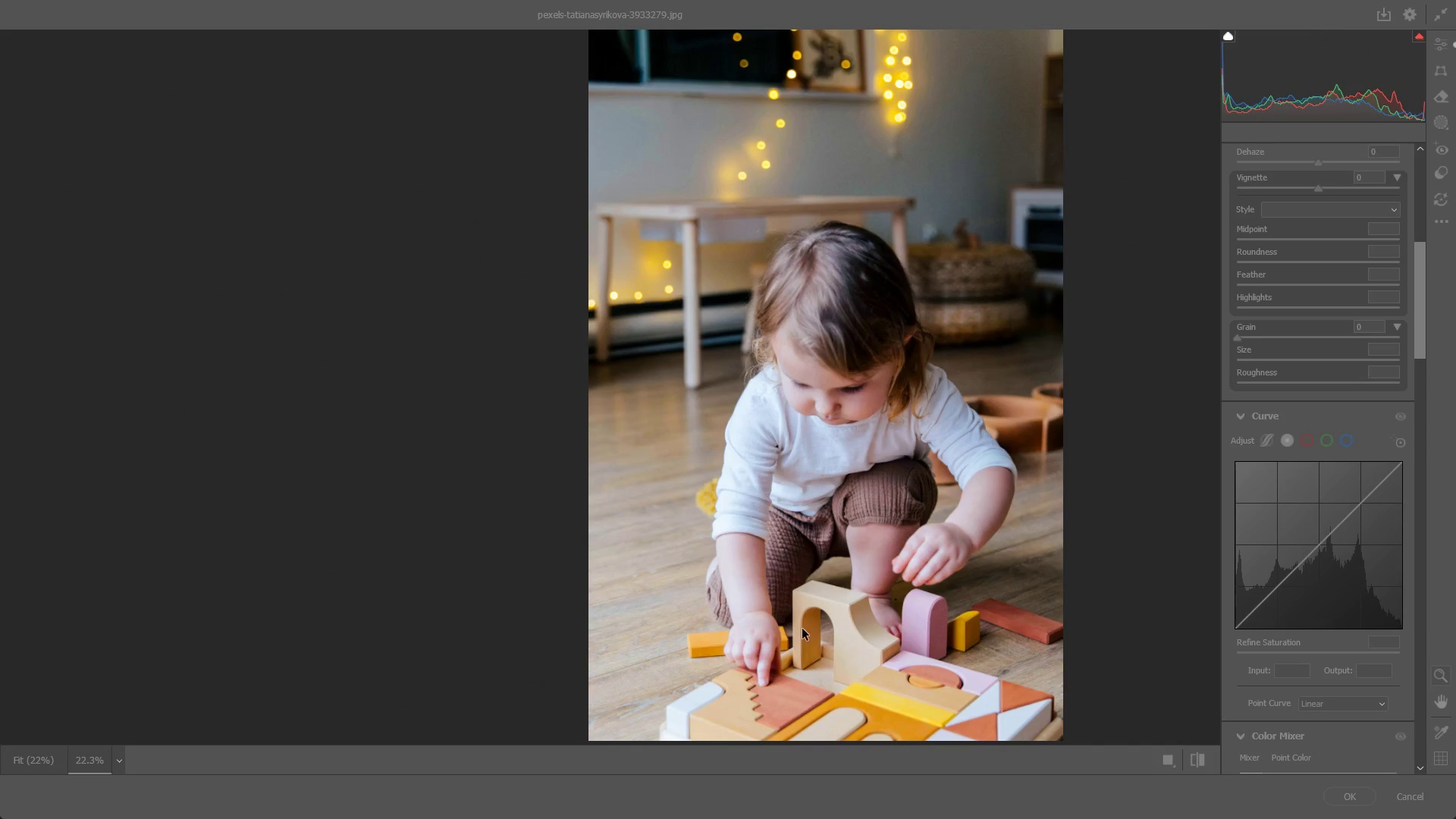 
hold_key(key=Space, duration=0.45)
 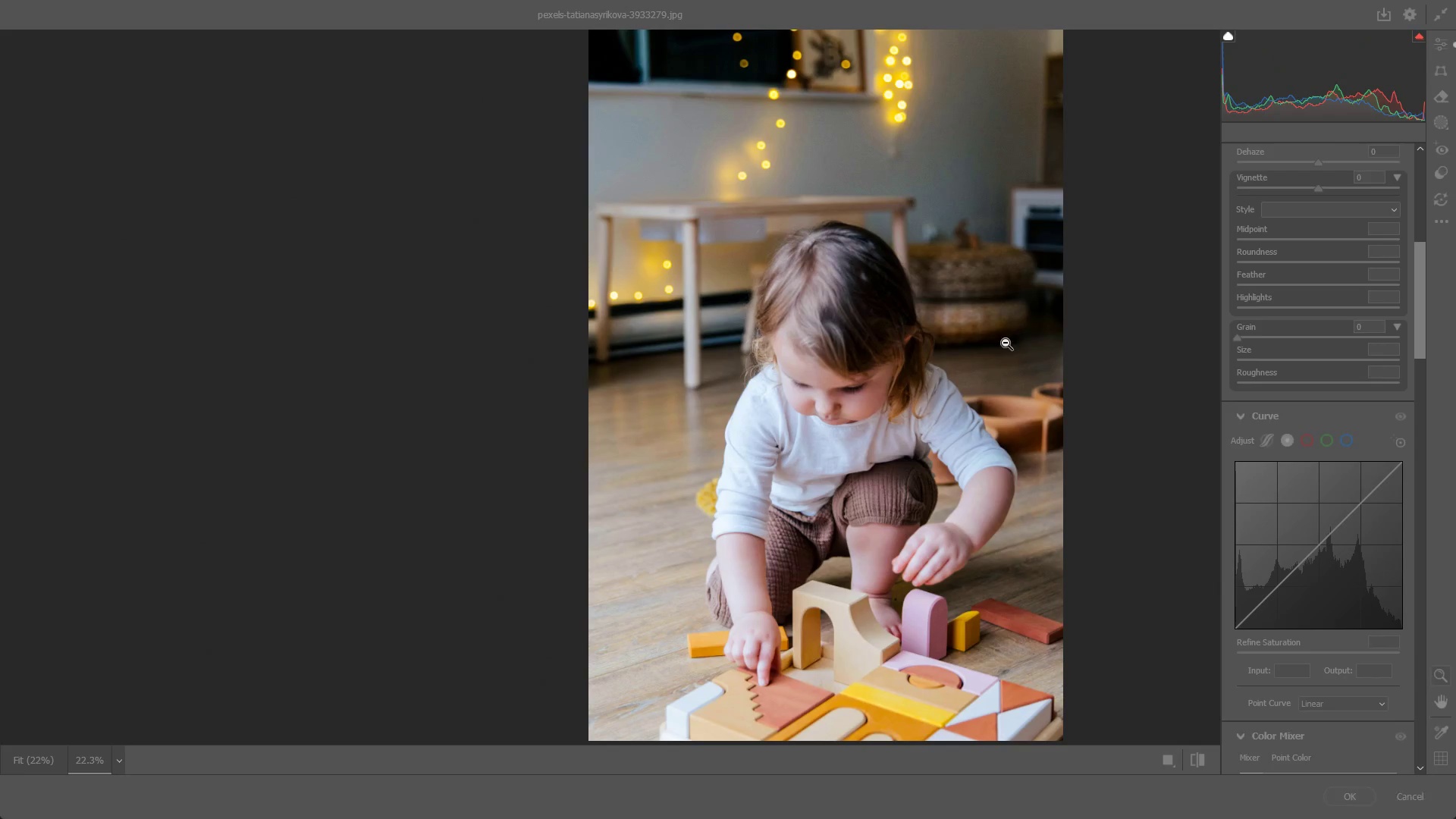 
left_click_drag(start_coordinate=[839, 447], to_coordinate=[792, 444])
 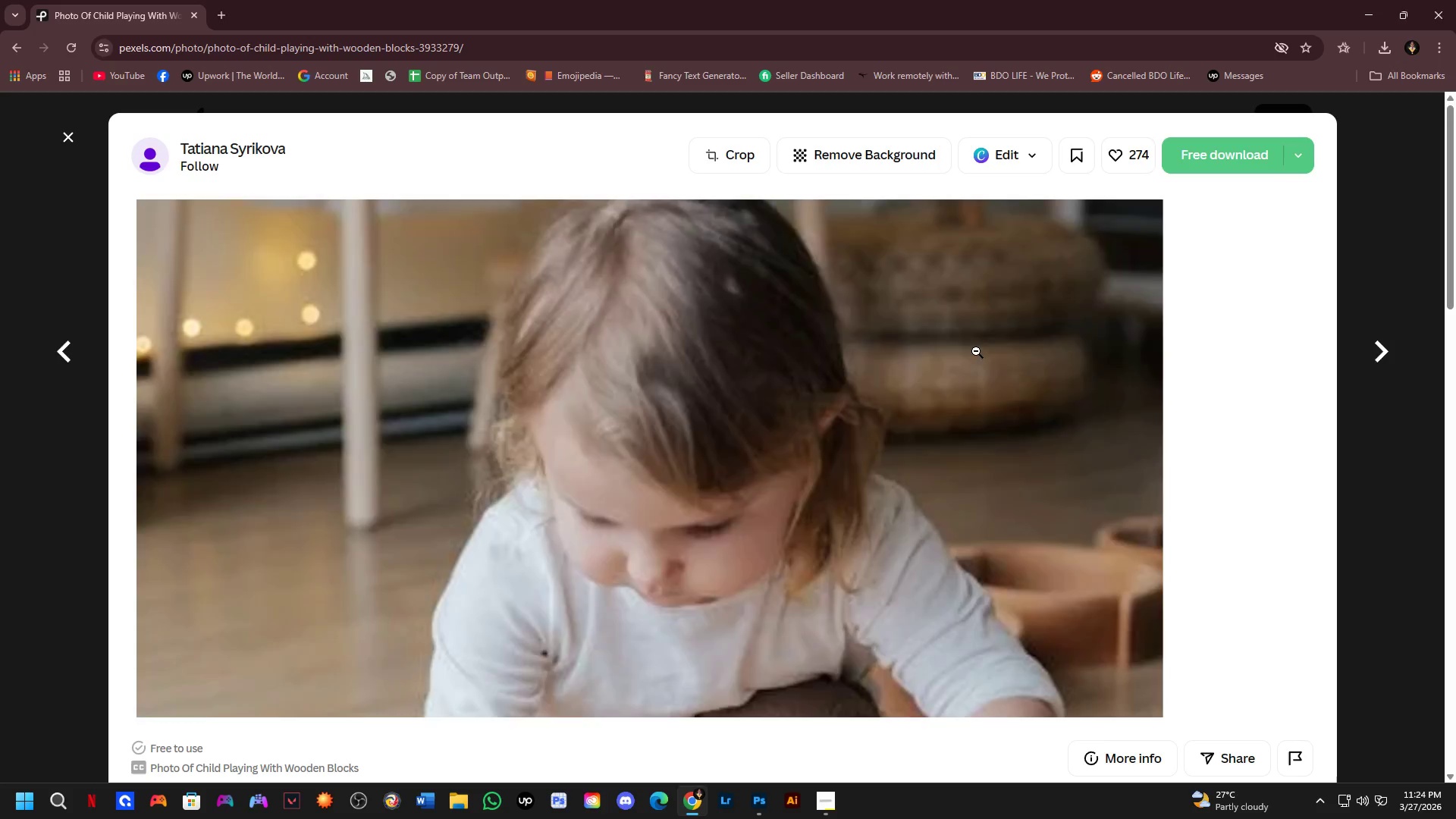 
scroll: coordinate [904, 425], scroll_direction: up, amount: 5.0
 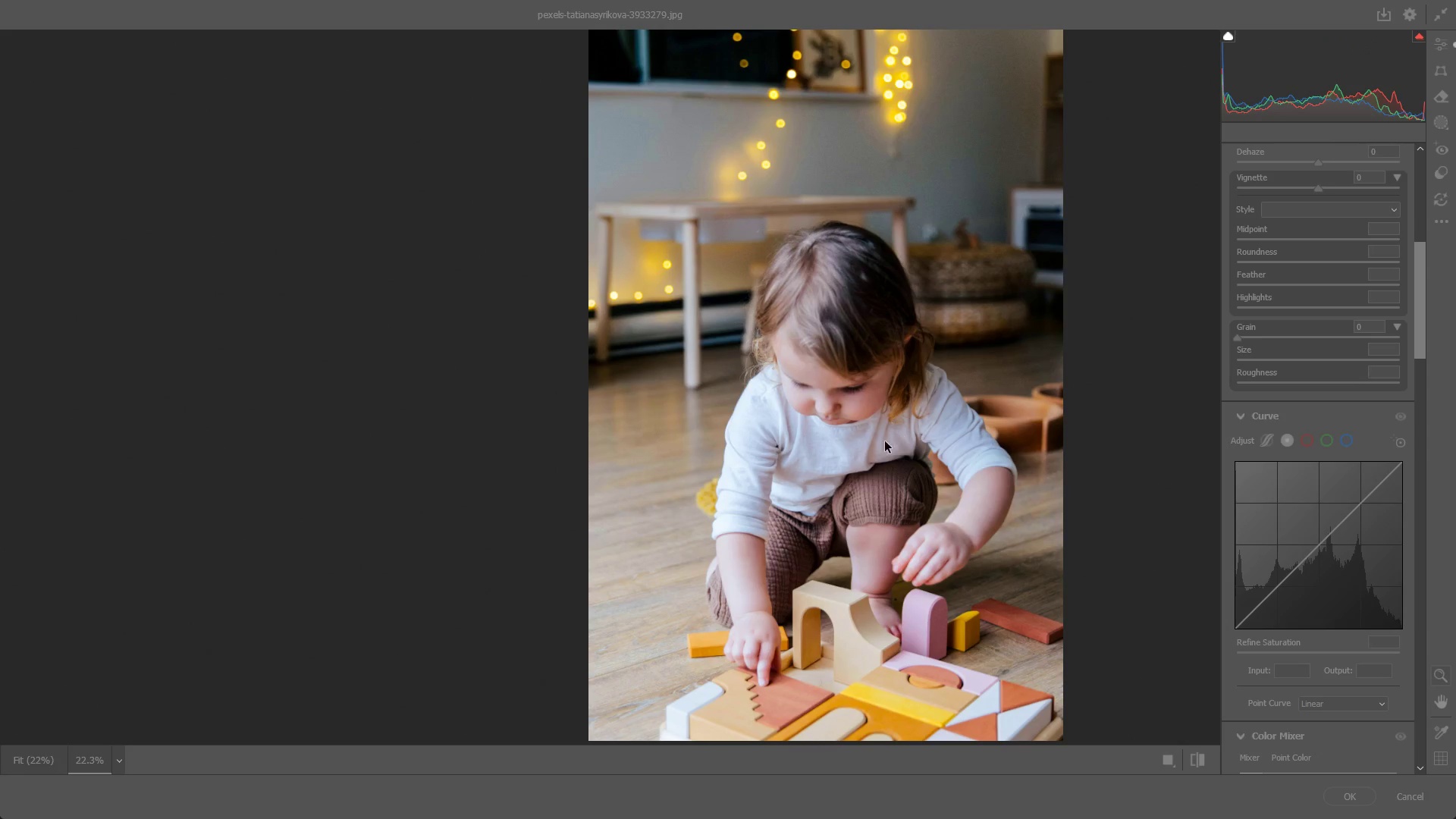 
key(Alt+AltLeft)
 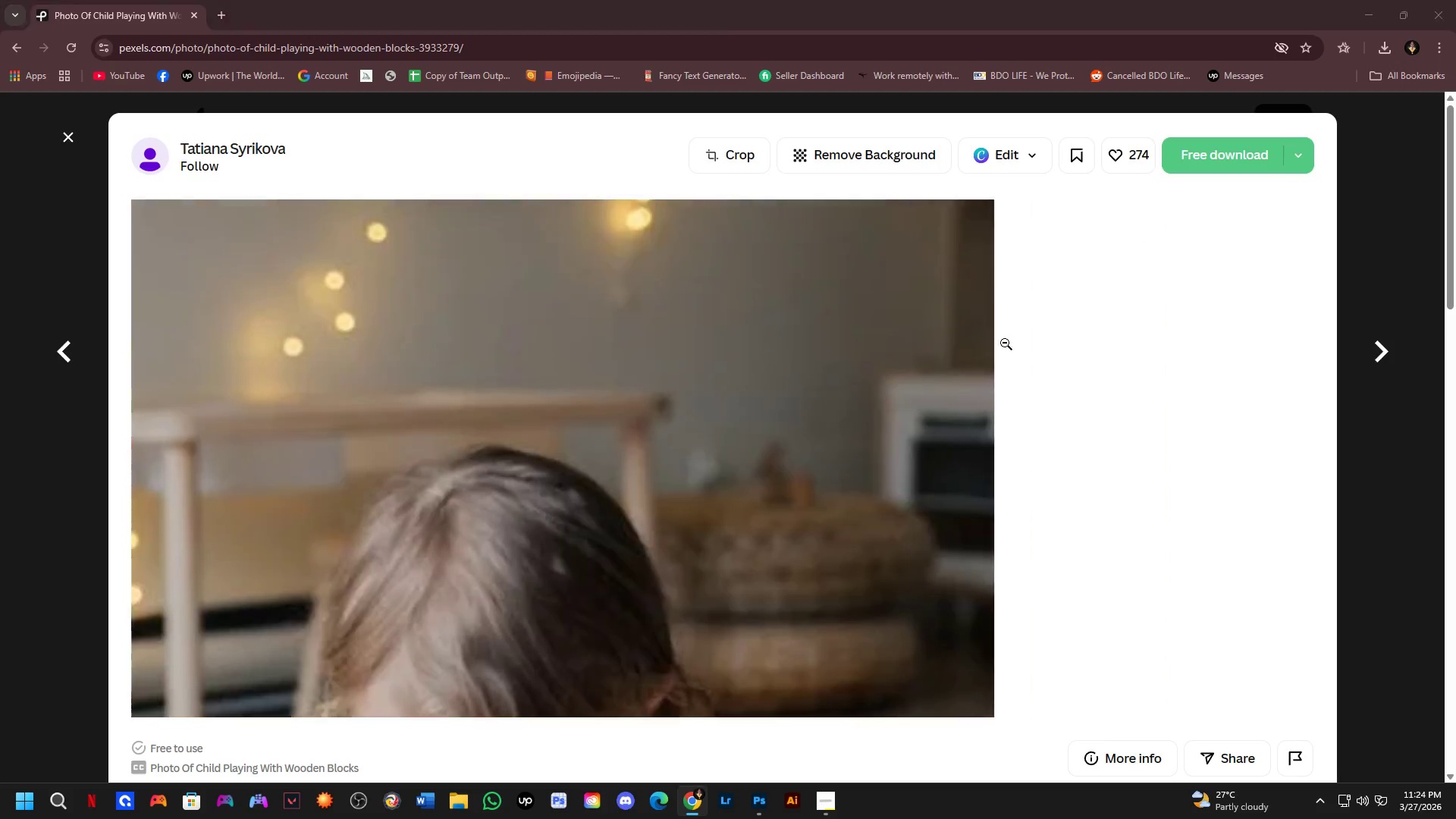 
key(Alt+Tab)
 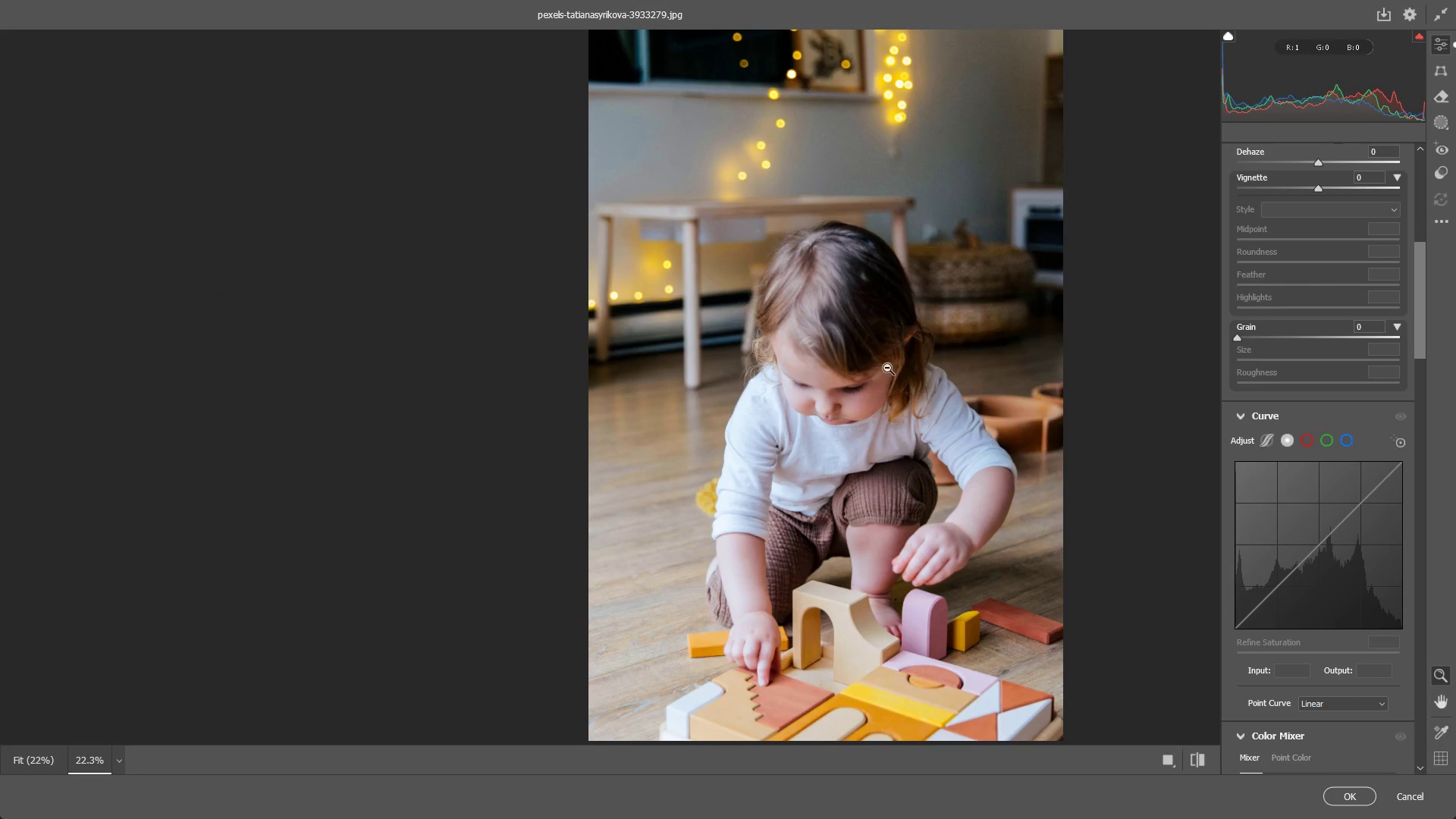 
left_click_drag(start_coordinate=[855, 370], to_coordinate=[893, 363])
 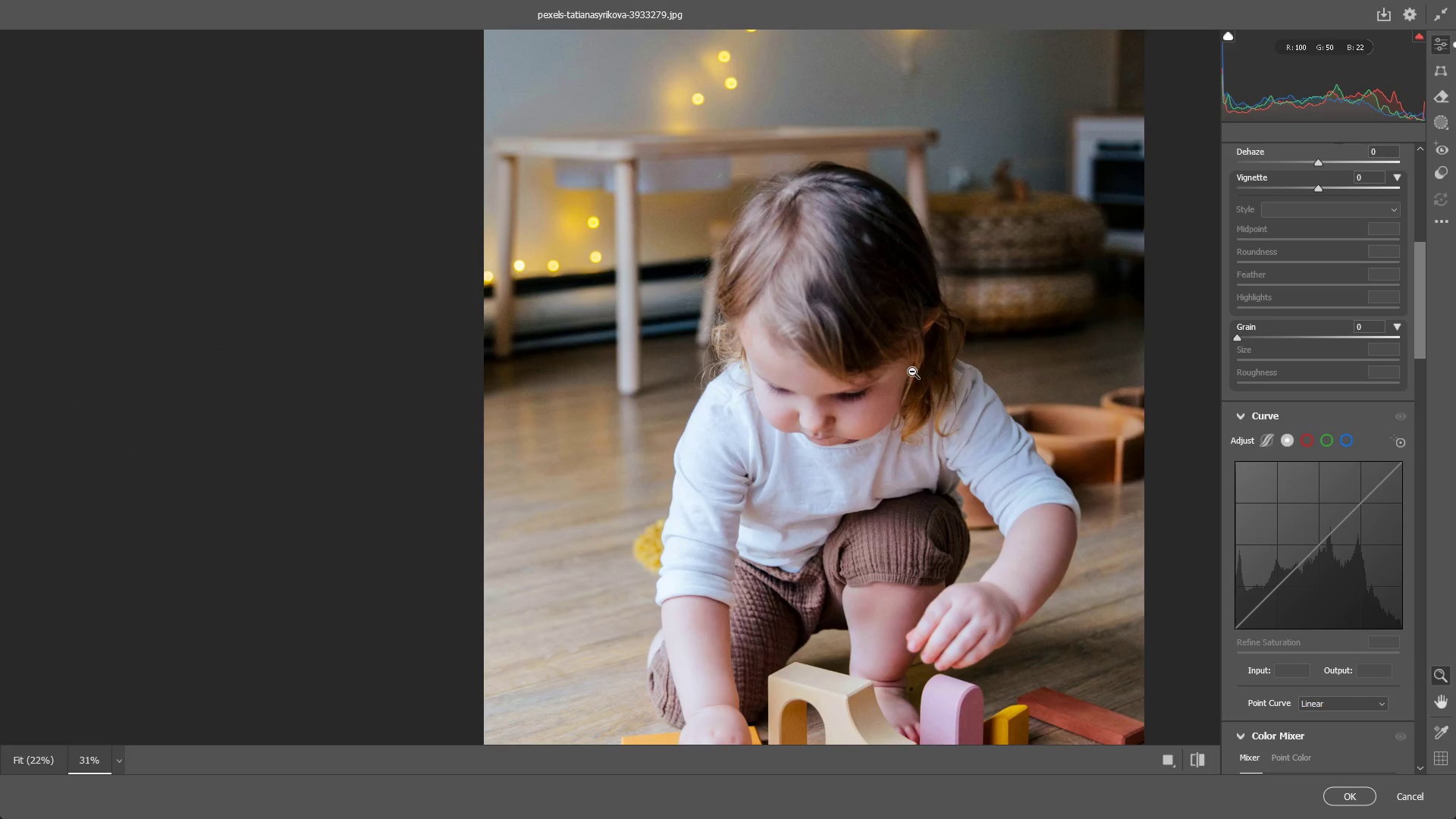 
hold_key(key=Space, duration=0.45)
 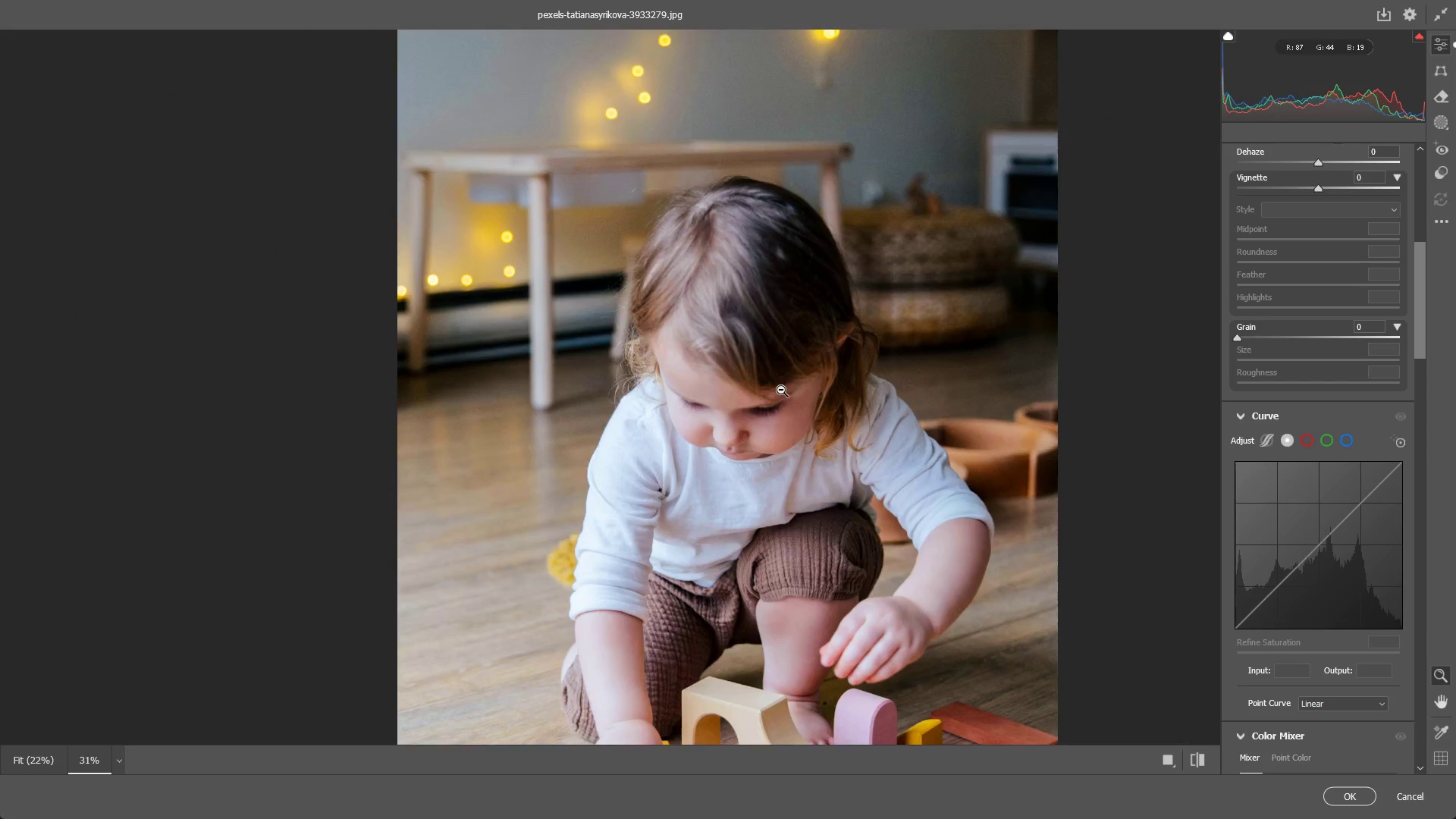 
left_click_drag(start_coordinate=[899, 372], to_coordinate=[813, 387])
 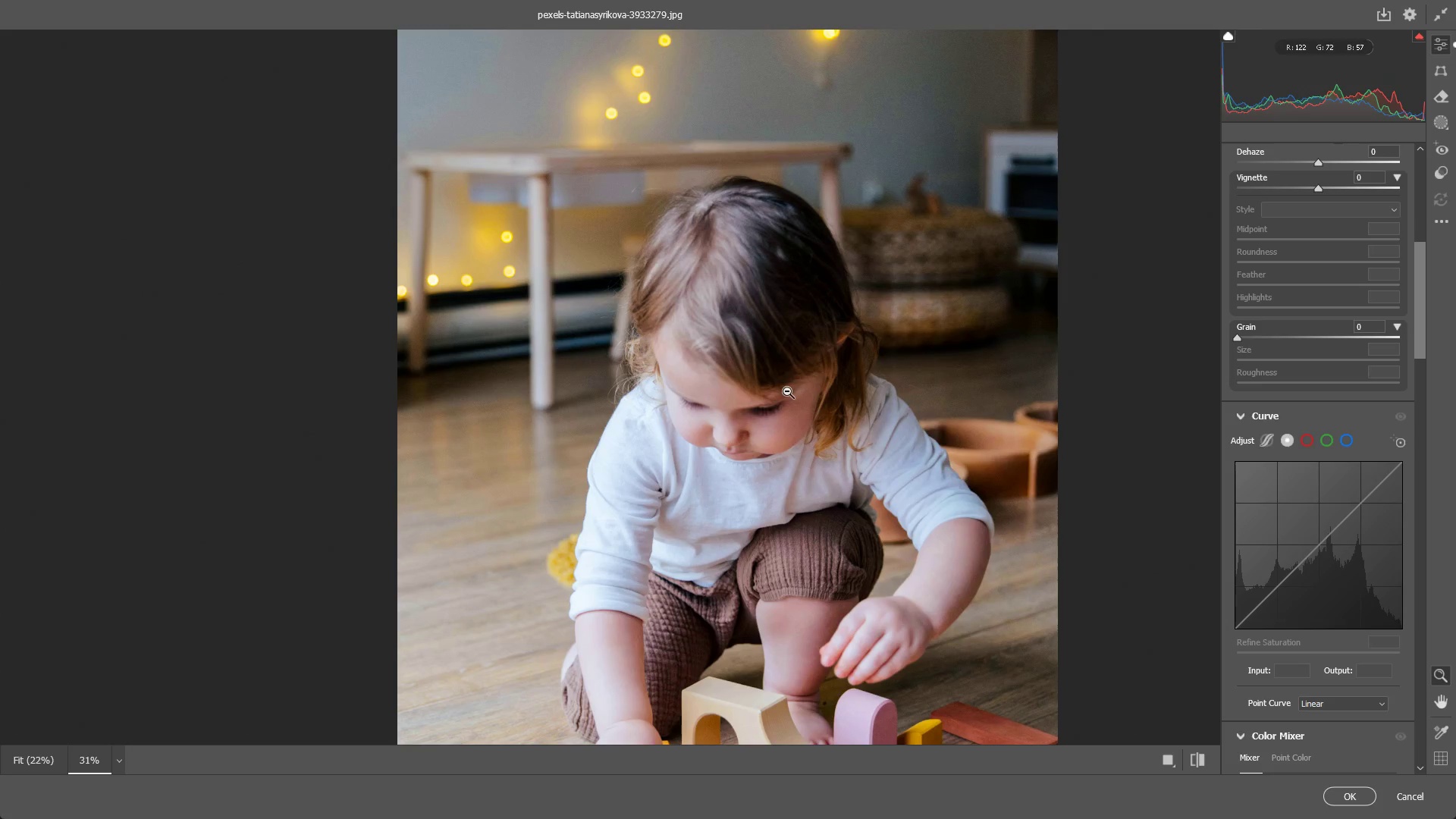 
left_click_drag(start_coordinate=[781, 390], to_coordinate=[868, 378])
 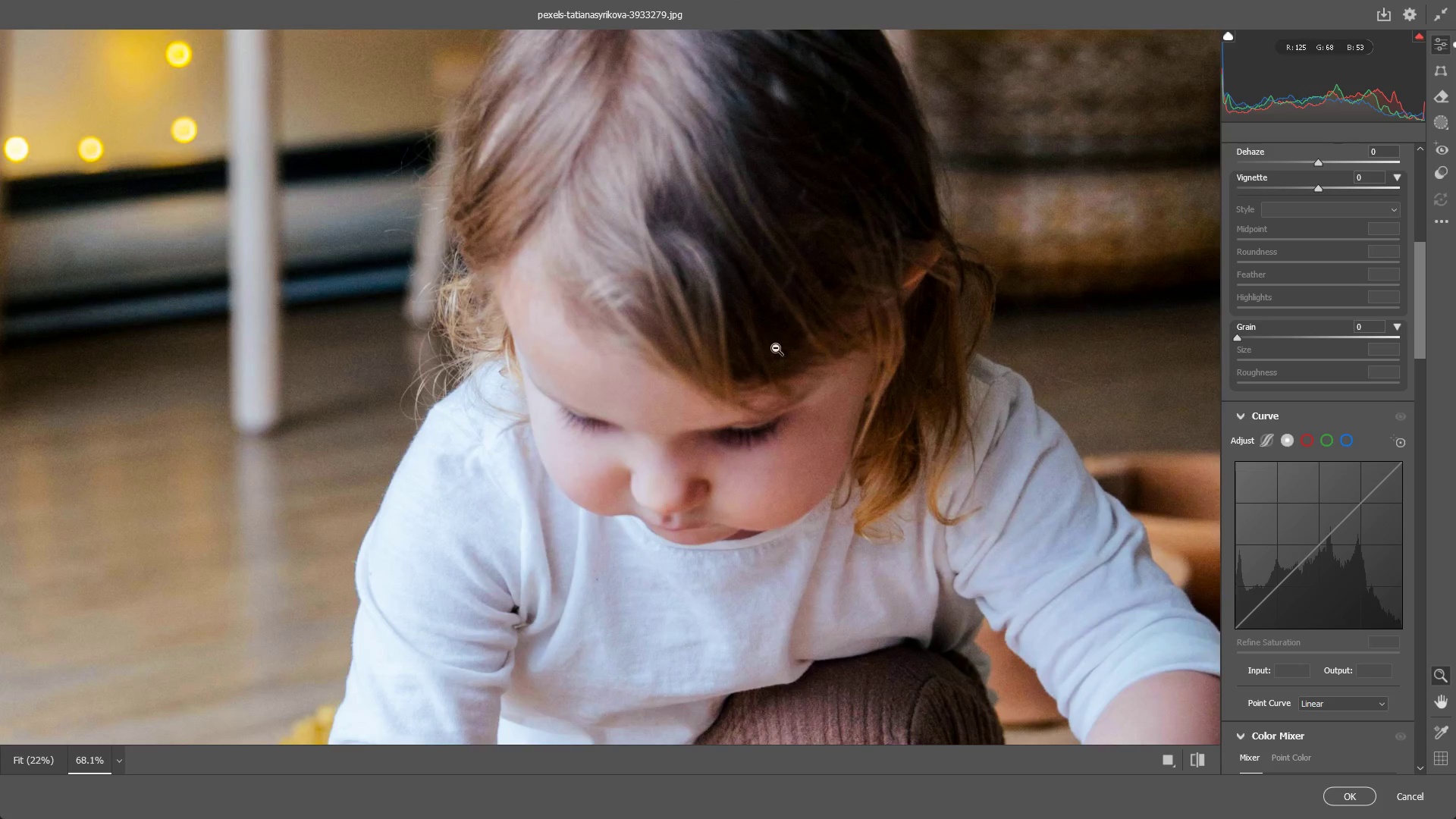 
hold_key(key=Space, duration=0.47)
 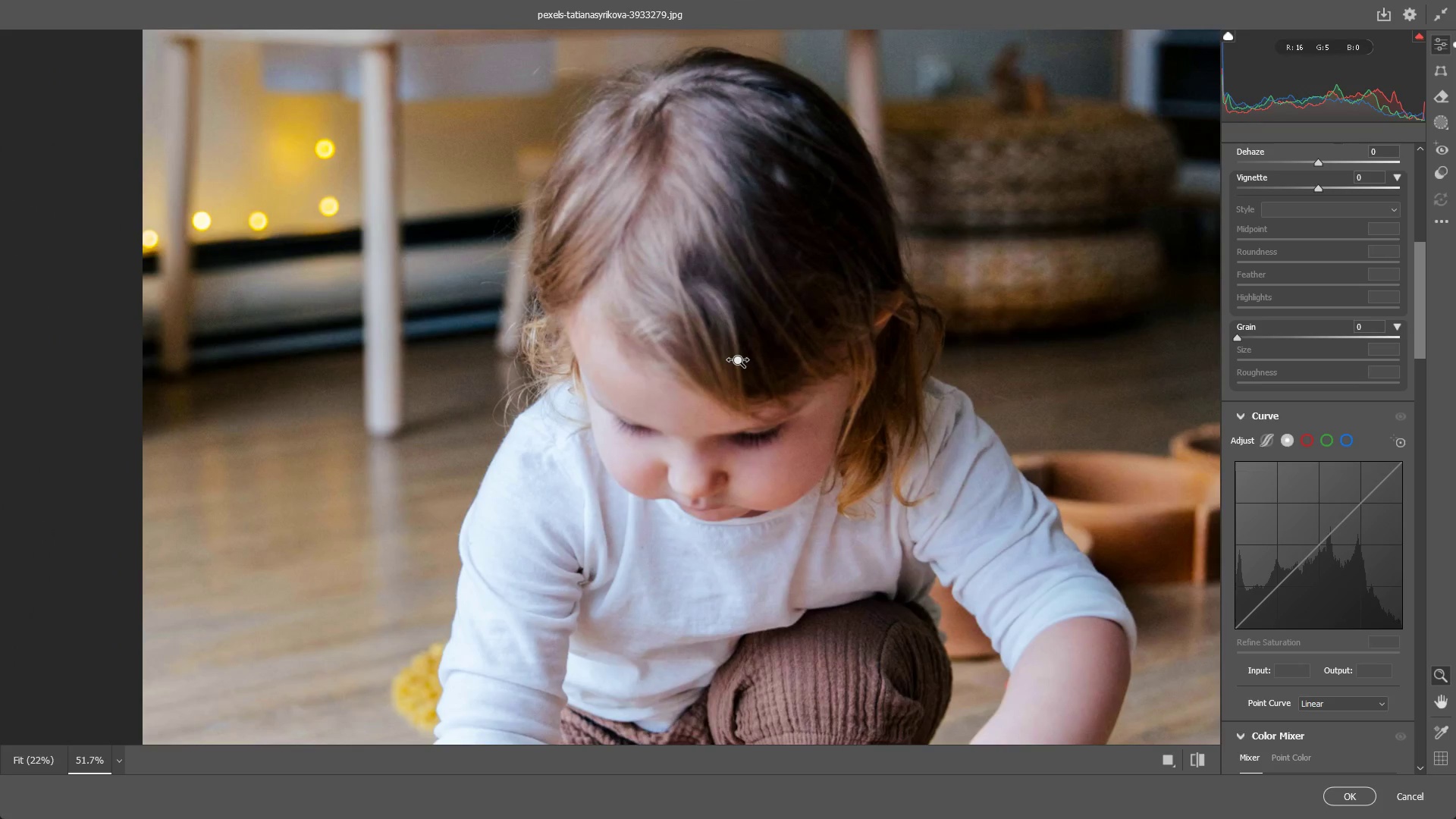 
left_click_drag(start_coordinate=[736, 355], to_coordinate=[742, 384])
 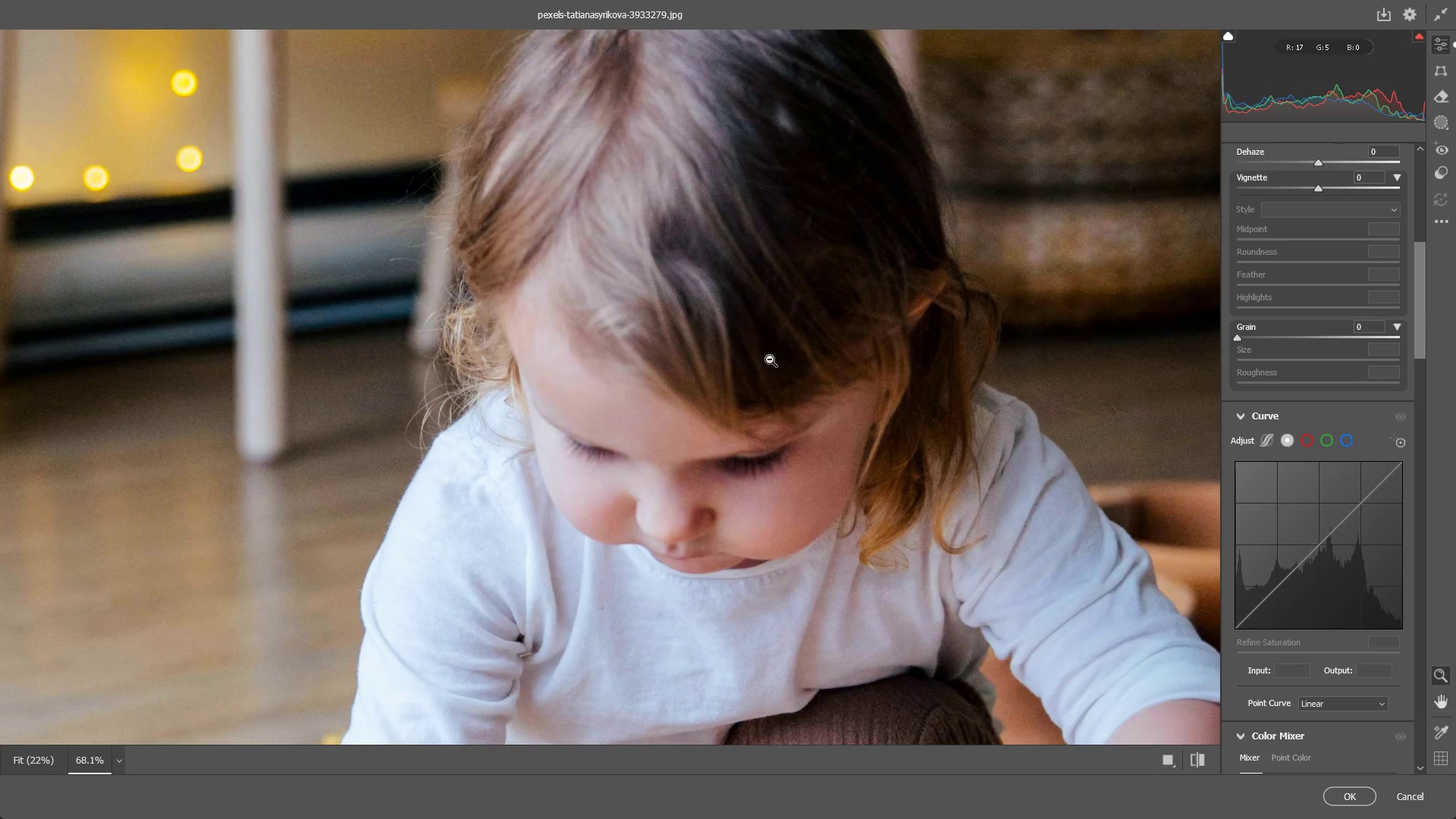 
left_click_drag(start_coordinate=[770, 359], to_coordinate=[739, 361])
 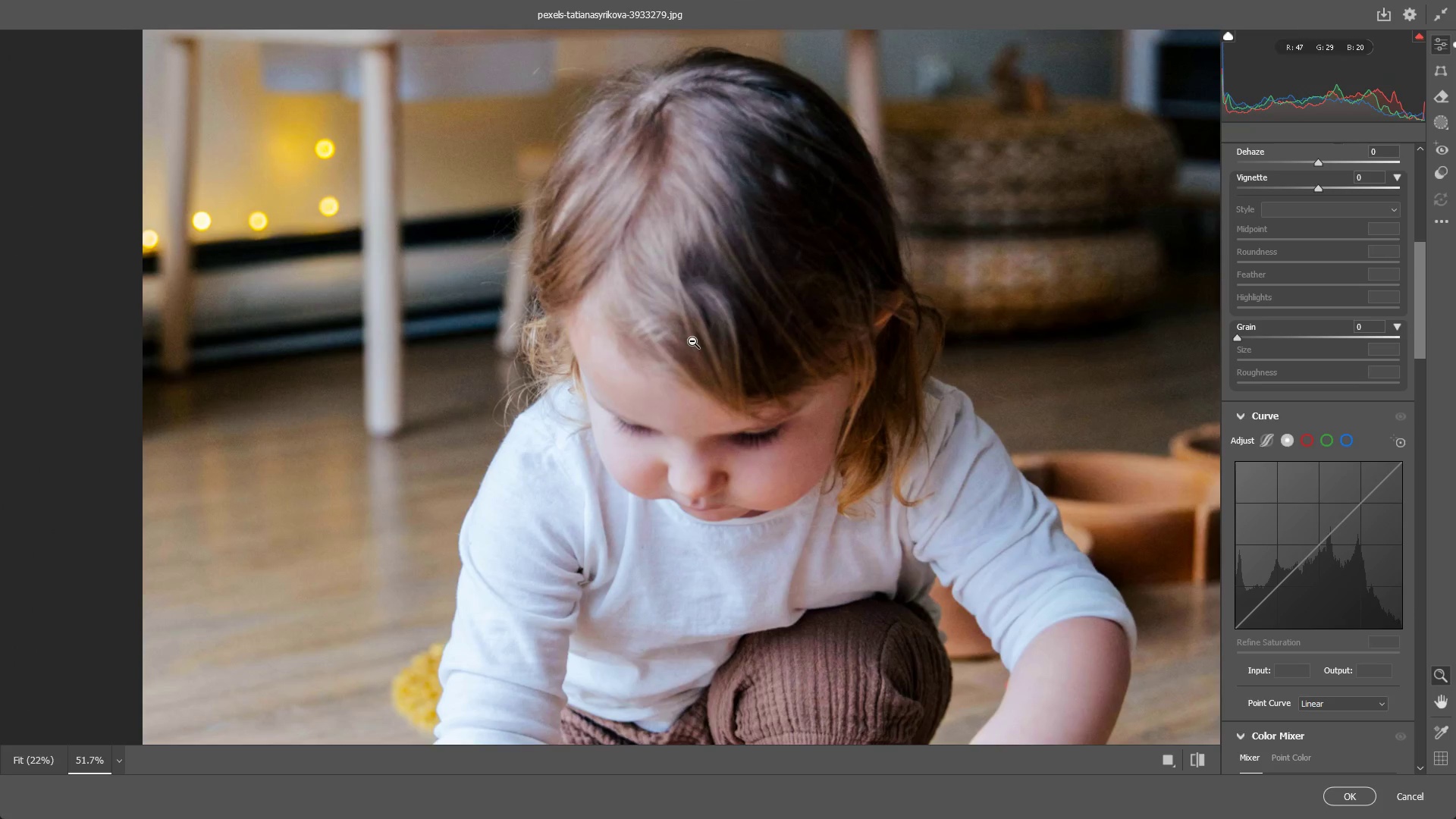 
left_click_drag(start_coordinate=[692, 341], to_coordinate=[720, 346])
 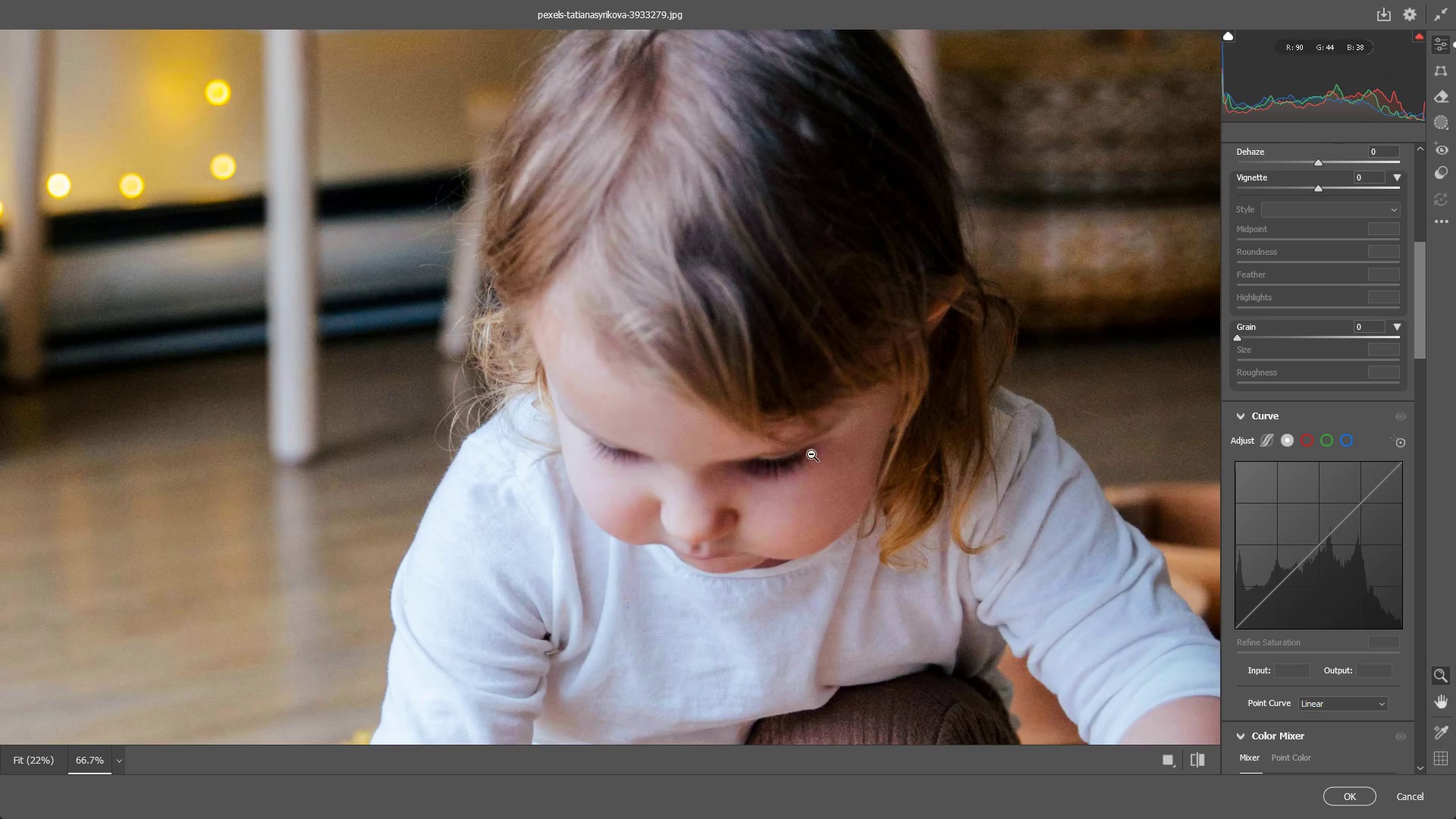 
left_click_drag(start_coordinate=[738, 433], to_coordinate=[708, 437])
 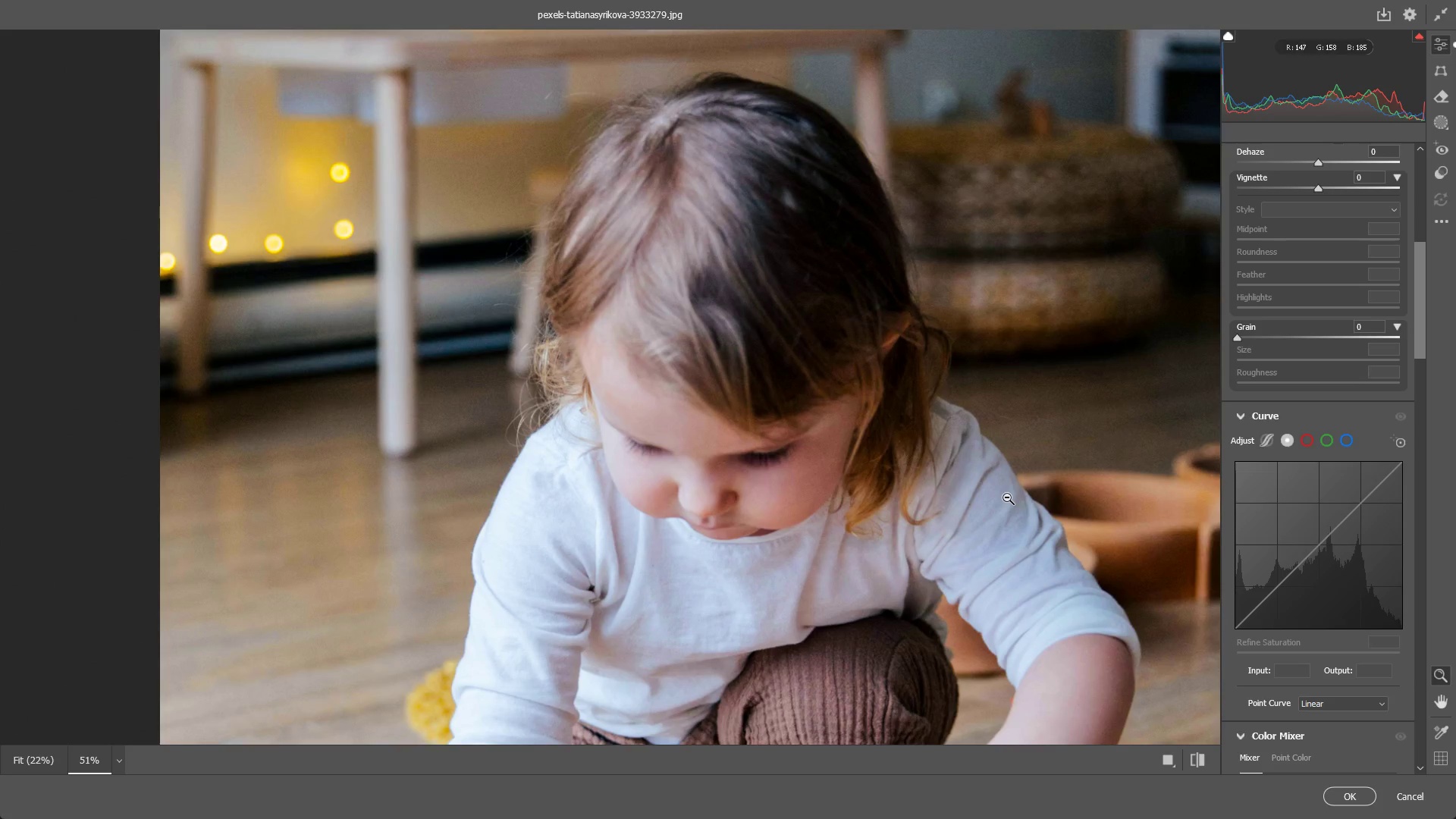 
wait(21.22)
 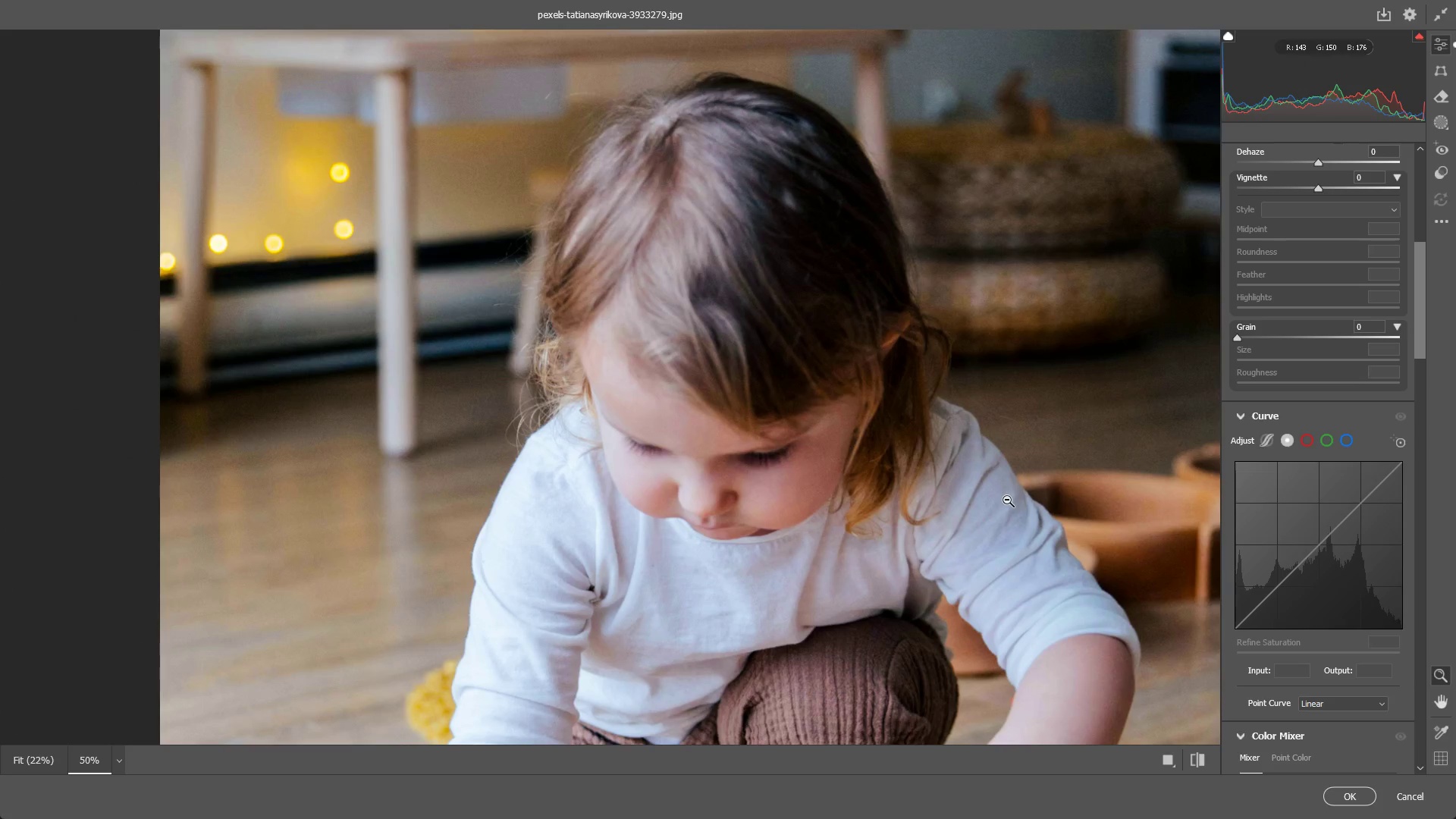 
left_click_drag(start_coordinate=[888, 505], to_coordinate=[858, 511])
 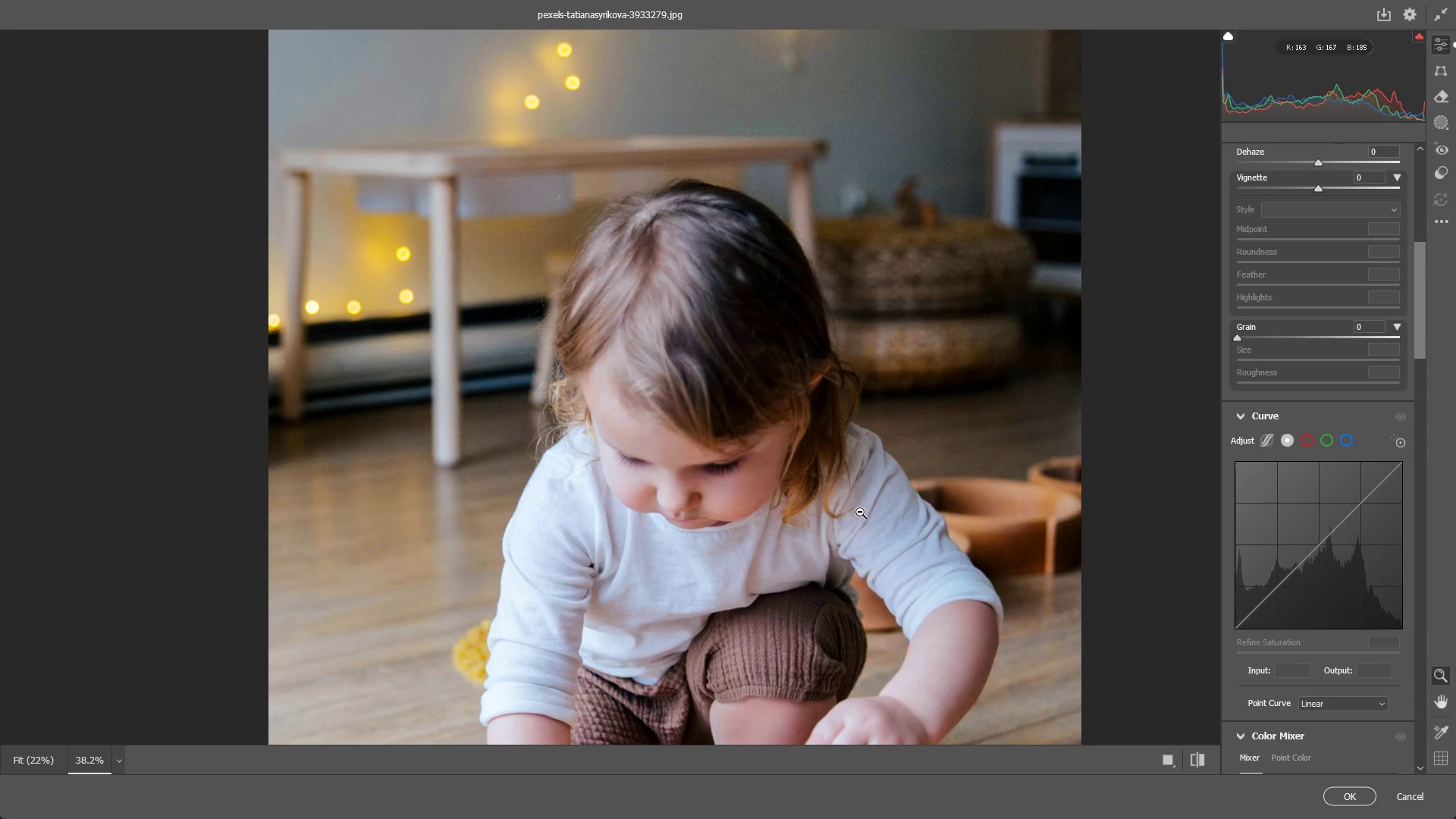 
scroll: coordinate [1006, 493], scroll_direction: down, amount: 2.0
 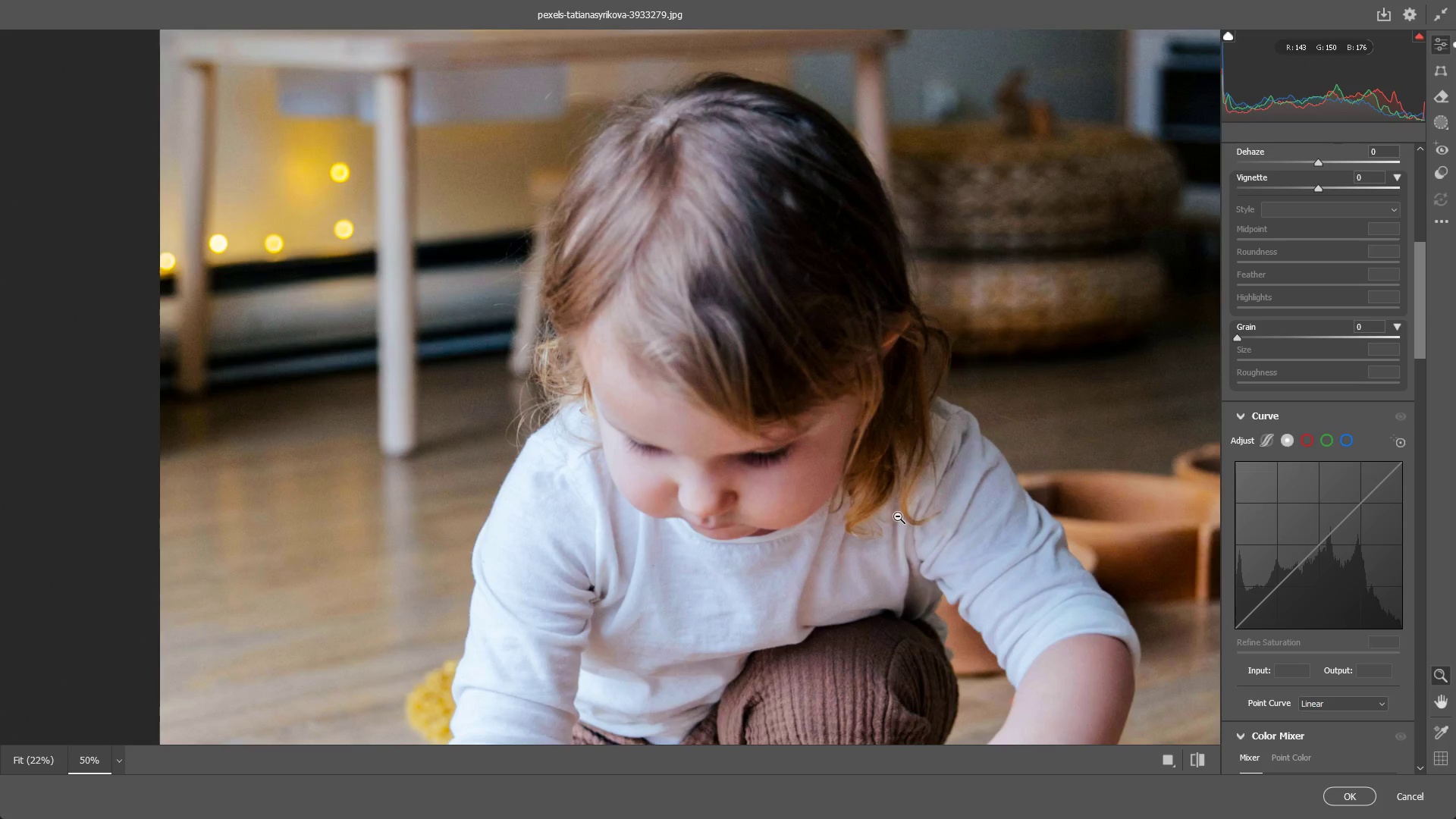 
left_click_drag(start_coordinate=[860, 512], to_coordinate=[874, 508])
 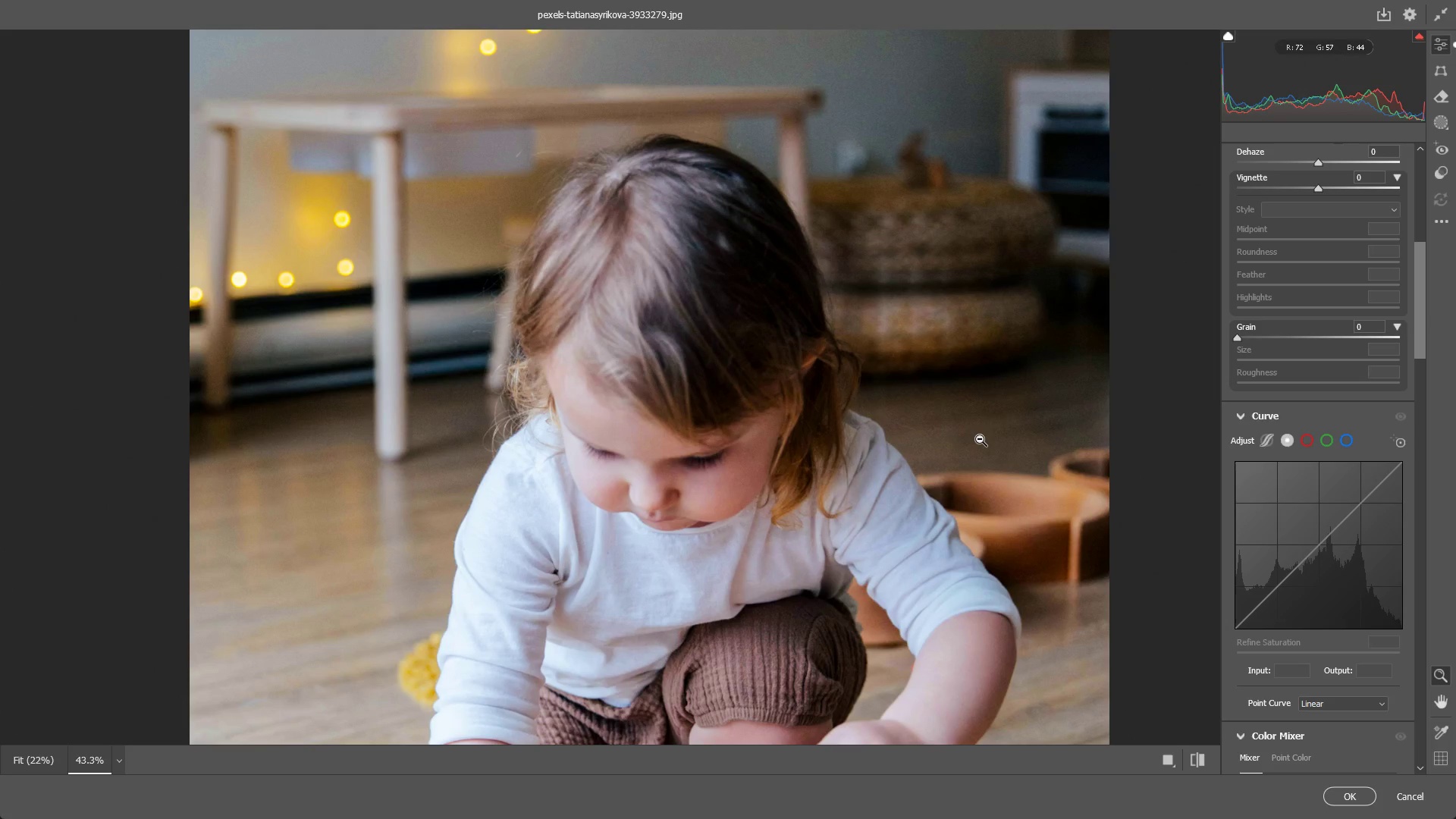 
wait(16.92)
 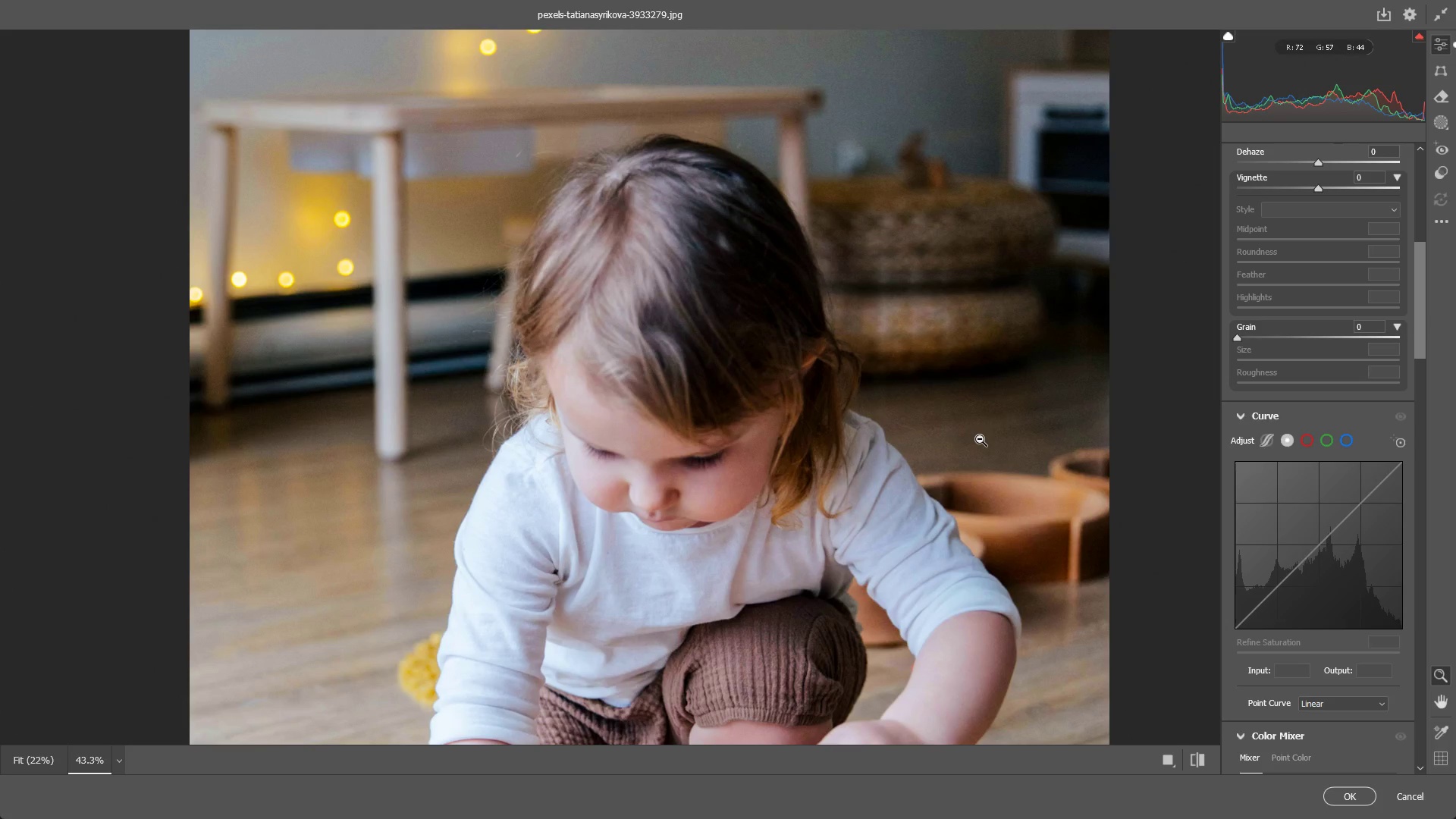 
key(Alt+AltLeft)
 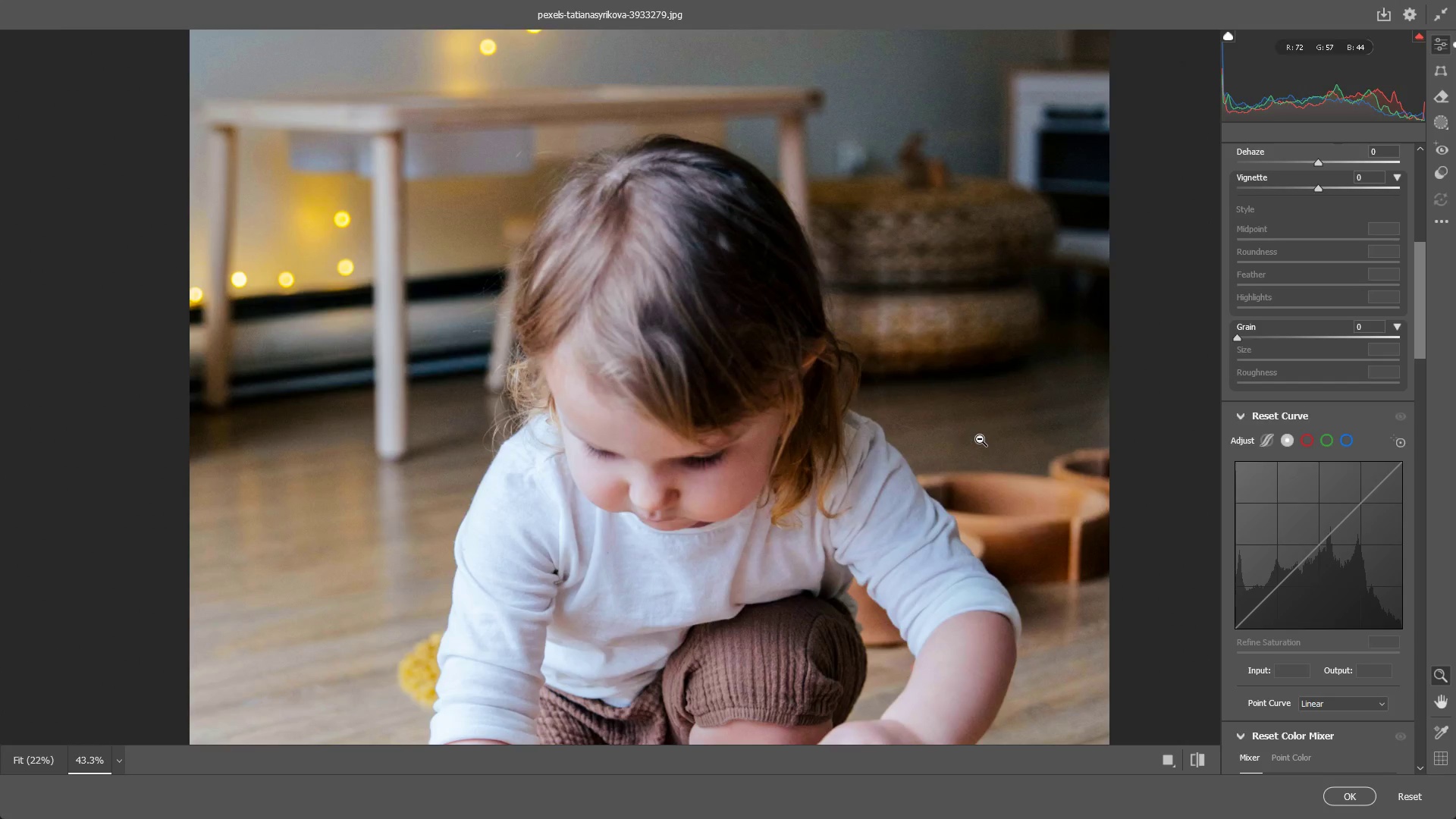 
key(Alt+Tab)
 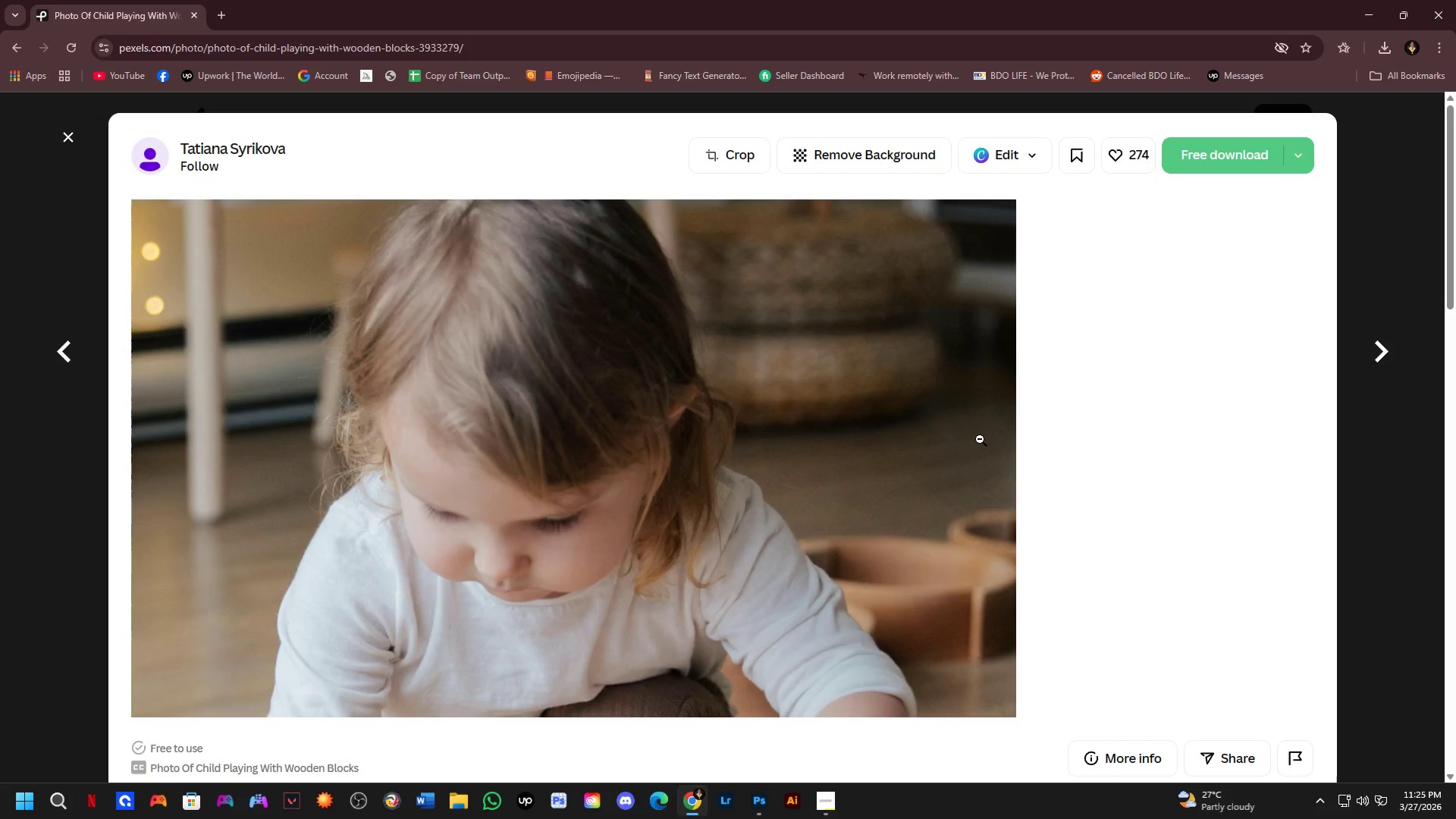 
key(Alt+AltLeft)
 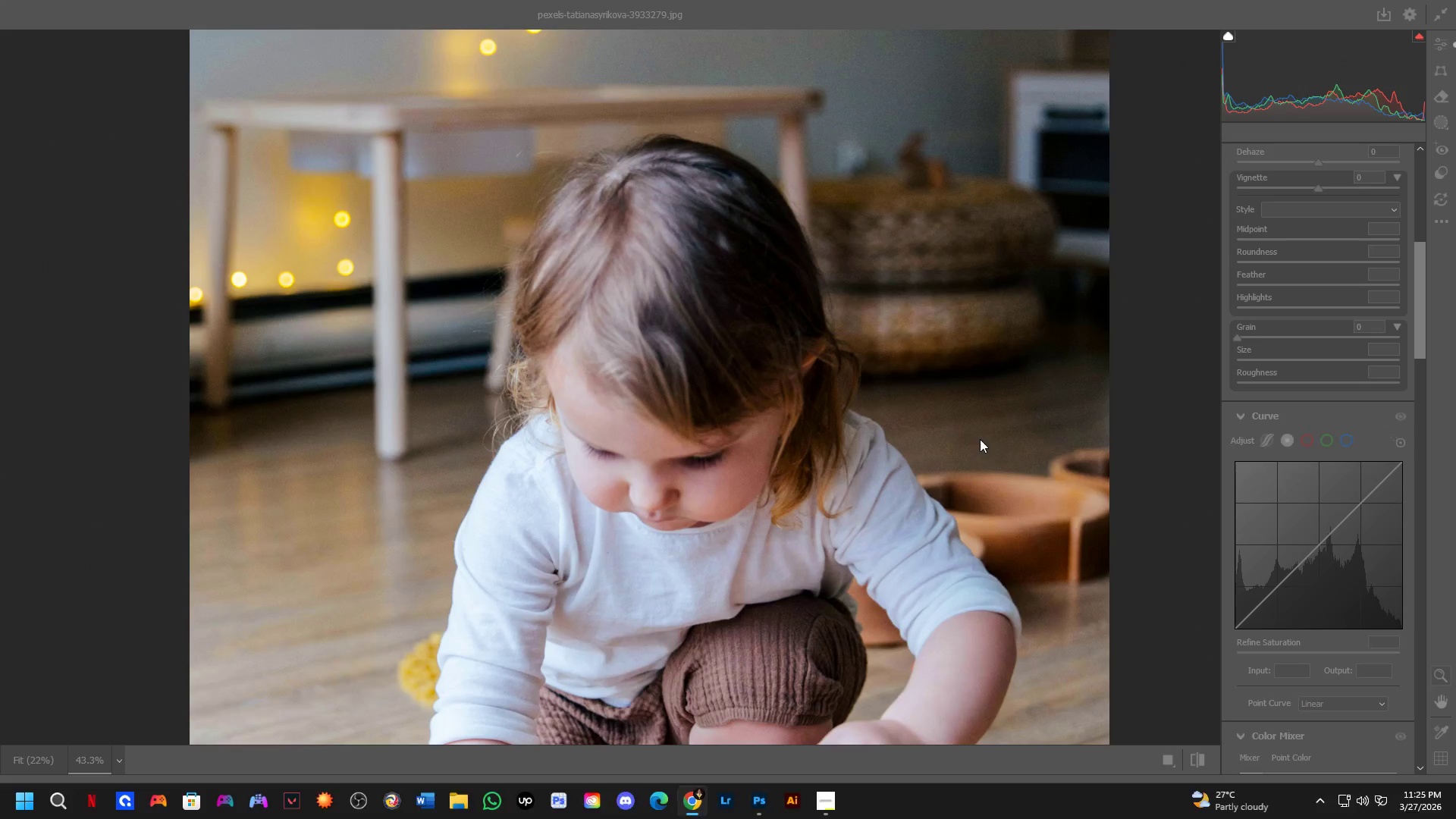 
key(Alt+Tab)
 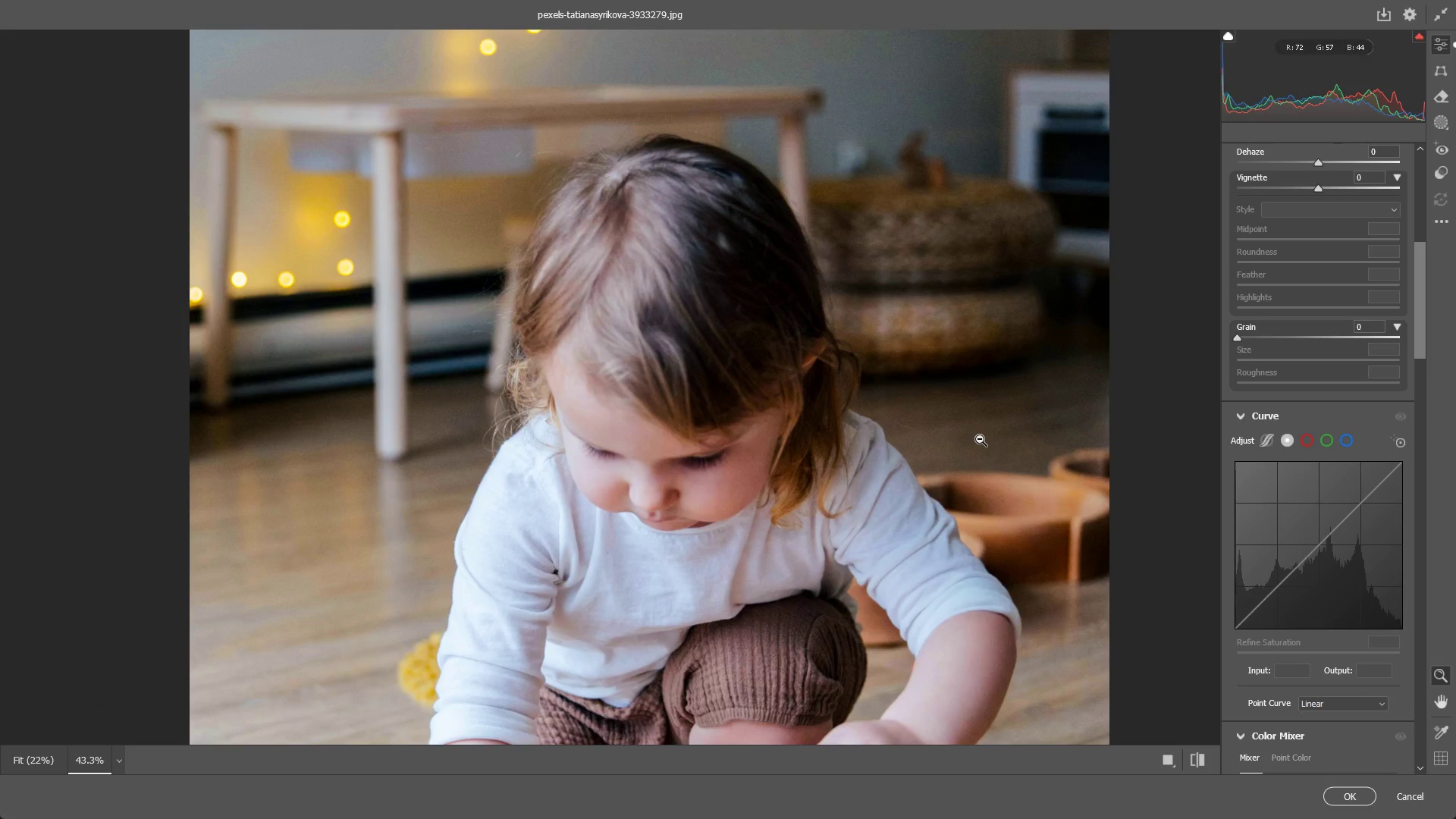 
wait(20.97)
 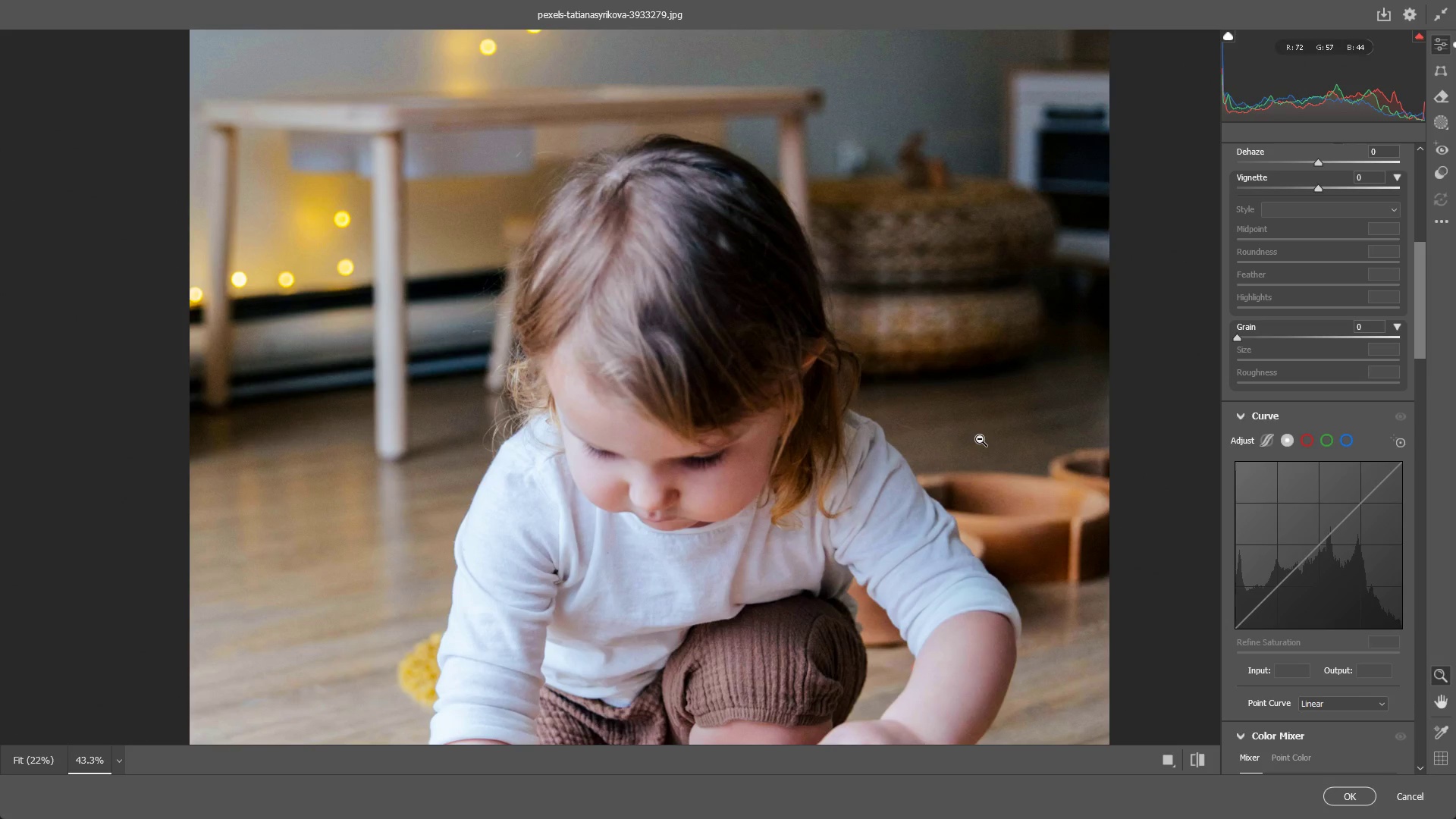 
left_click_drag(start_coordinate=[615, 385], to_coordinate=[566, 389])
 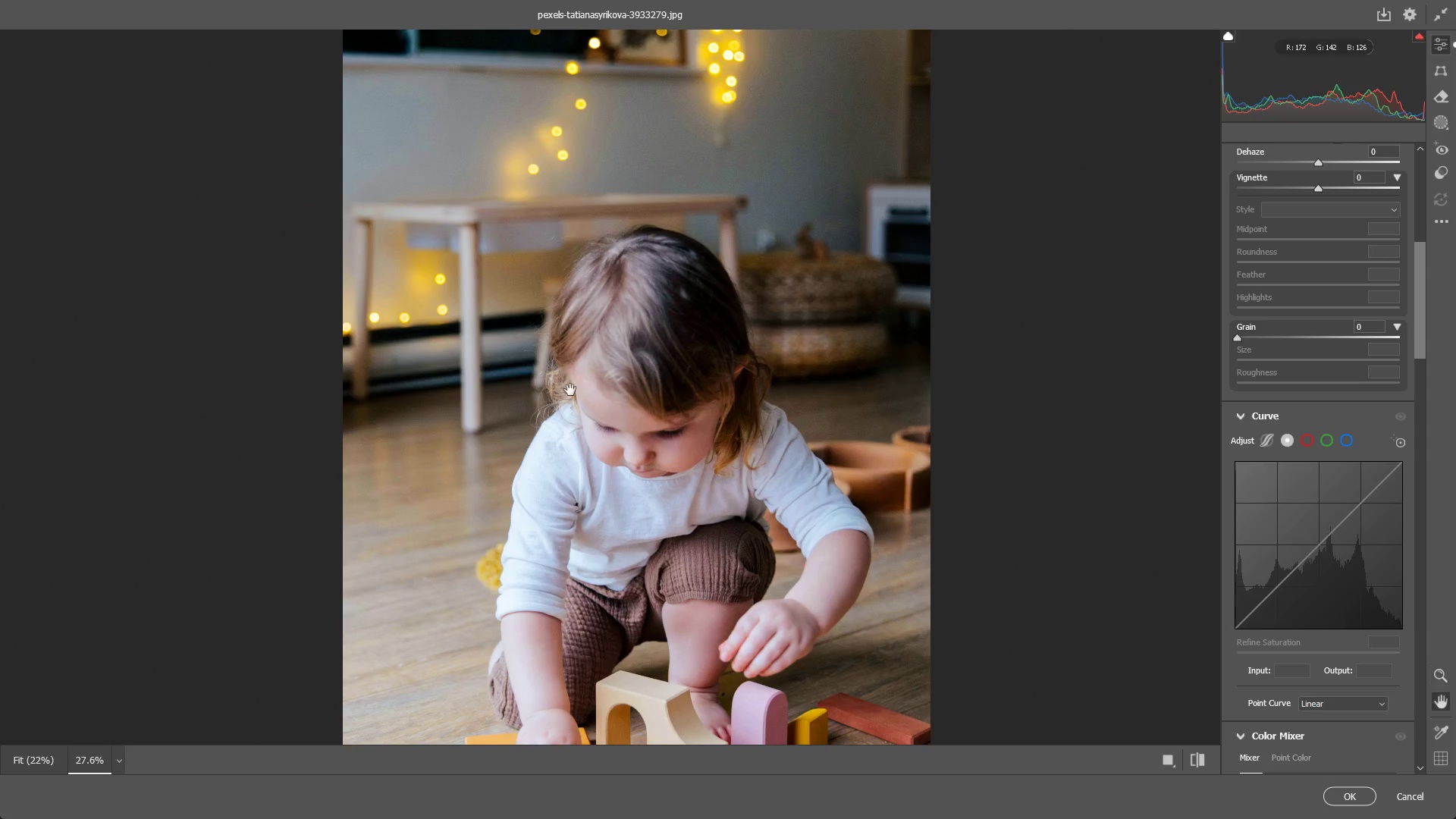 
hold_key(key=Space, duration=0.56)
 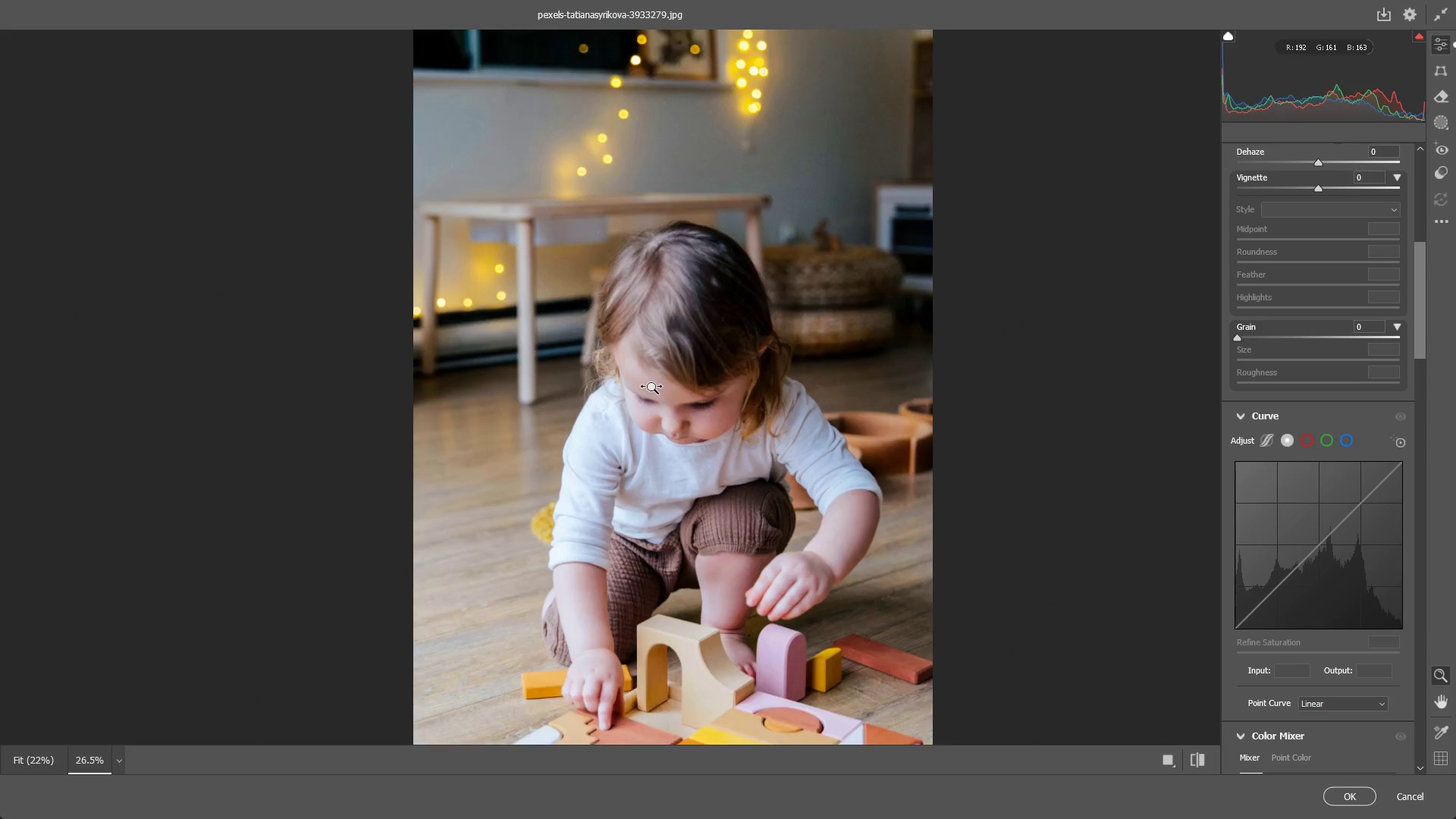 
left_click_drag(start_coordinate=[571, 391], to_coordinate=[610, 366])
 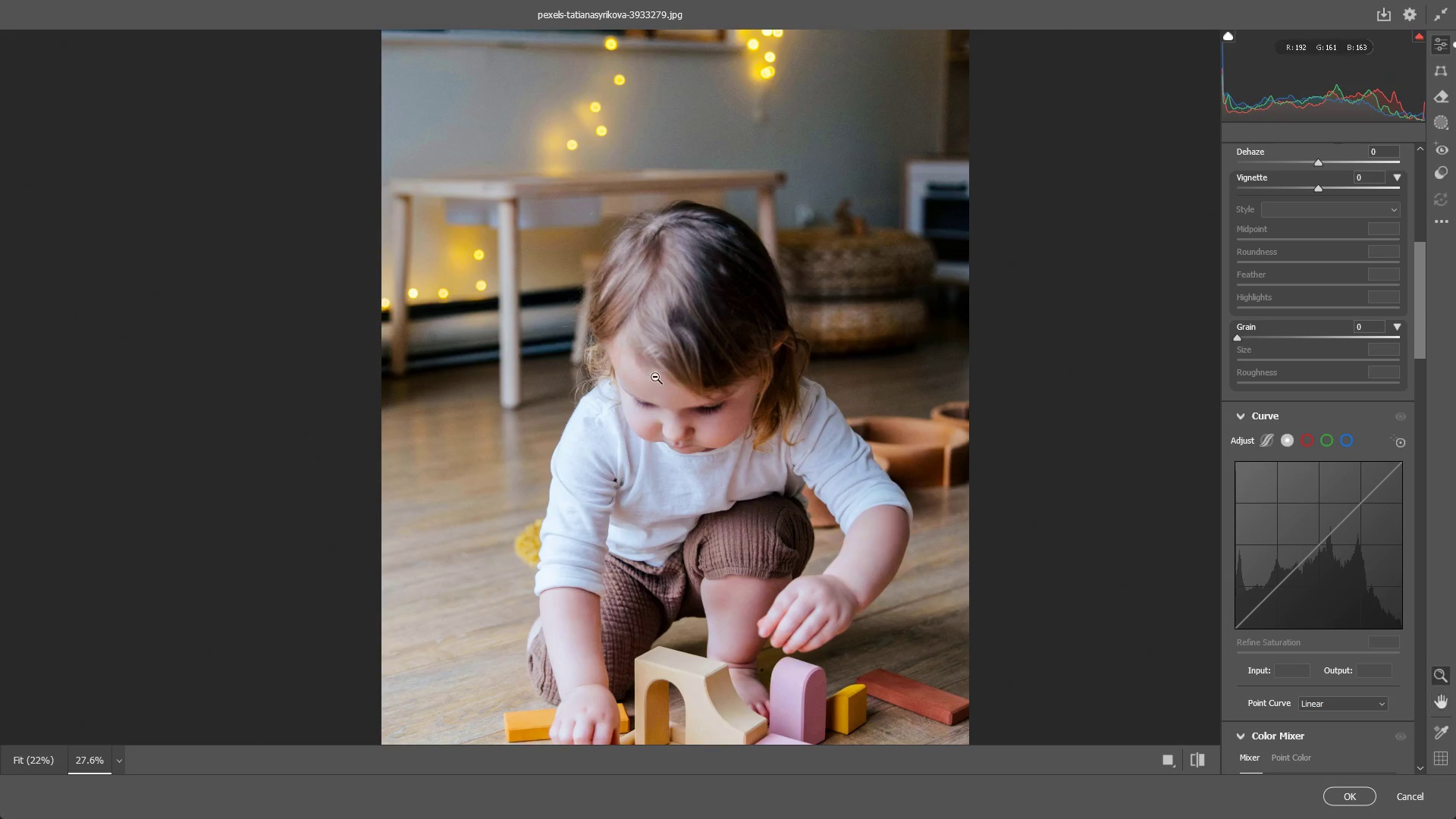 
left_click_drag(start_coordinate=[655, 377], to_coordinate=[654, 388])
 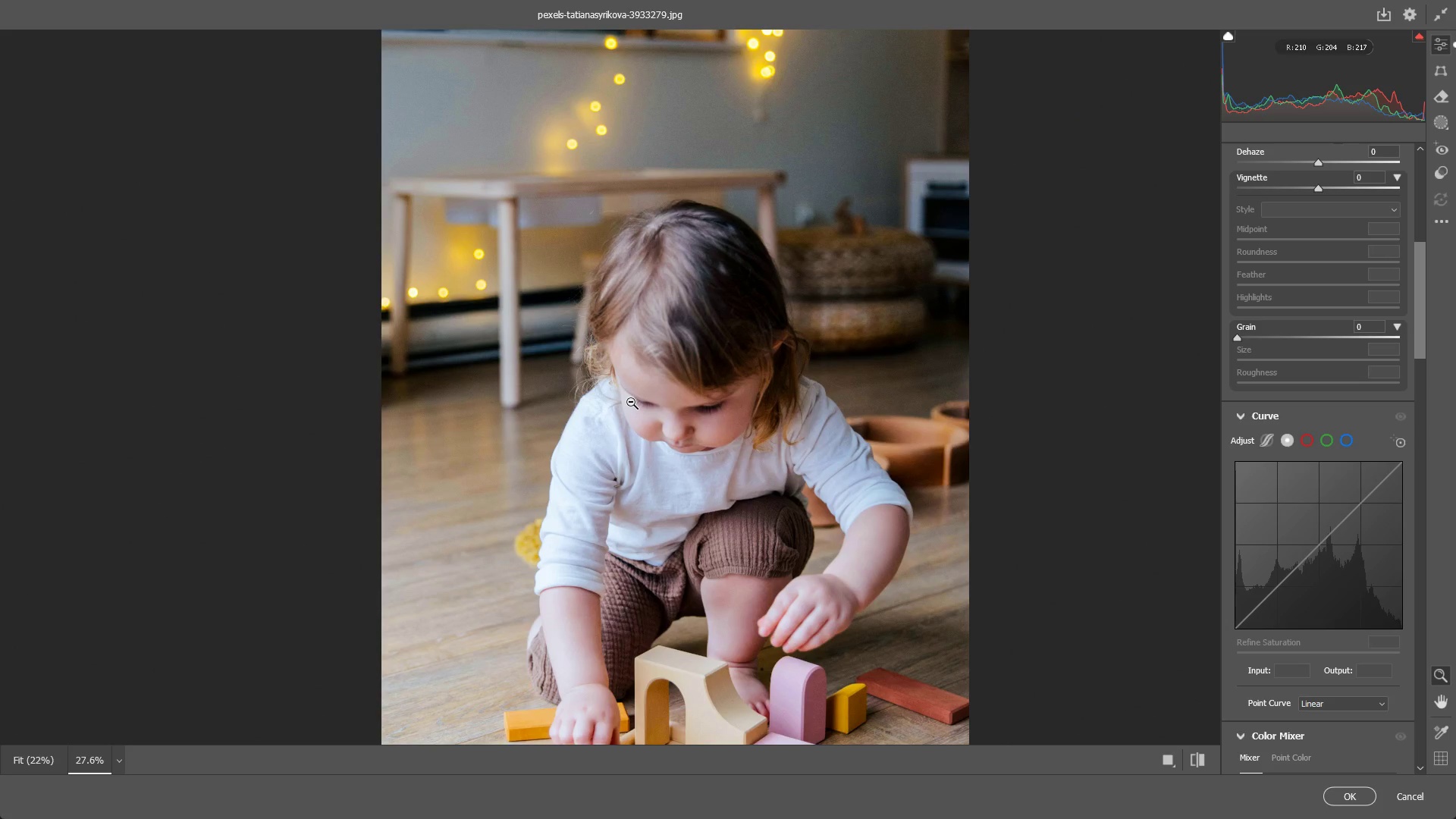 
wait(6.69)
 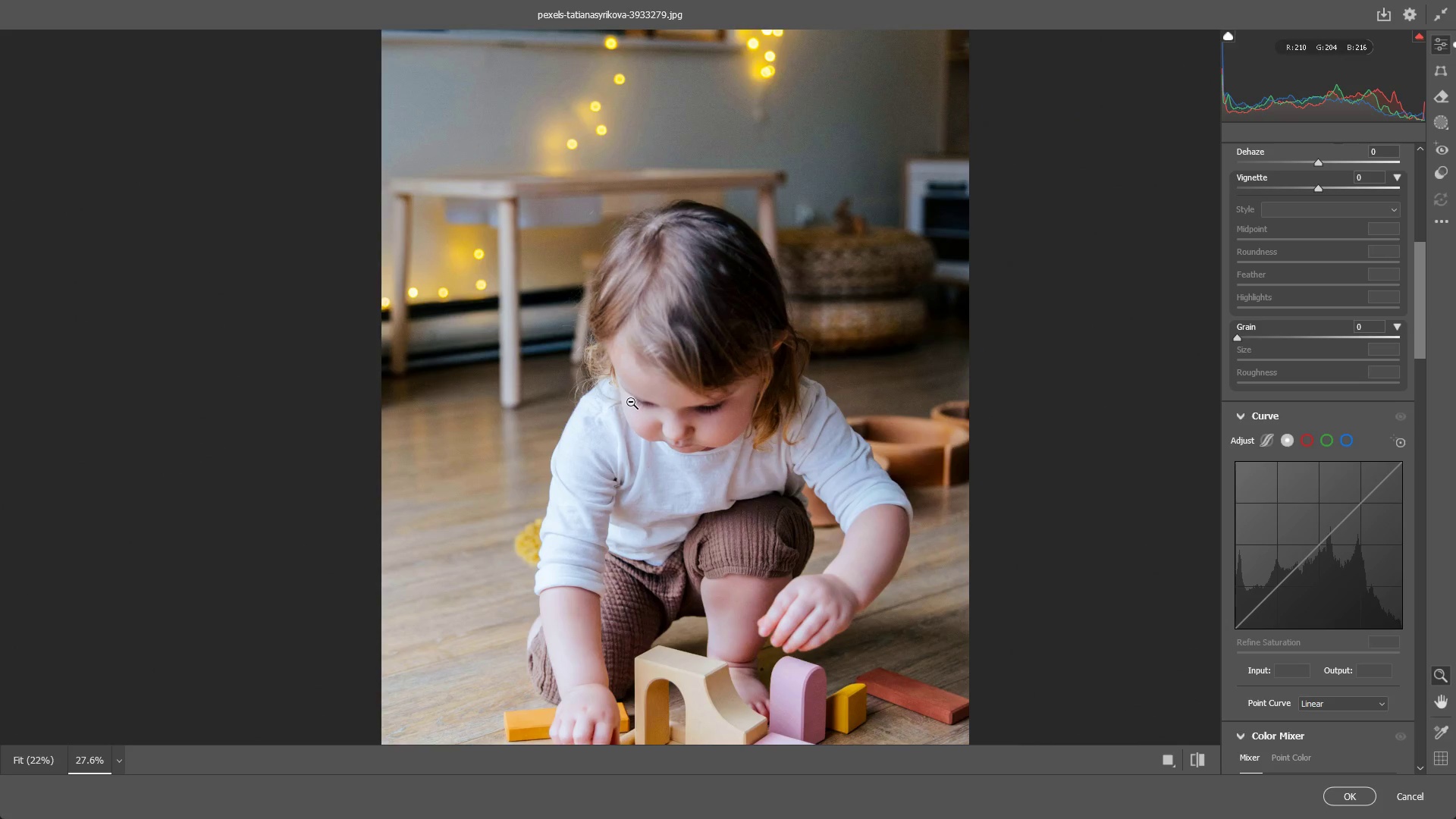 
left_click_drag(start_coordinate=[754, 428], to_coordinate=[715, 414])
 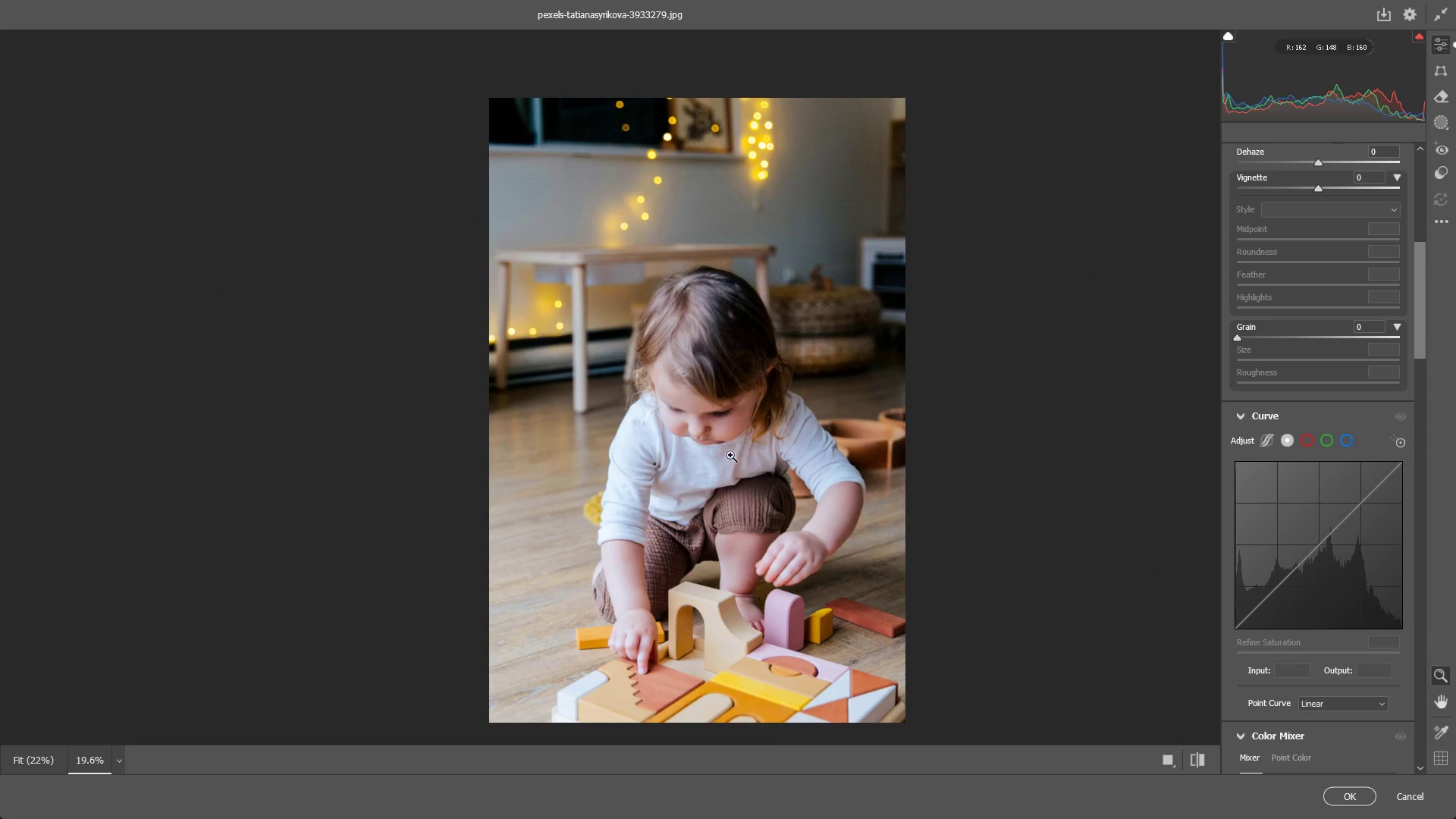 
left_click_drag(start_coordinate=[708, 475], to_coordinate=[698, 466])
 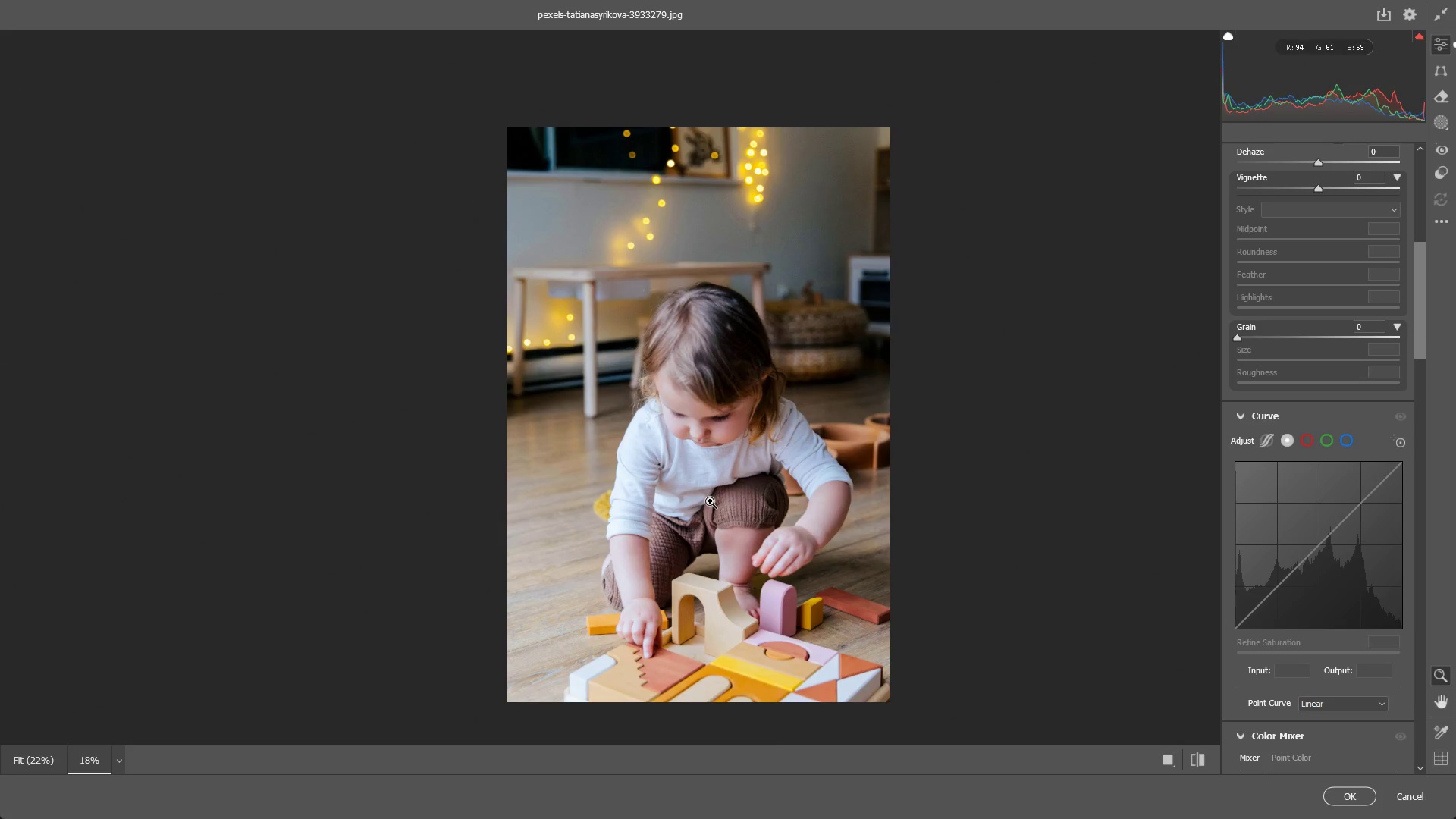 
left_click_drag(start_coordinate=[707, 501], to_coordinate=[718, 506])
 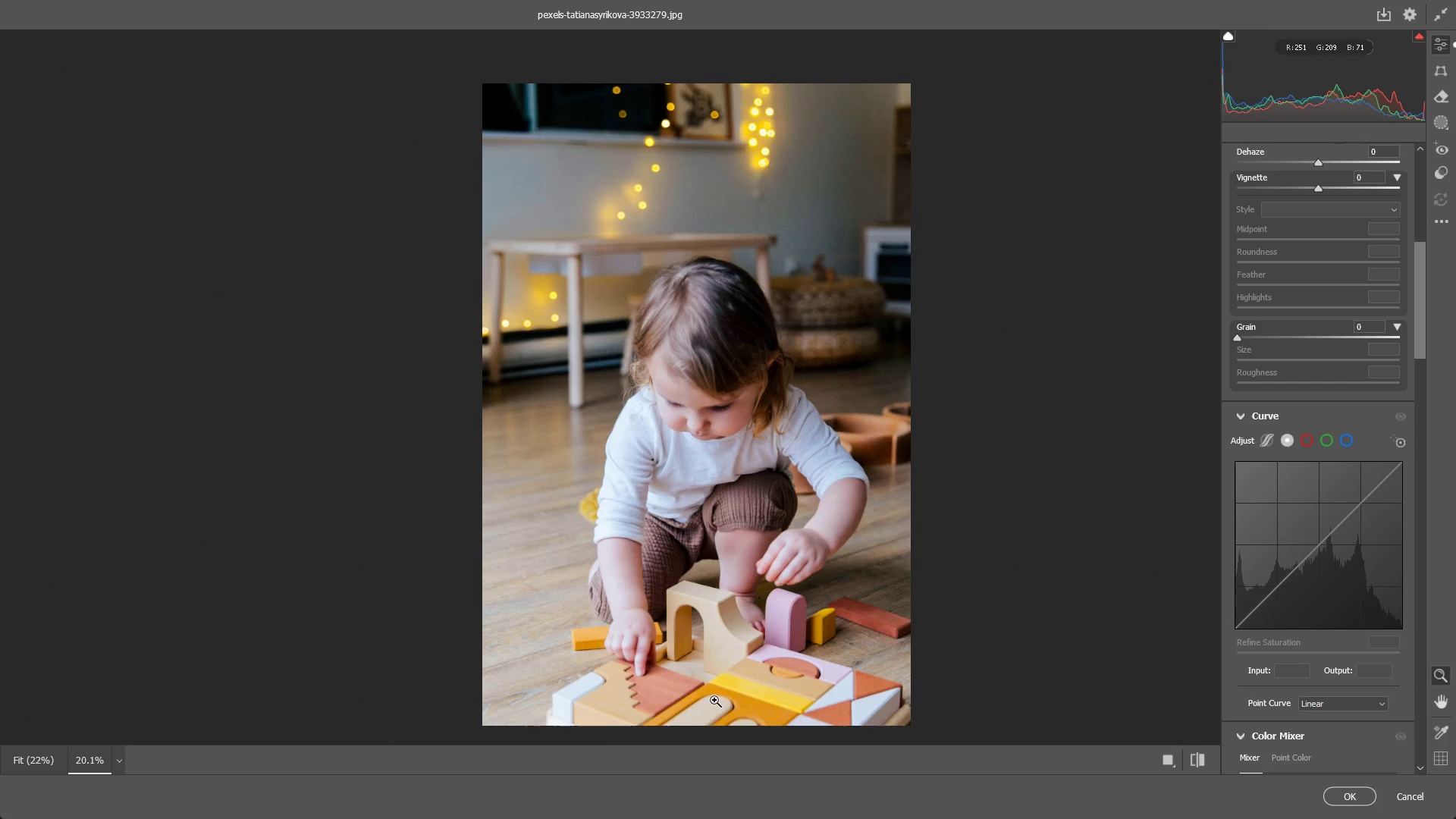 
left_click_drag(start_coordinate=[714, 701], to_coordinate=[736, 706])
 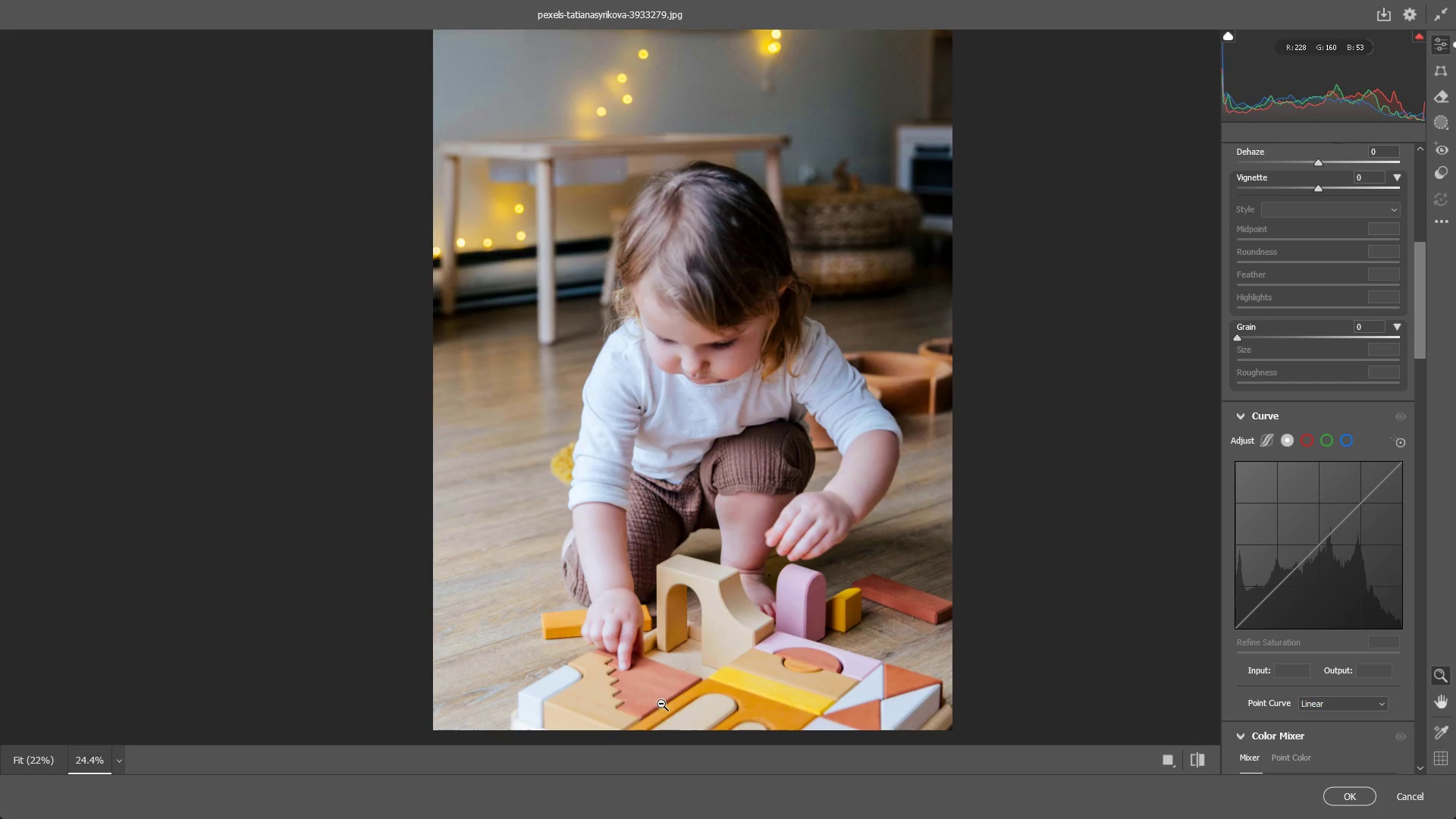 
left_click_drag(start_coordinate=[653, 704], to_coordinate=[677, 699])
 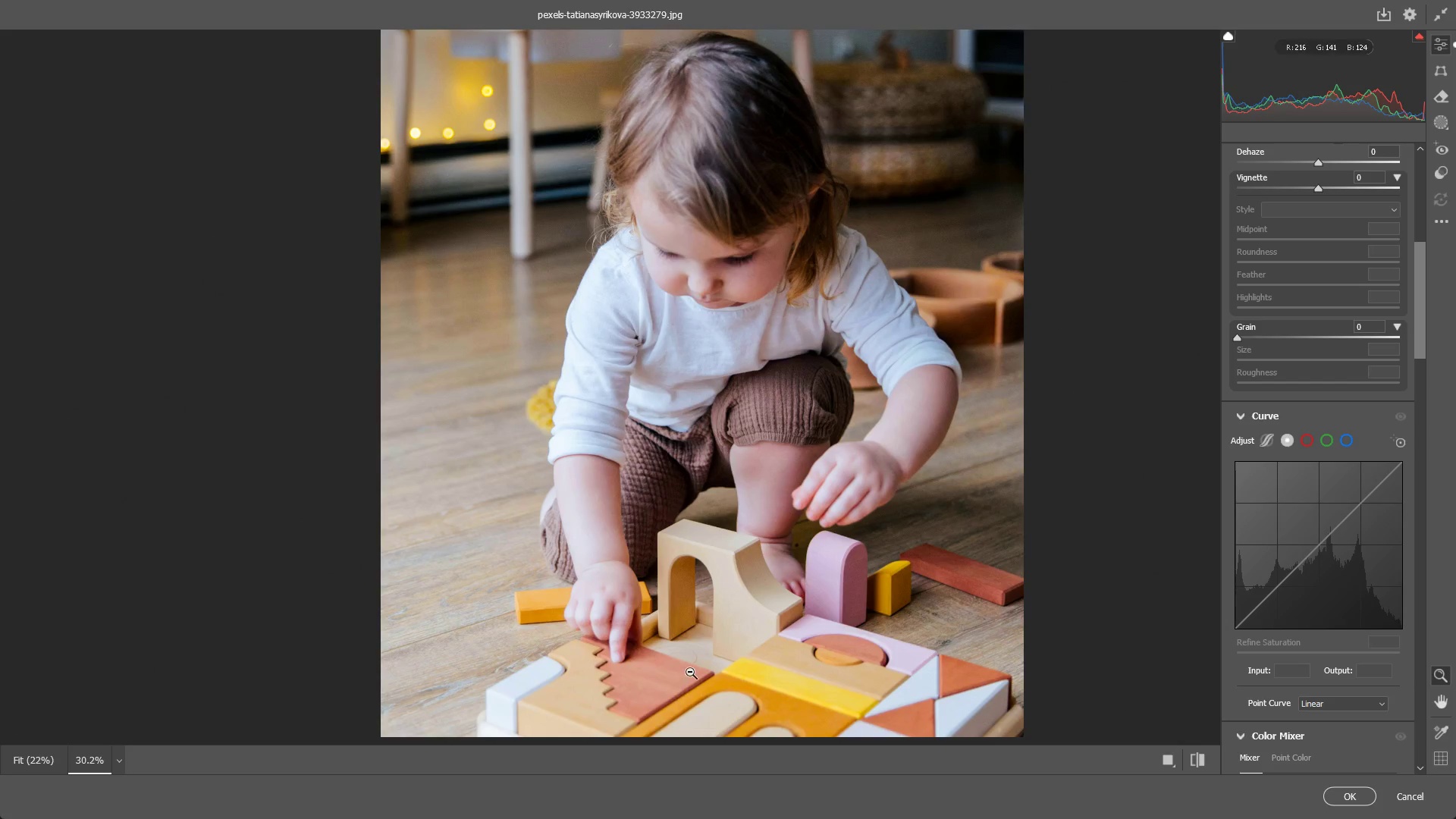 
left_click_drag(start_coordinate=[691, 670], to_coordinate=[651, 670])
 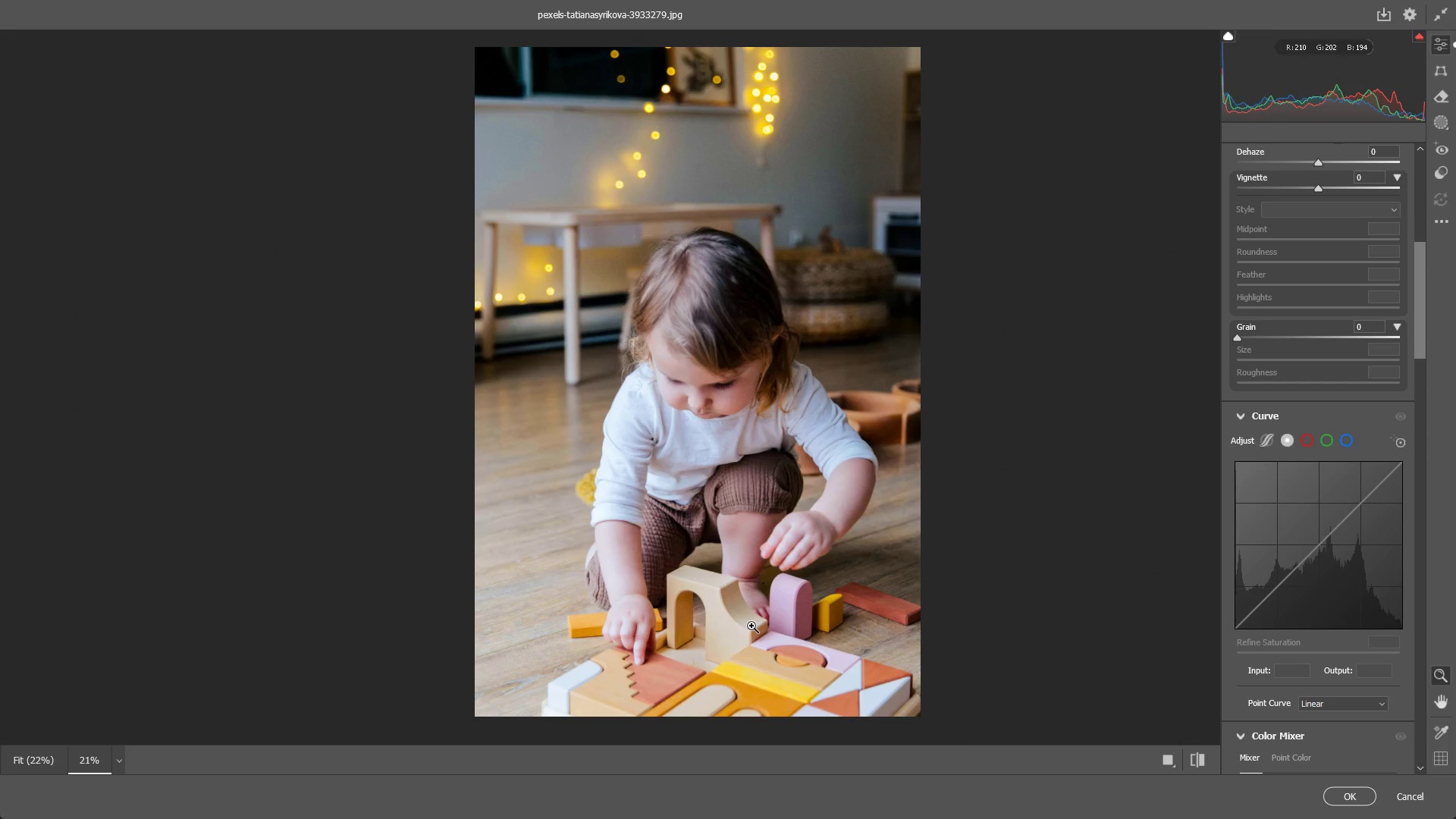 
wait(24.66)
 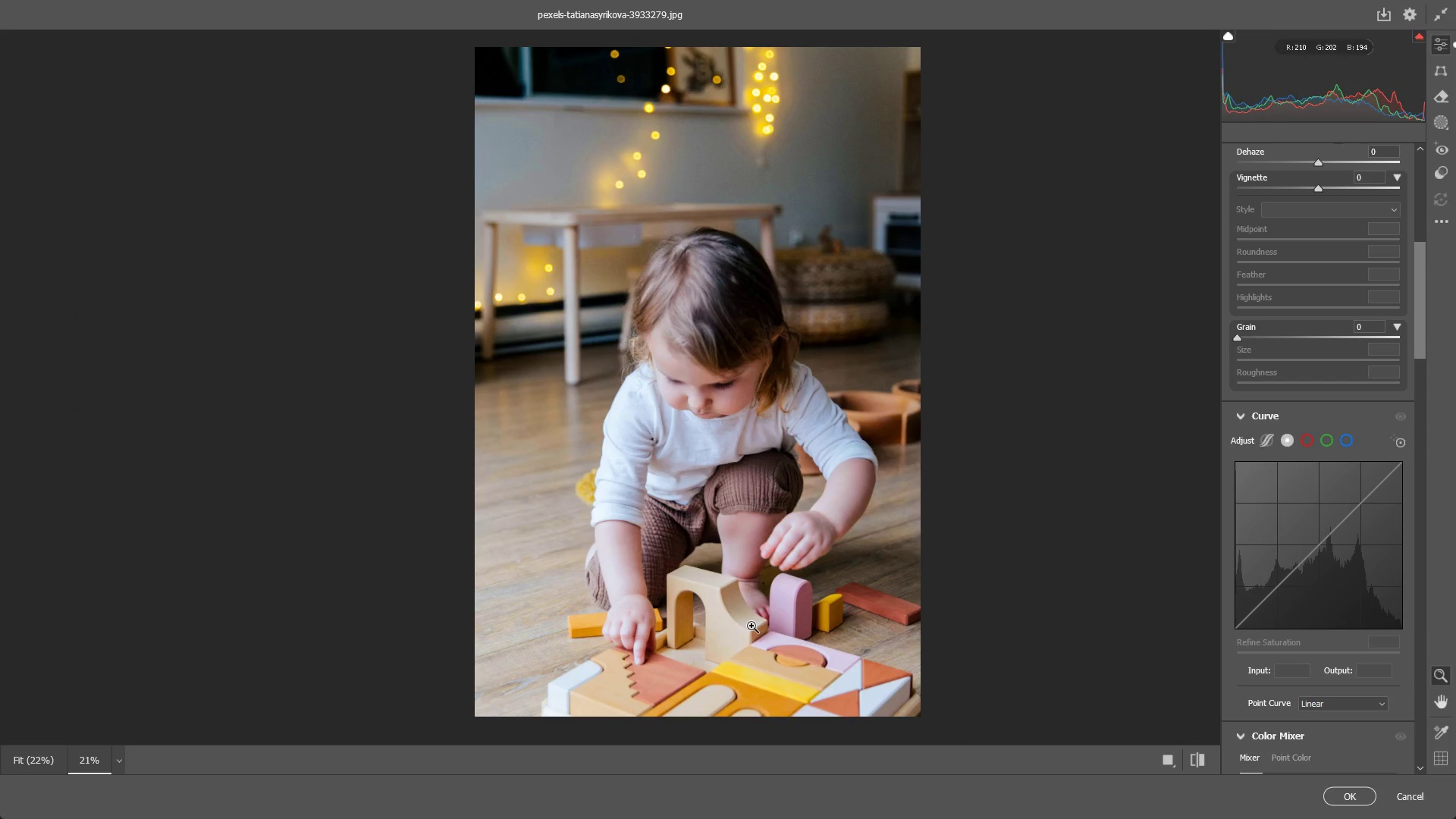 
scroll: coordinate [1326, 617], scroll_direction: down, amount: 3.0
 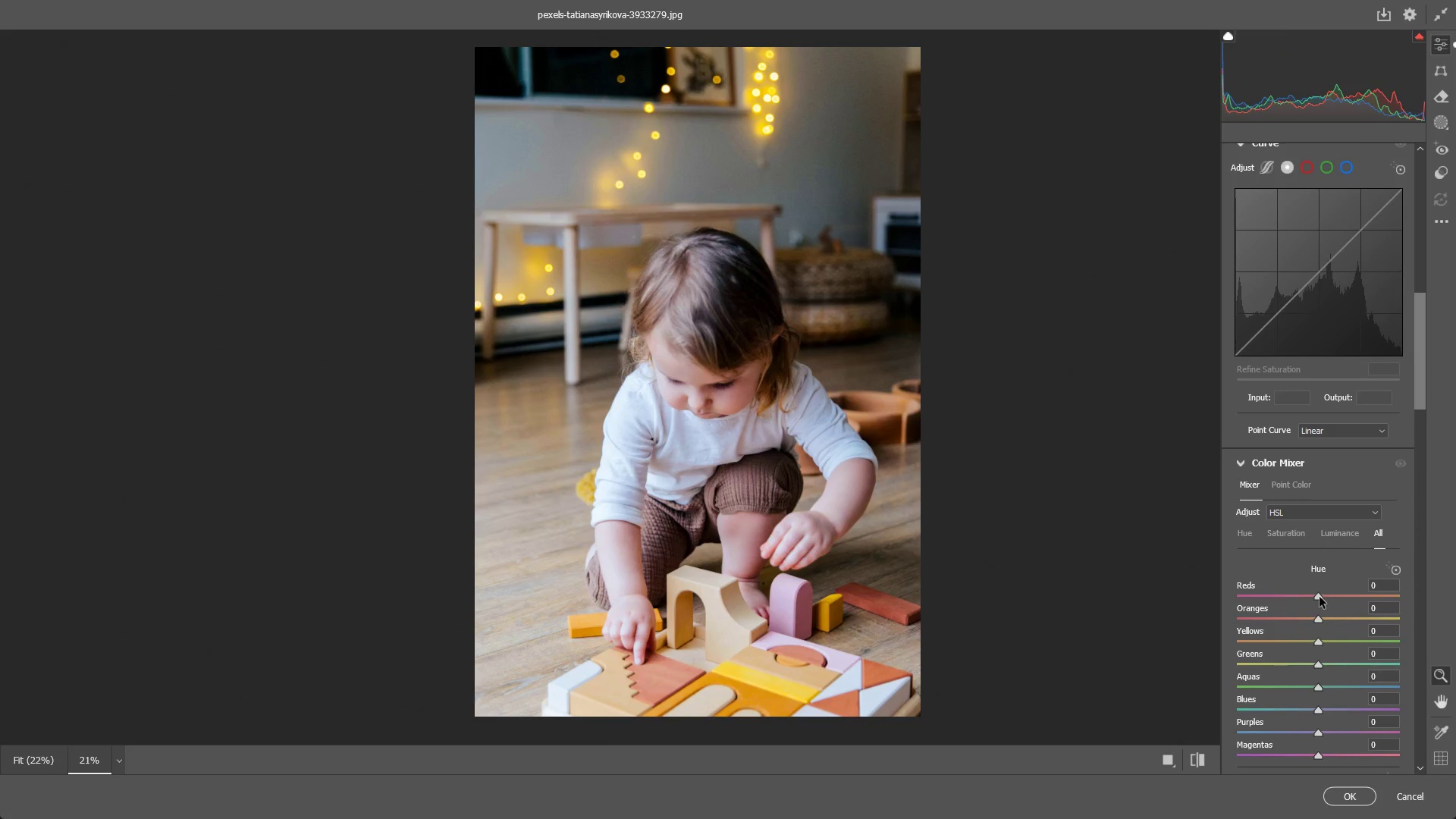 
left_click_drag(start_coordinate=[1320, 595], to_coordinate=[1325, 592])
 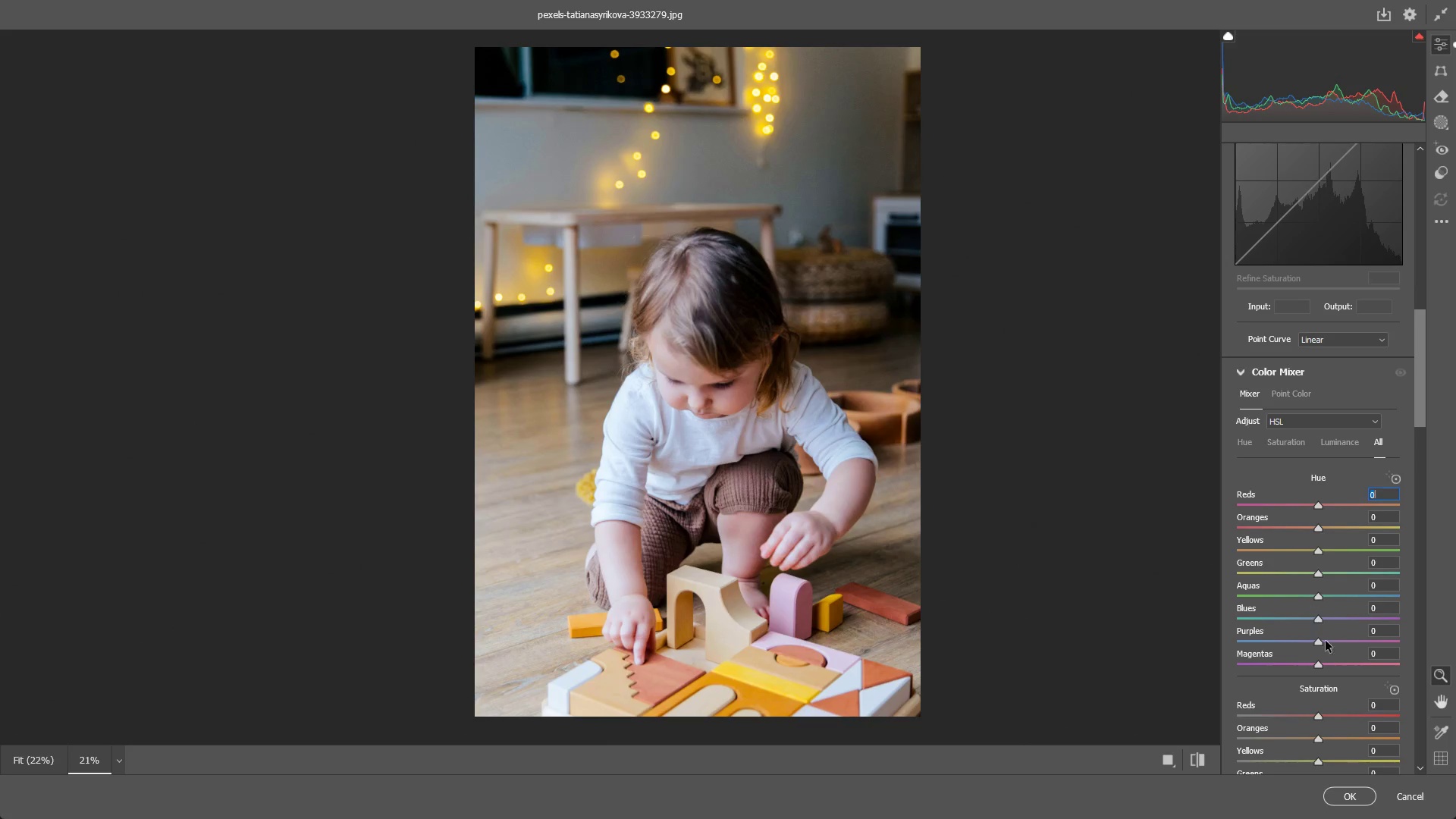 
scroll: coordinate [1331, 593], scroll_direction: down, amount: 1.0
 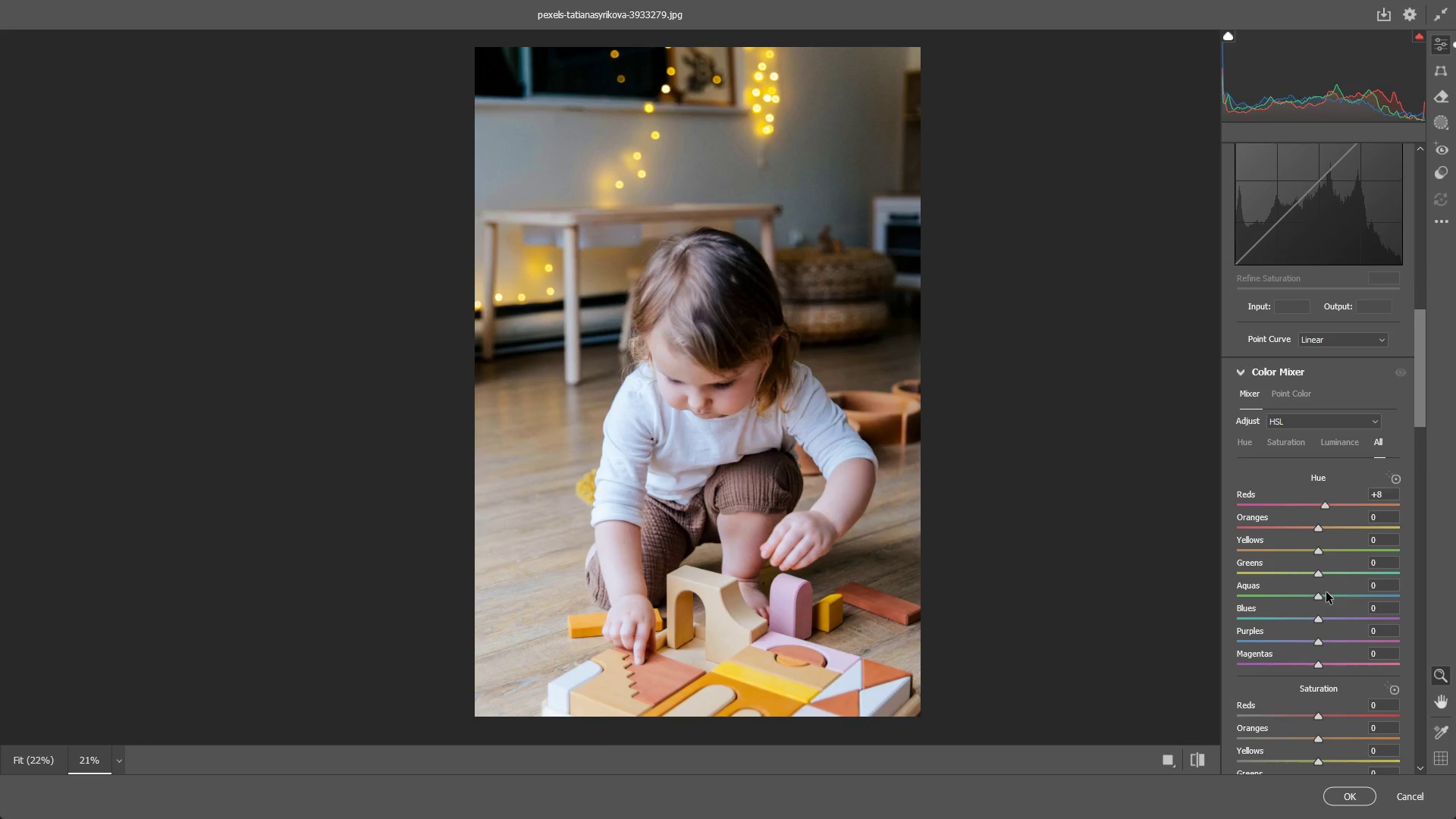 
key(Control+ControlLeft)
 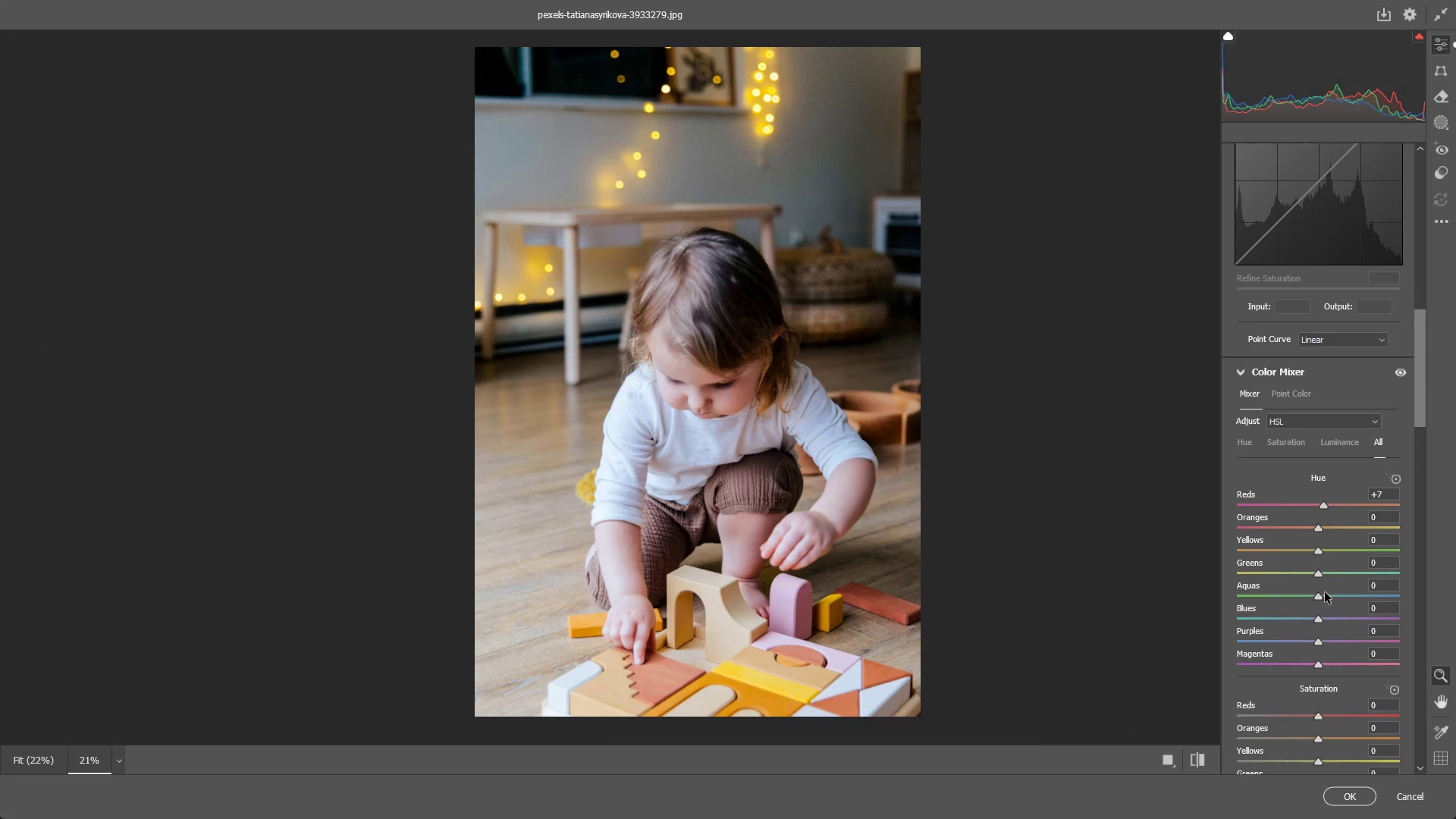 
key(Control+Z)
 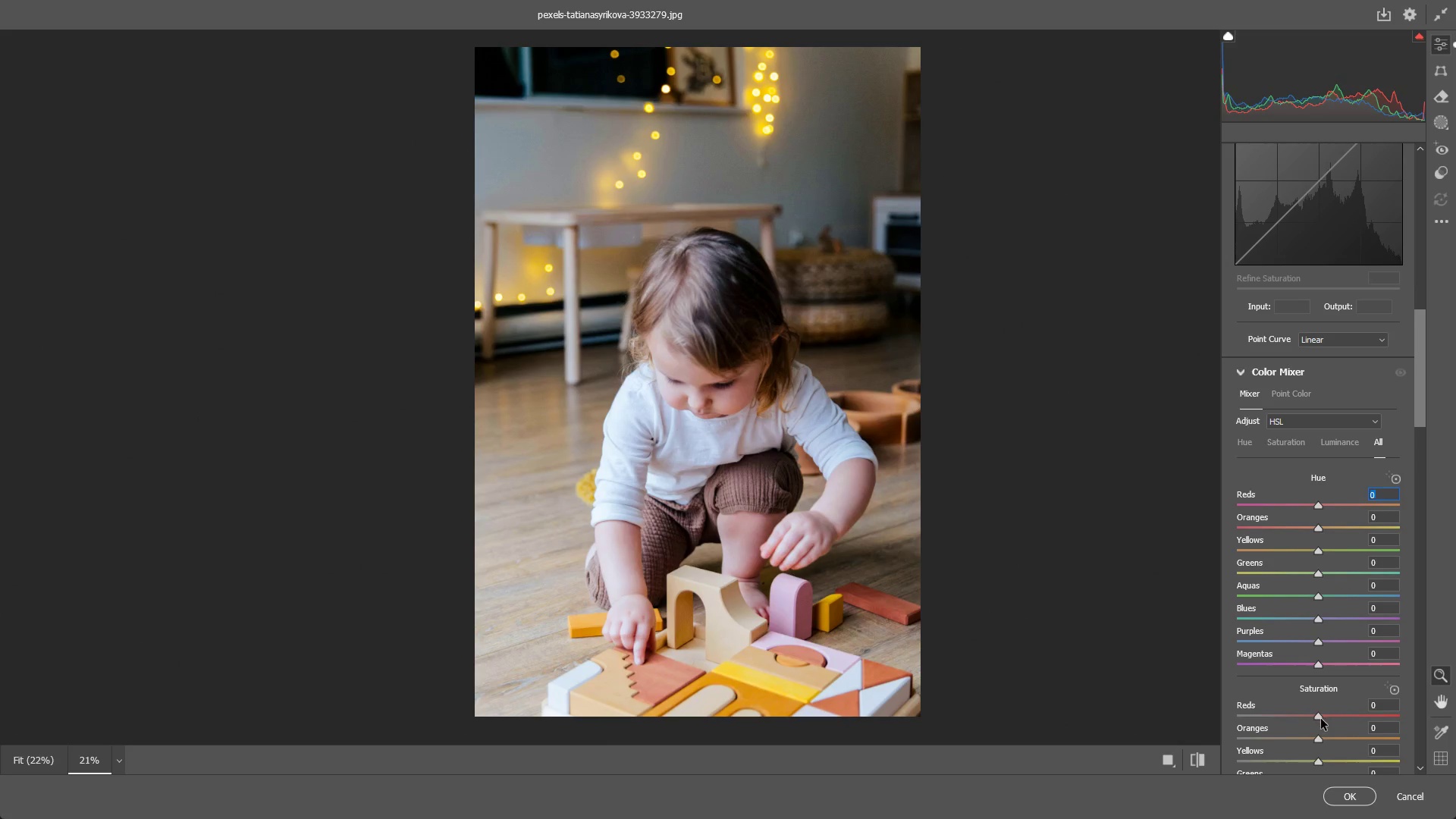 
left_click_drag(start_coordinate=[1317, 715], to_coordinate=[1340, 708])
 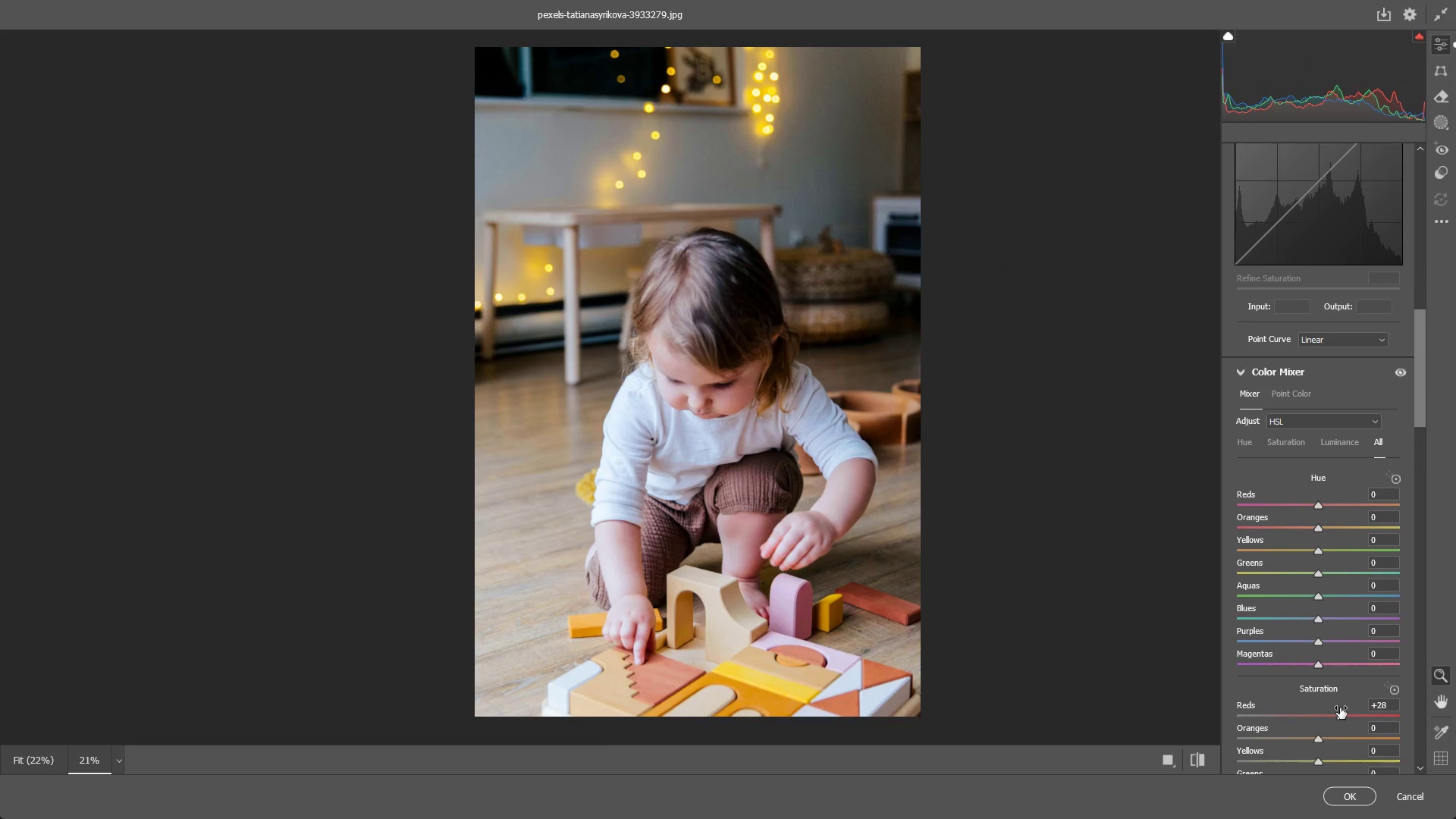 
key(Control+ControlLeft)
 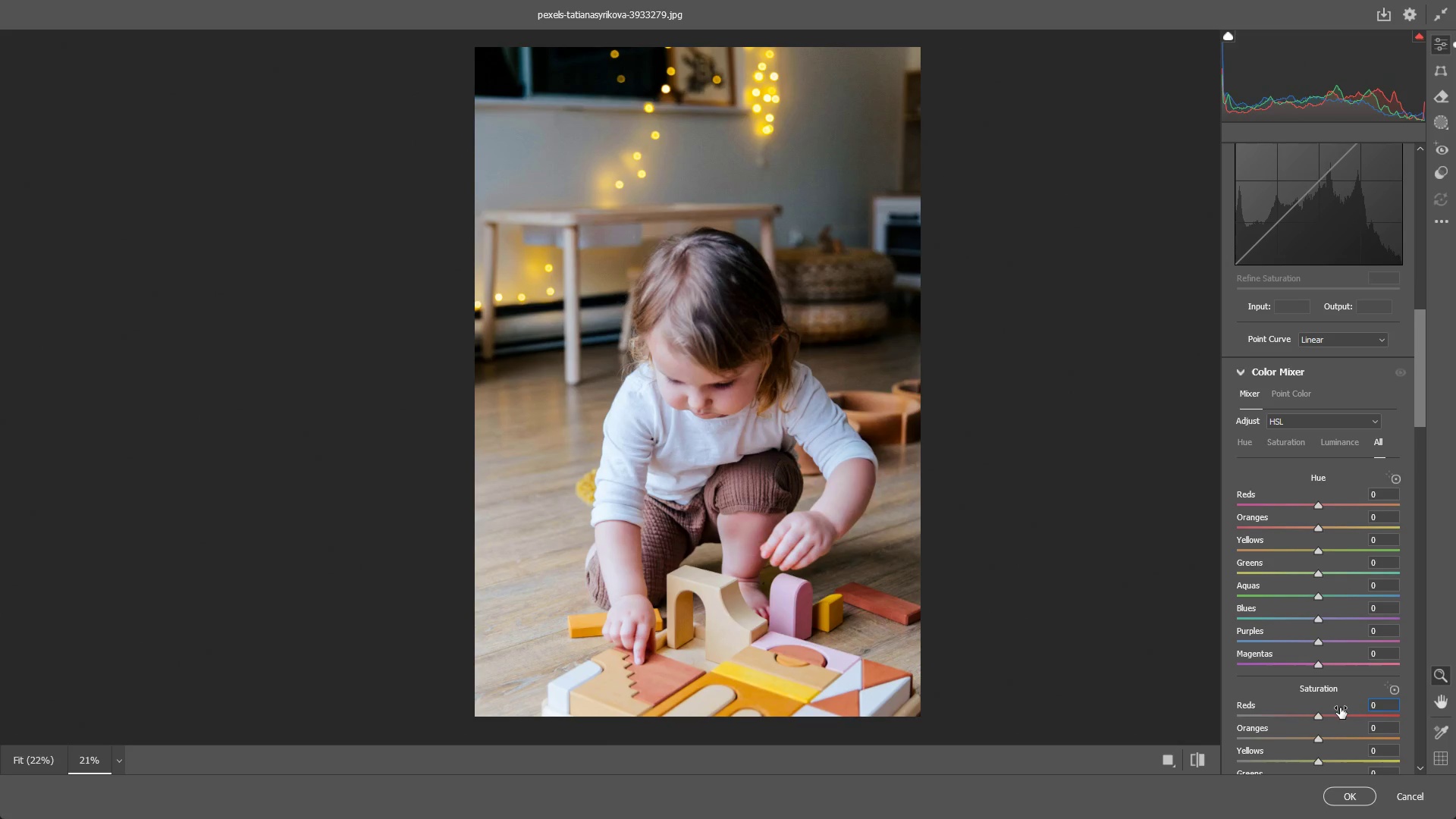 
key(Control+Z)
 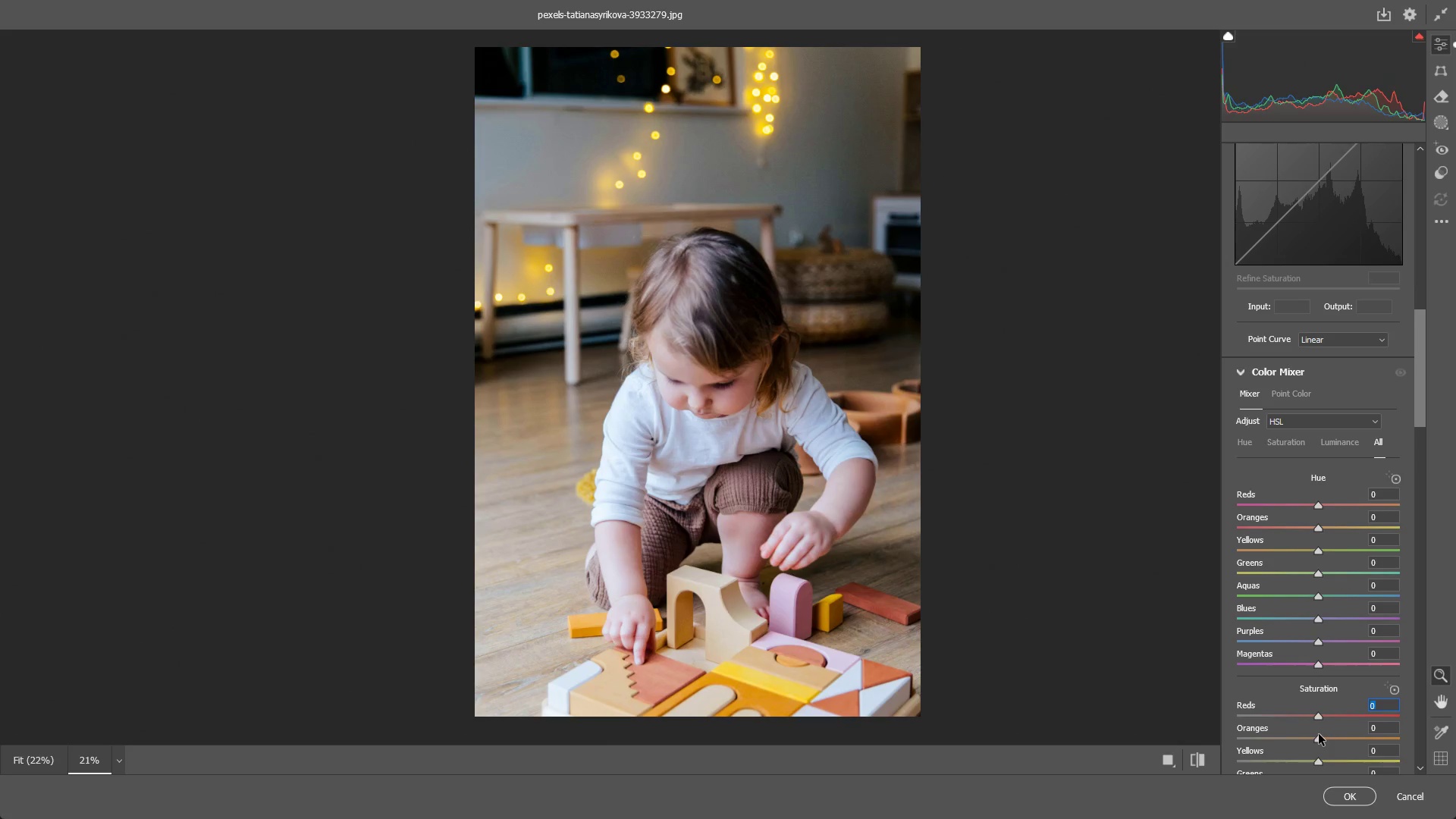 
left_click_drag(start_coordinate=[1322, 741], to_coordinate=[1368, 724])
 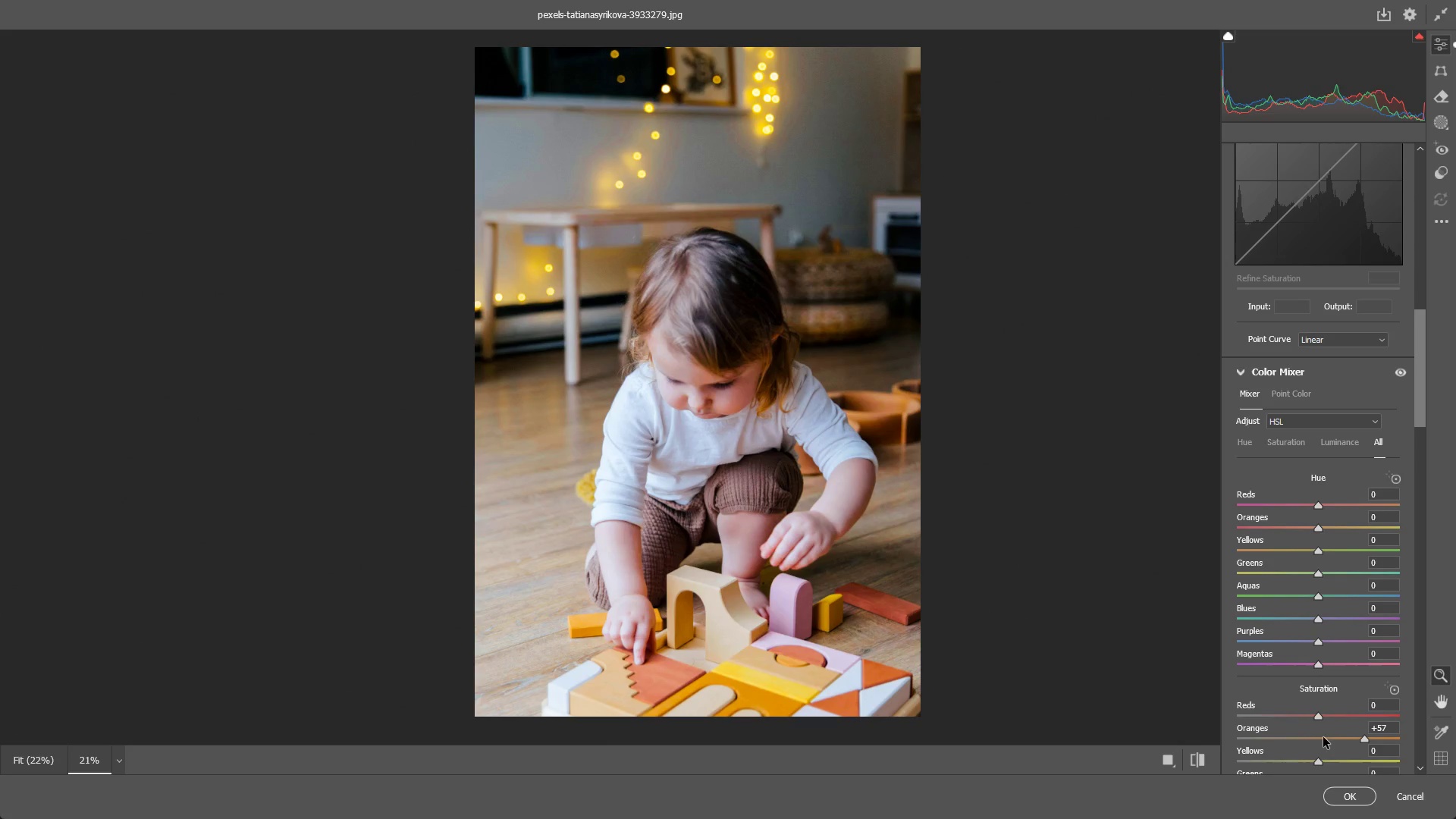 
key(Control+ControlLeft)
 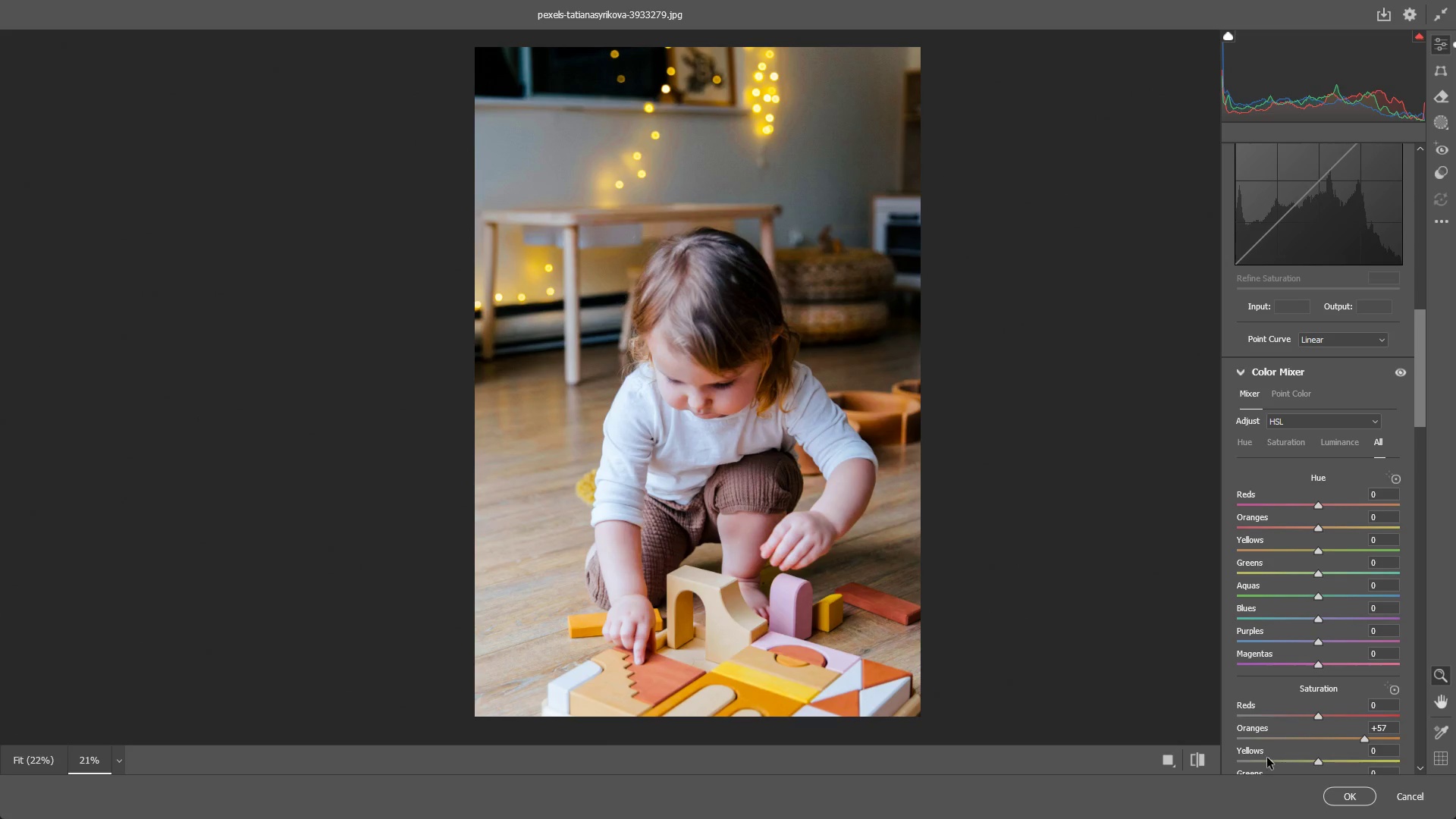 
key(Control+Z)
 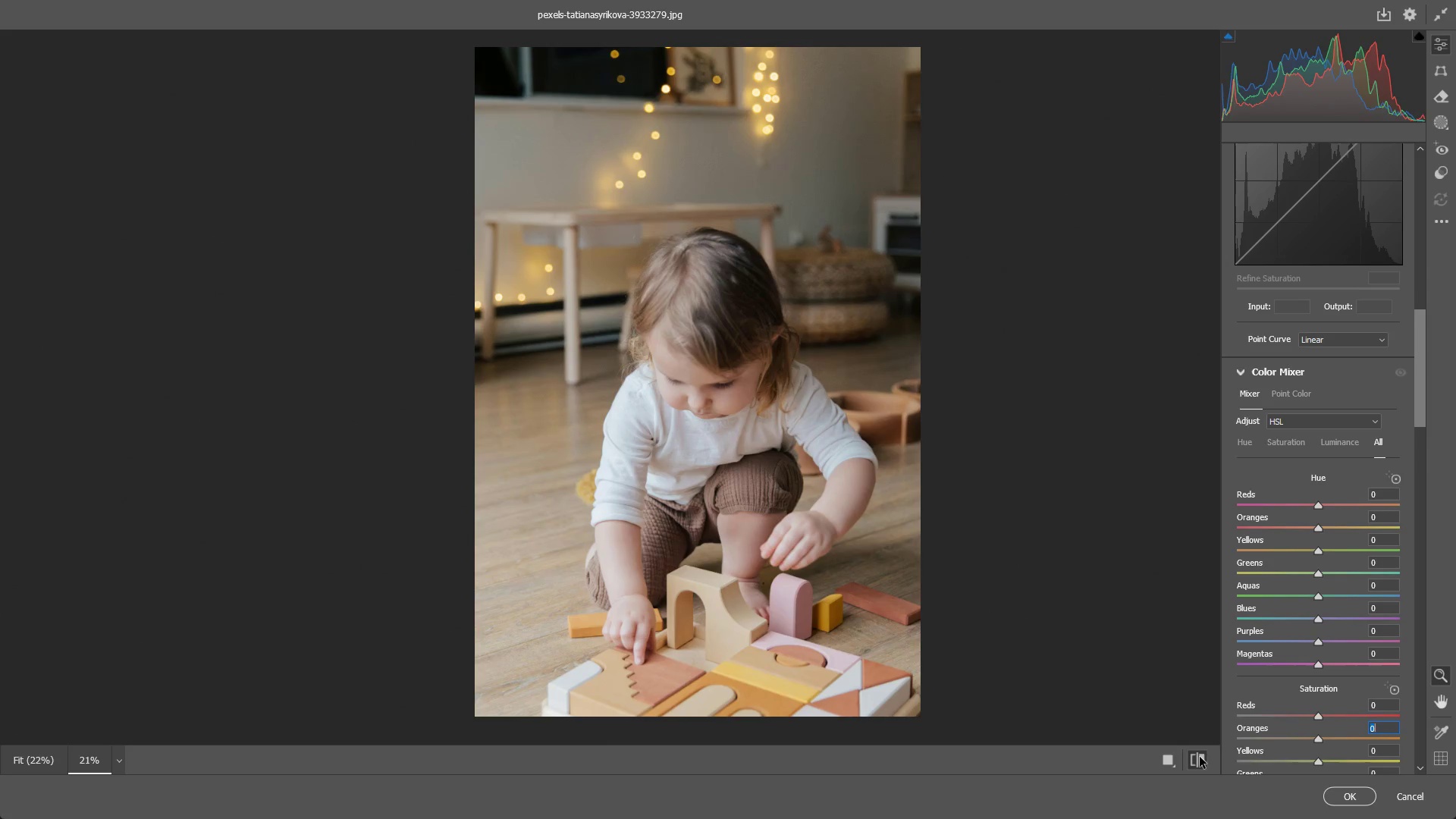 
double_click([1200, 757])
 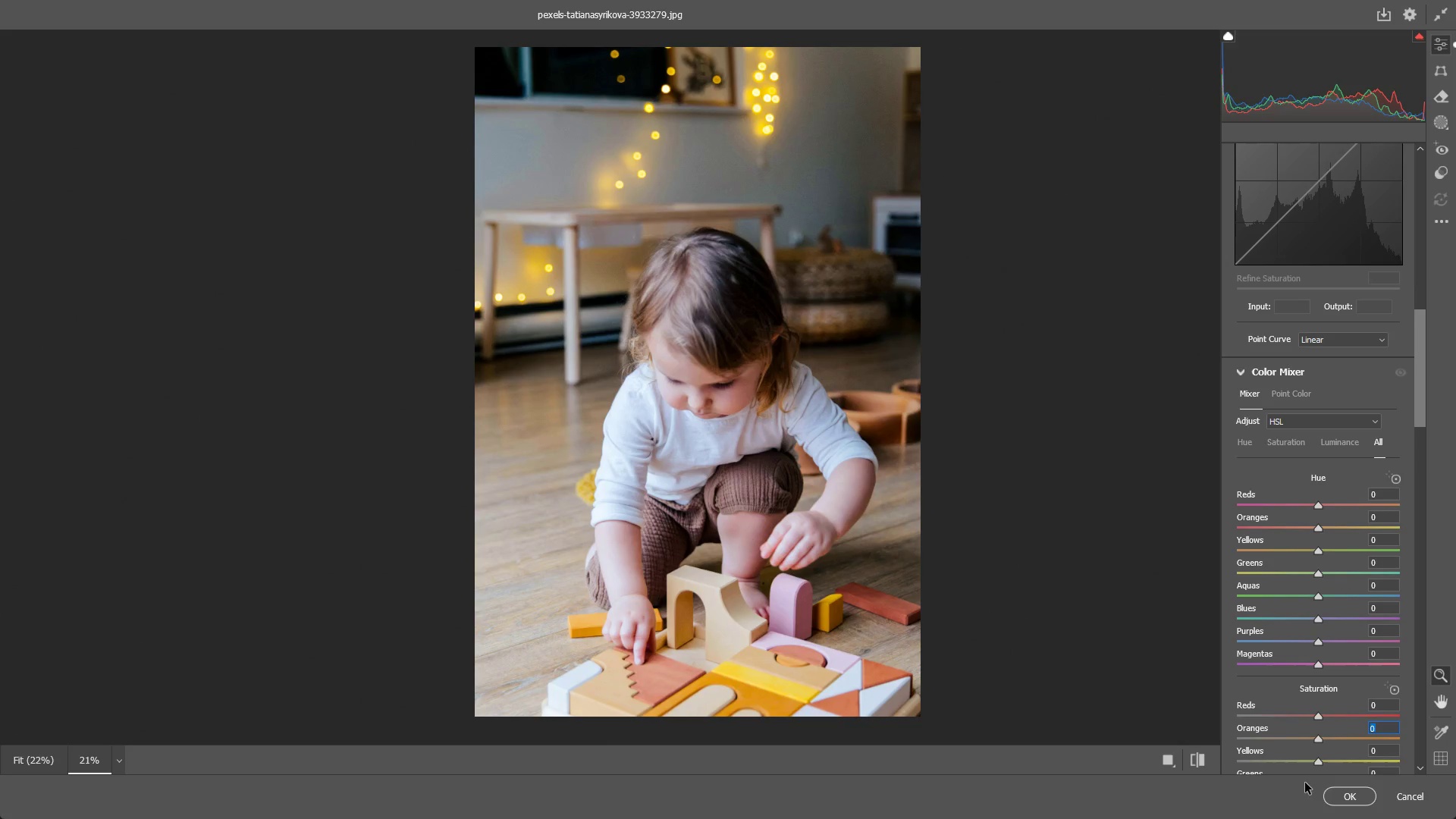 
left_click([1341, 791])
 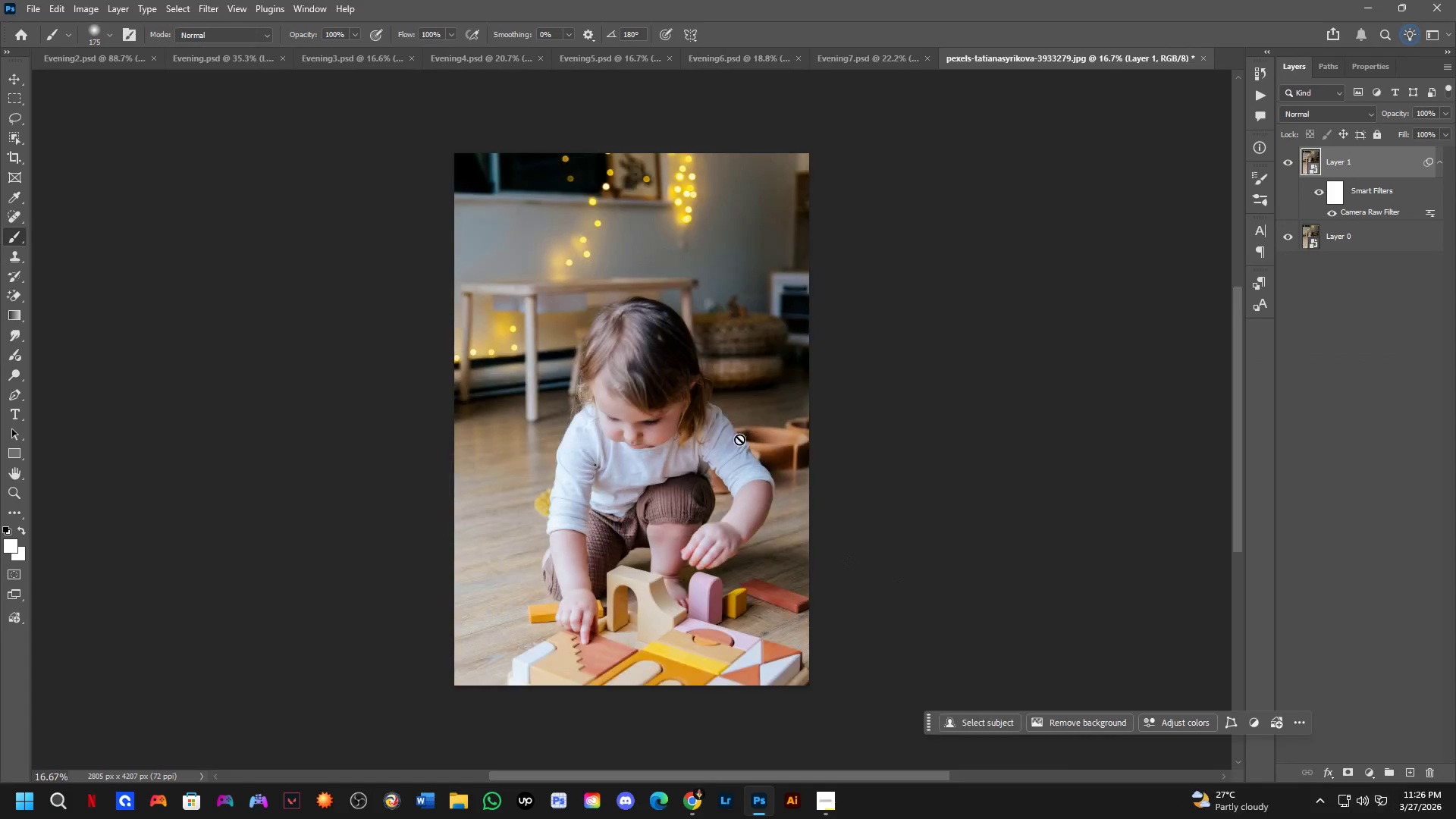 
hold_key(key=Space, duration=0.45)
 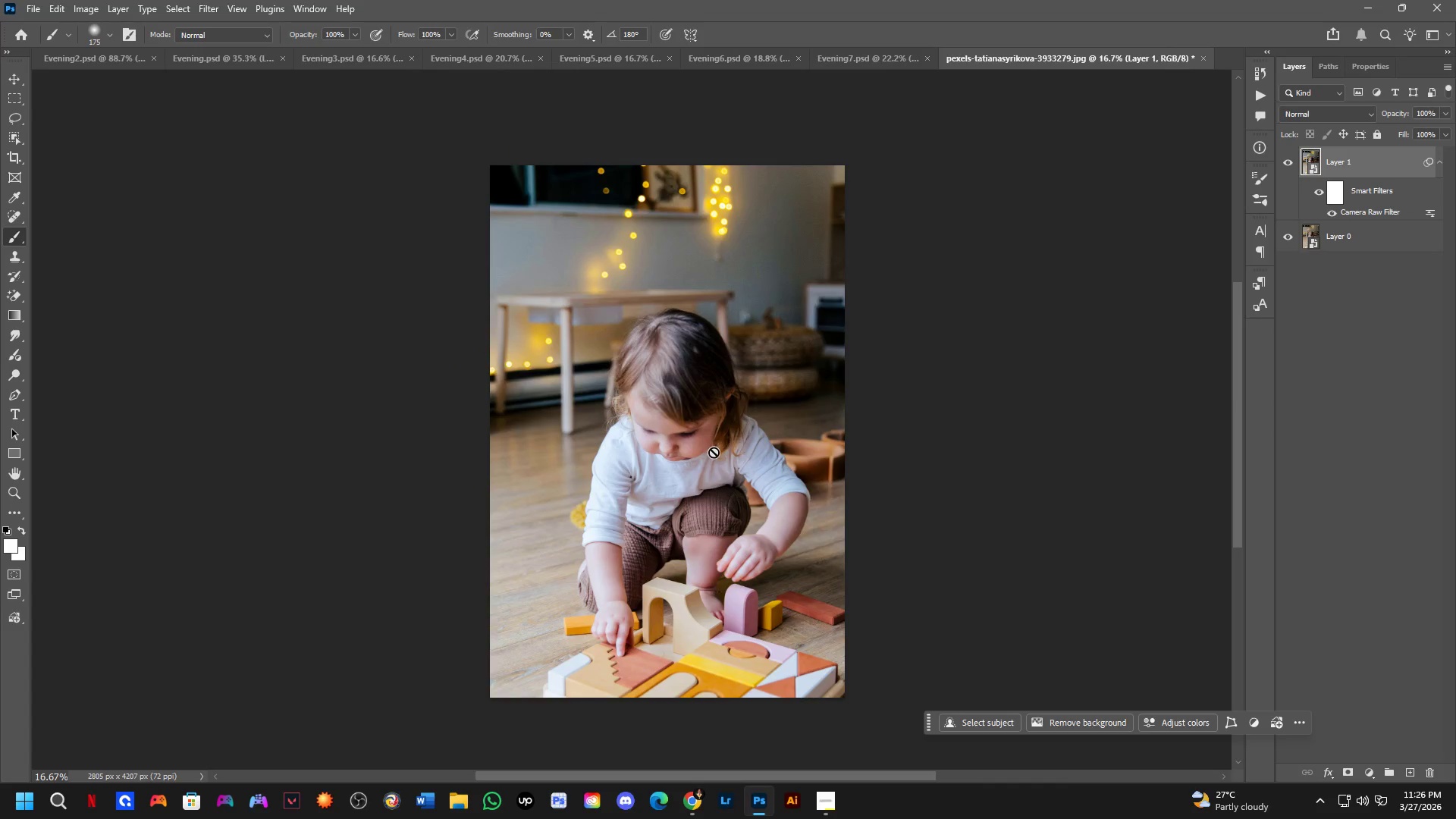 
left_click_drag(start_coordinate=[670, 437], to_coordinate=[705, 449])
 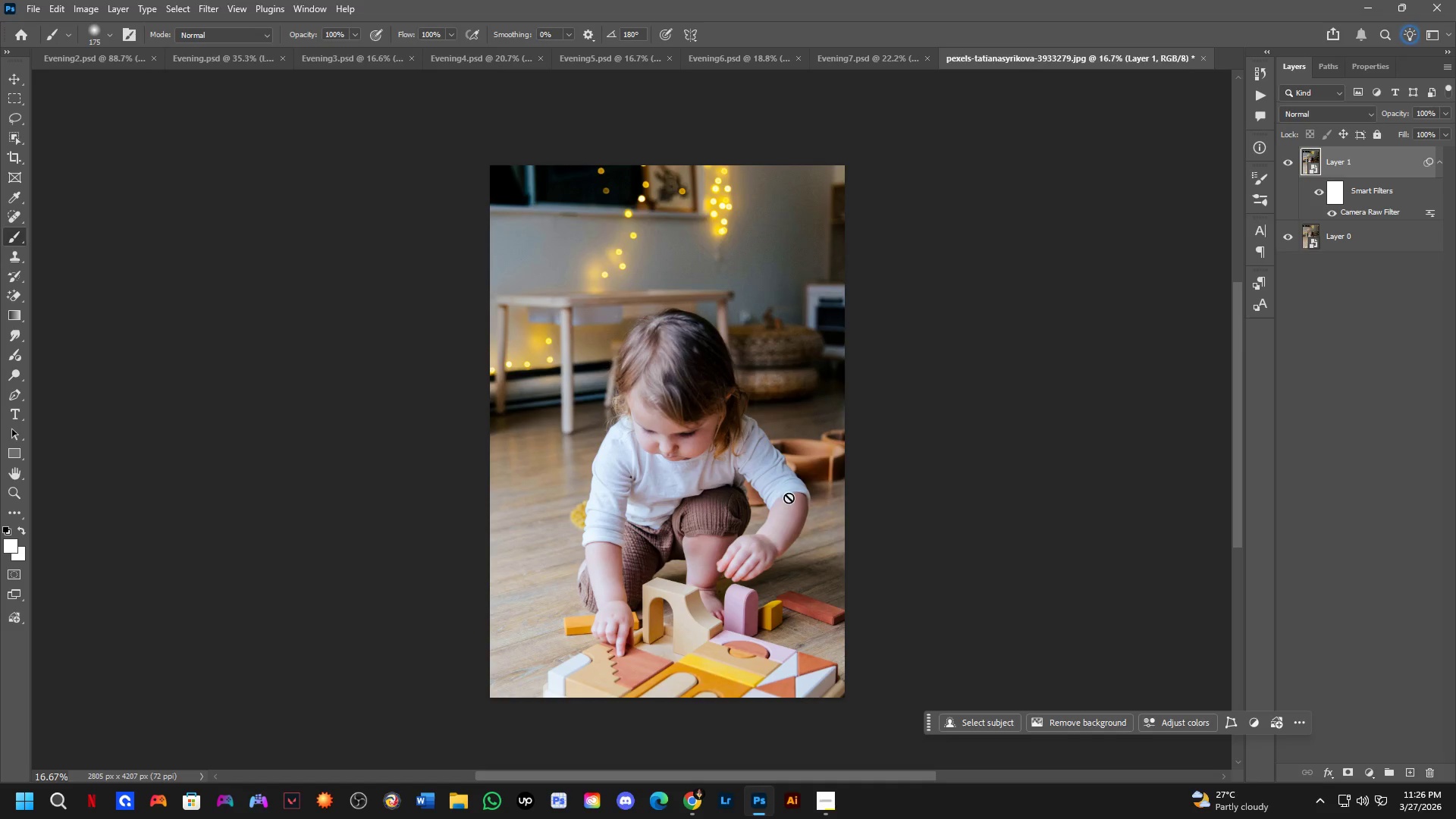 
wait(5.94)
 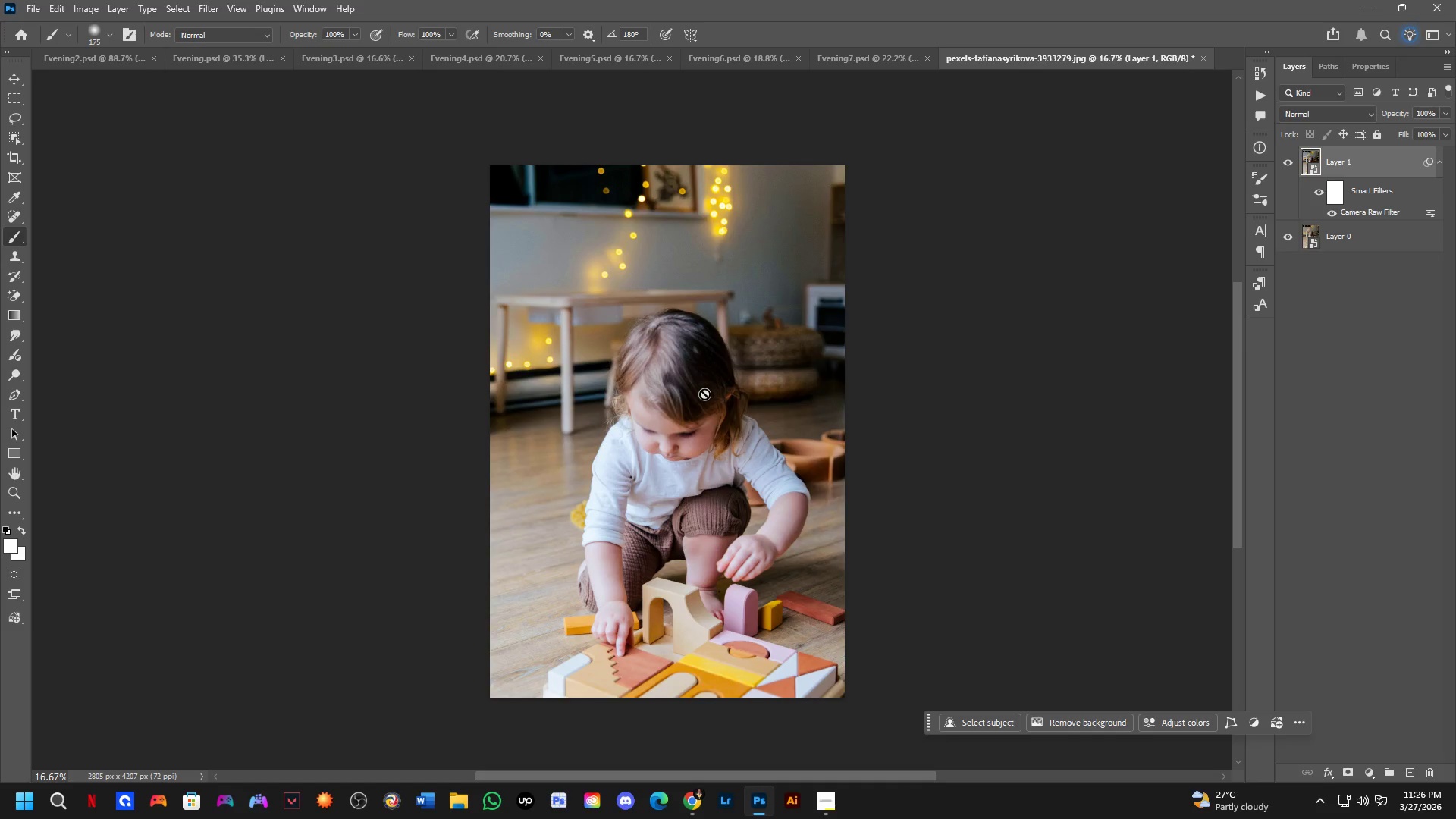 
double_click([1289, 164])
 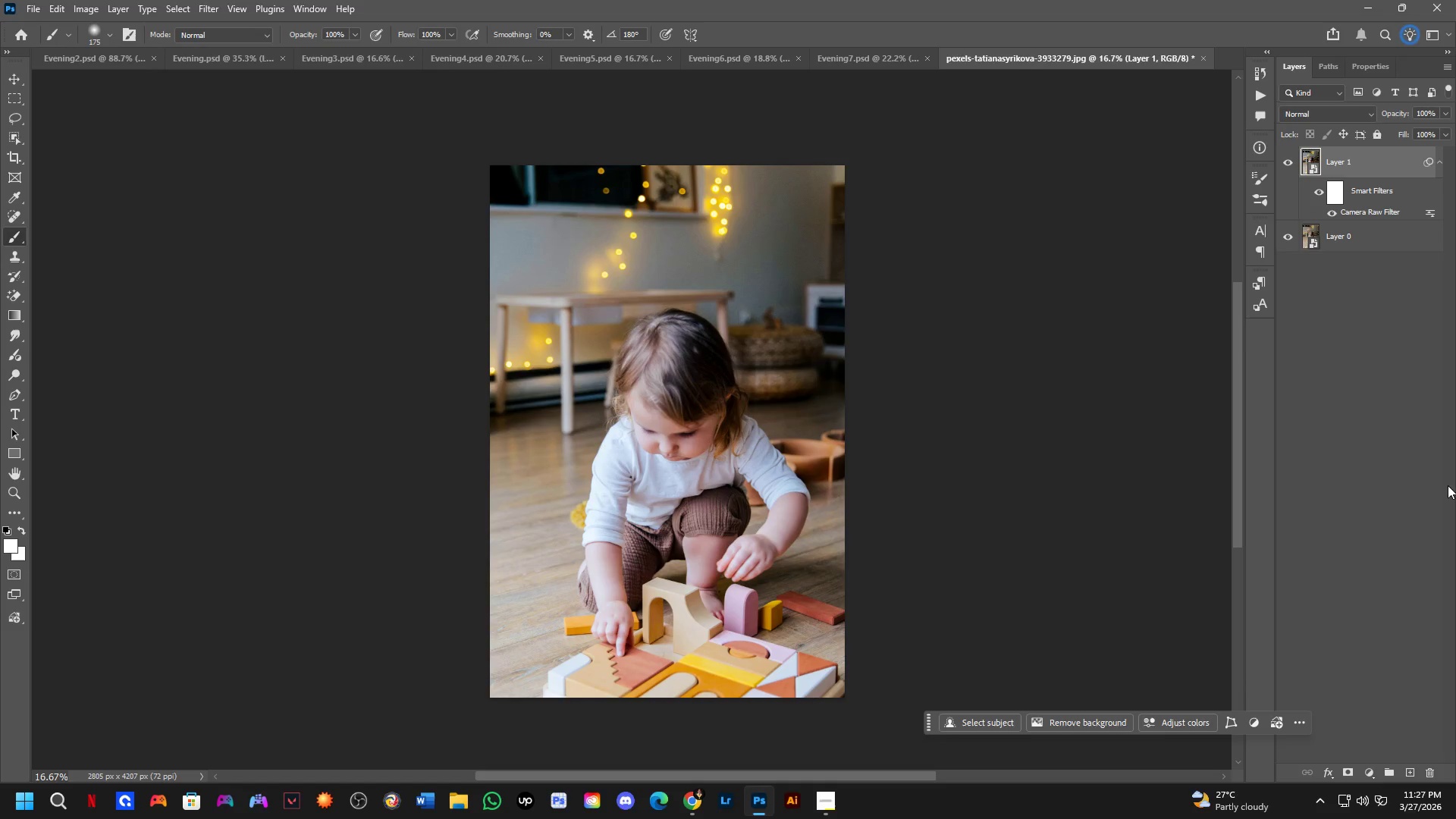 
left_click([1370, 778])
 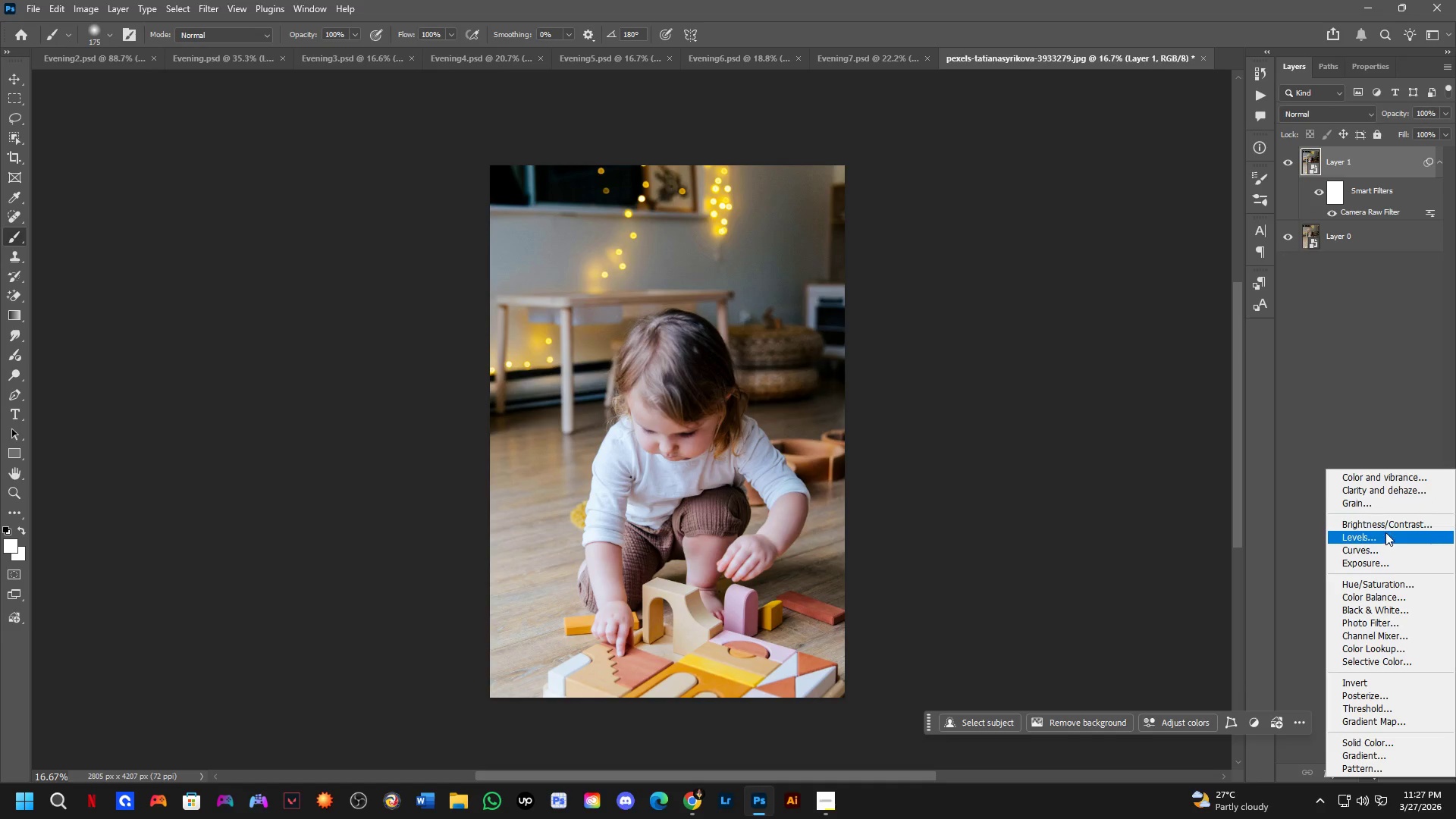 
left_click([1385, 523])
 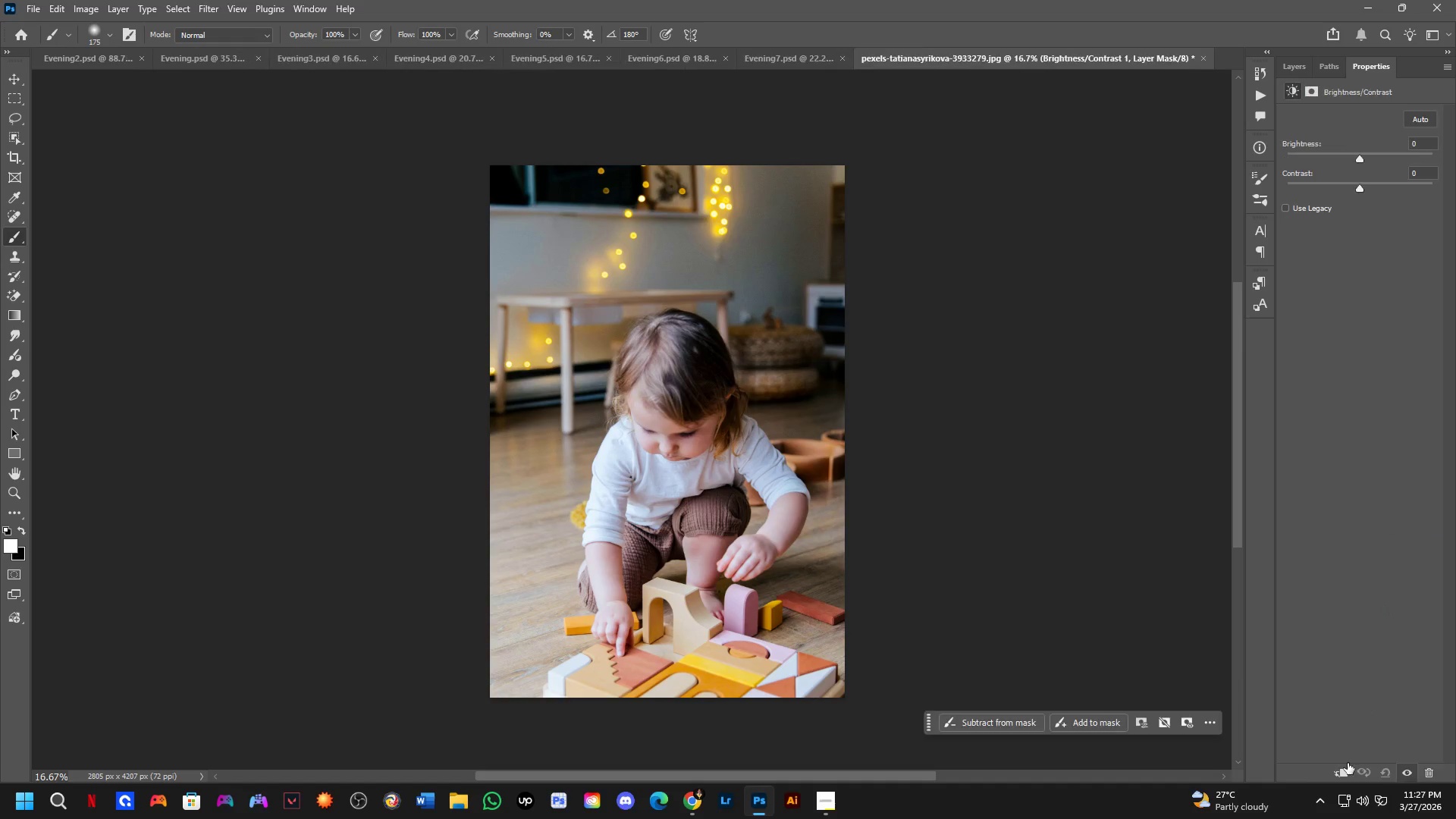 
left_click([1346, 767])
 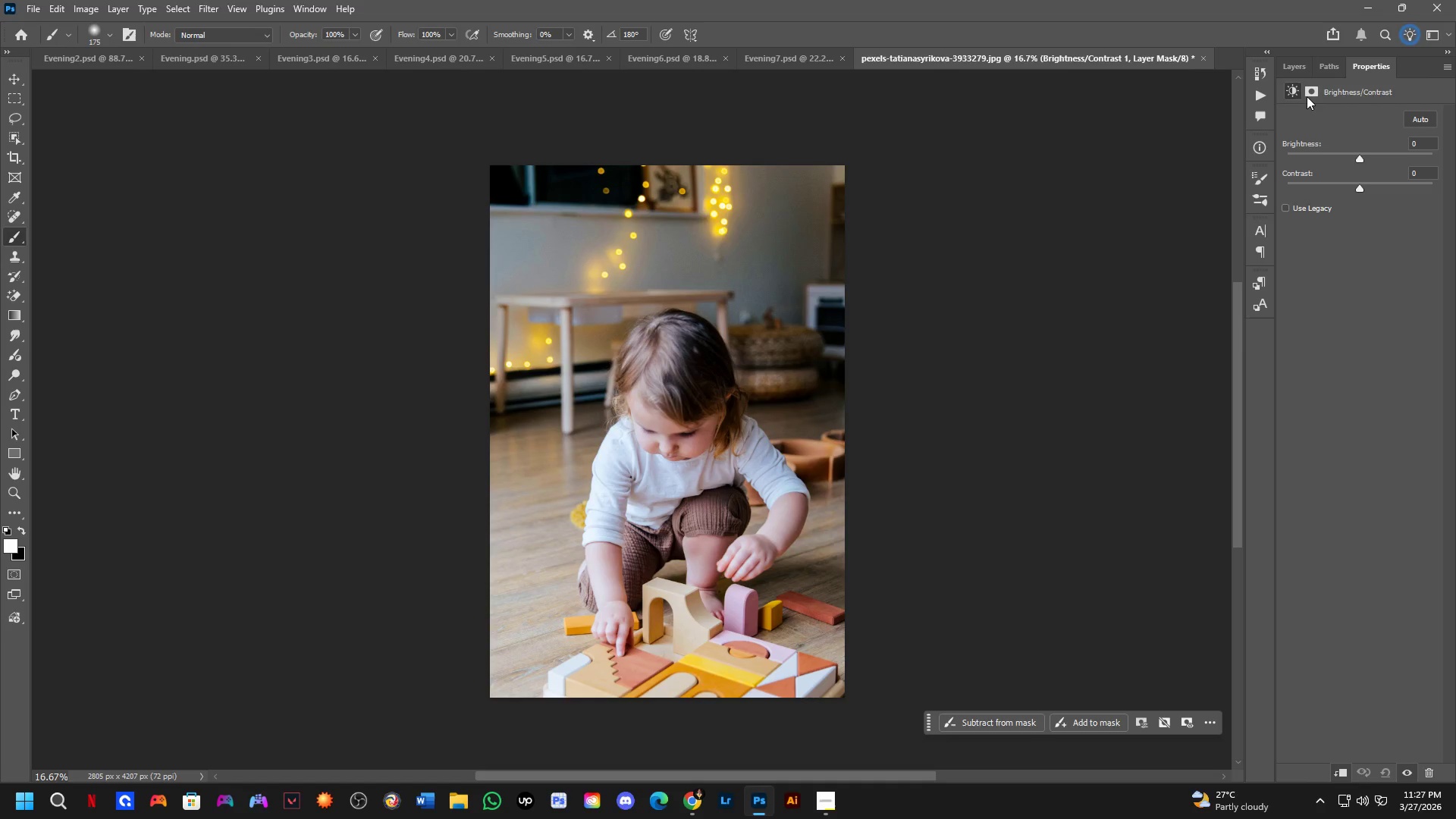 
wait(5.2)
 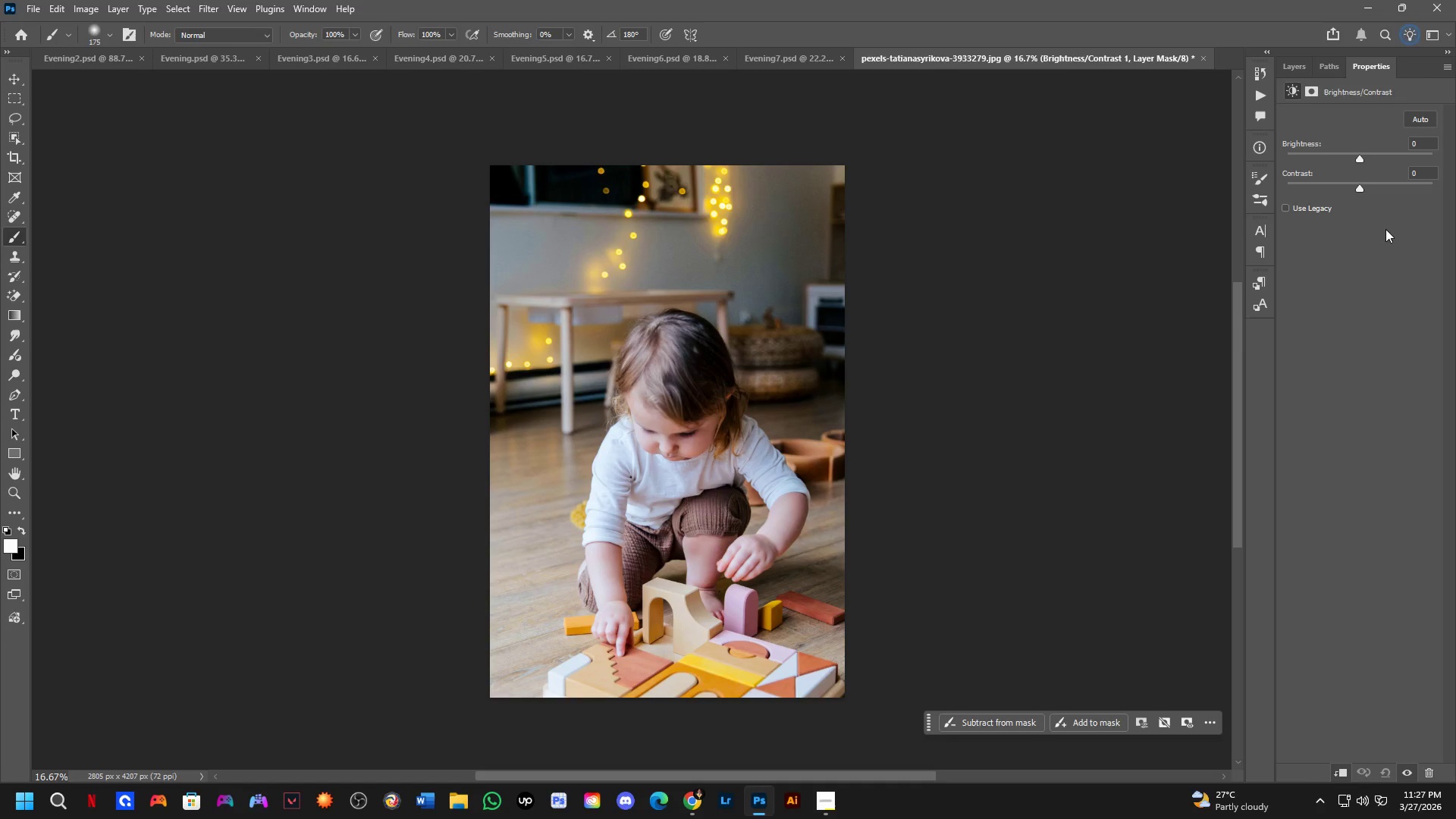 
left_click_drag(start_coordinate=[1359, 157], to_coordinate=[1333, 150])
 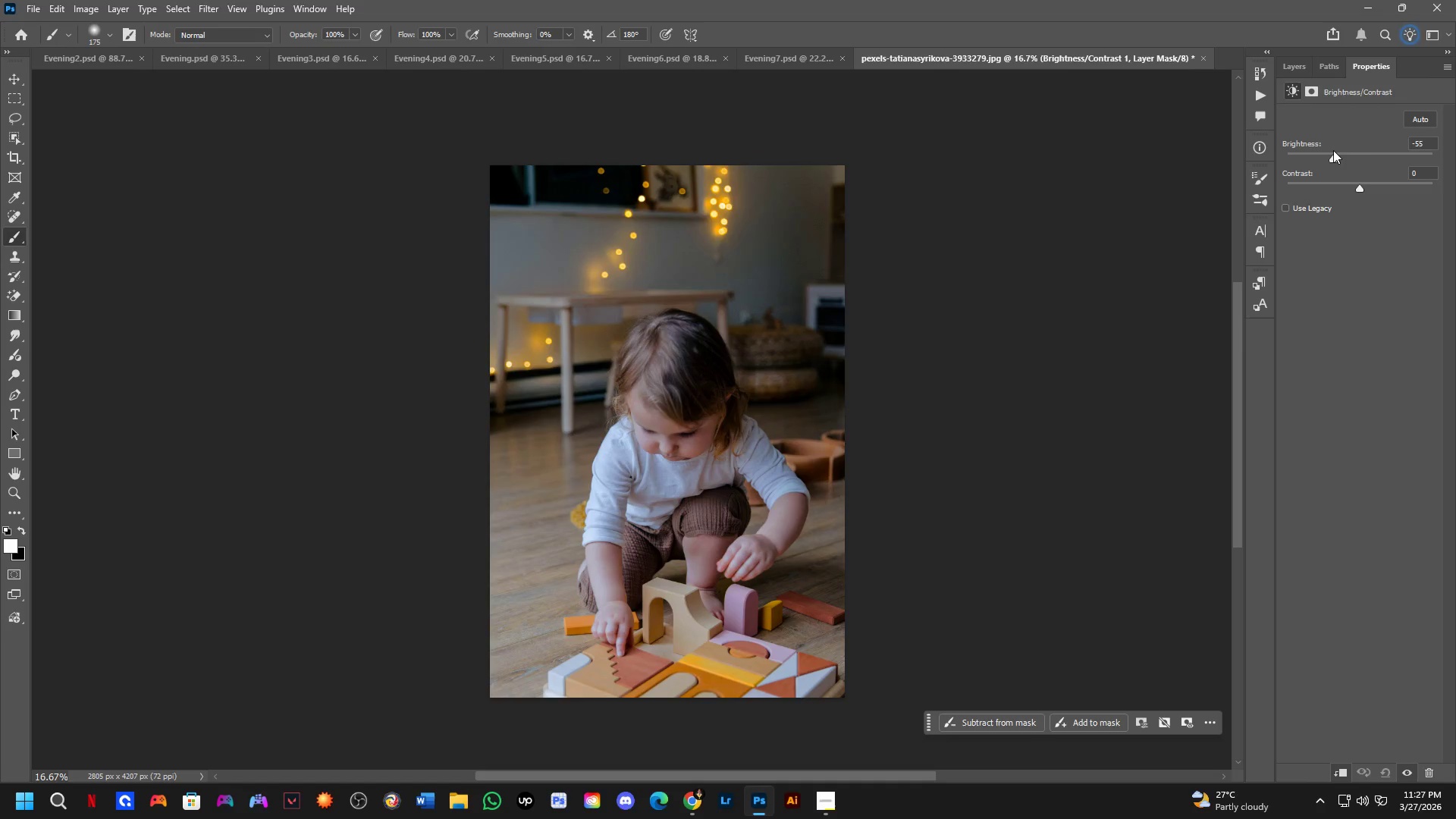 
key(Control+ControlLeft)
 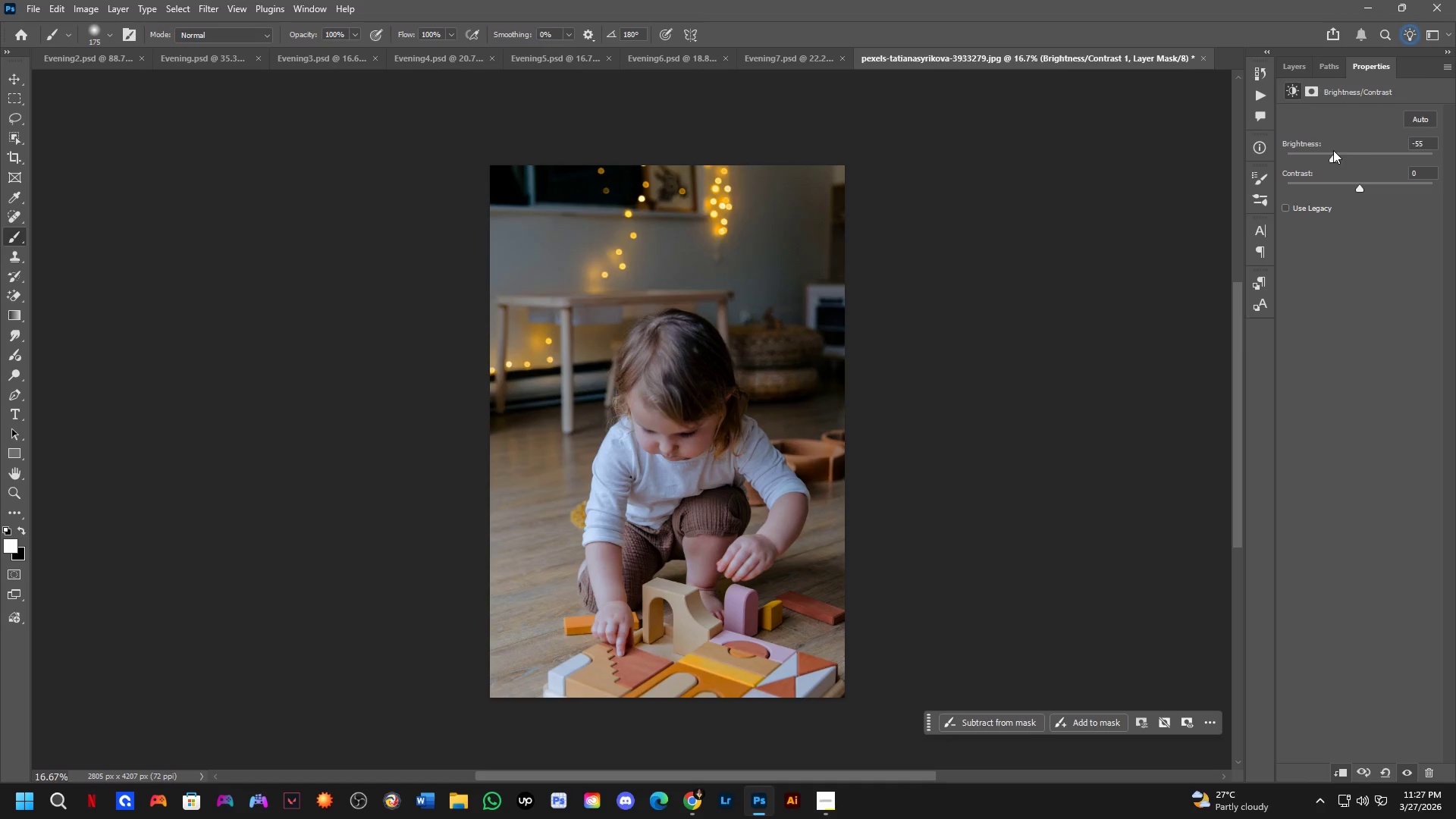 
key(Control+Z)
 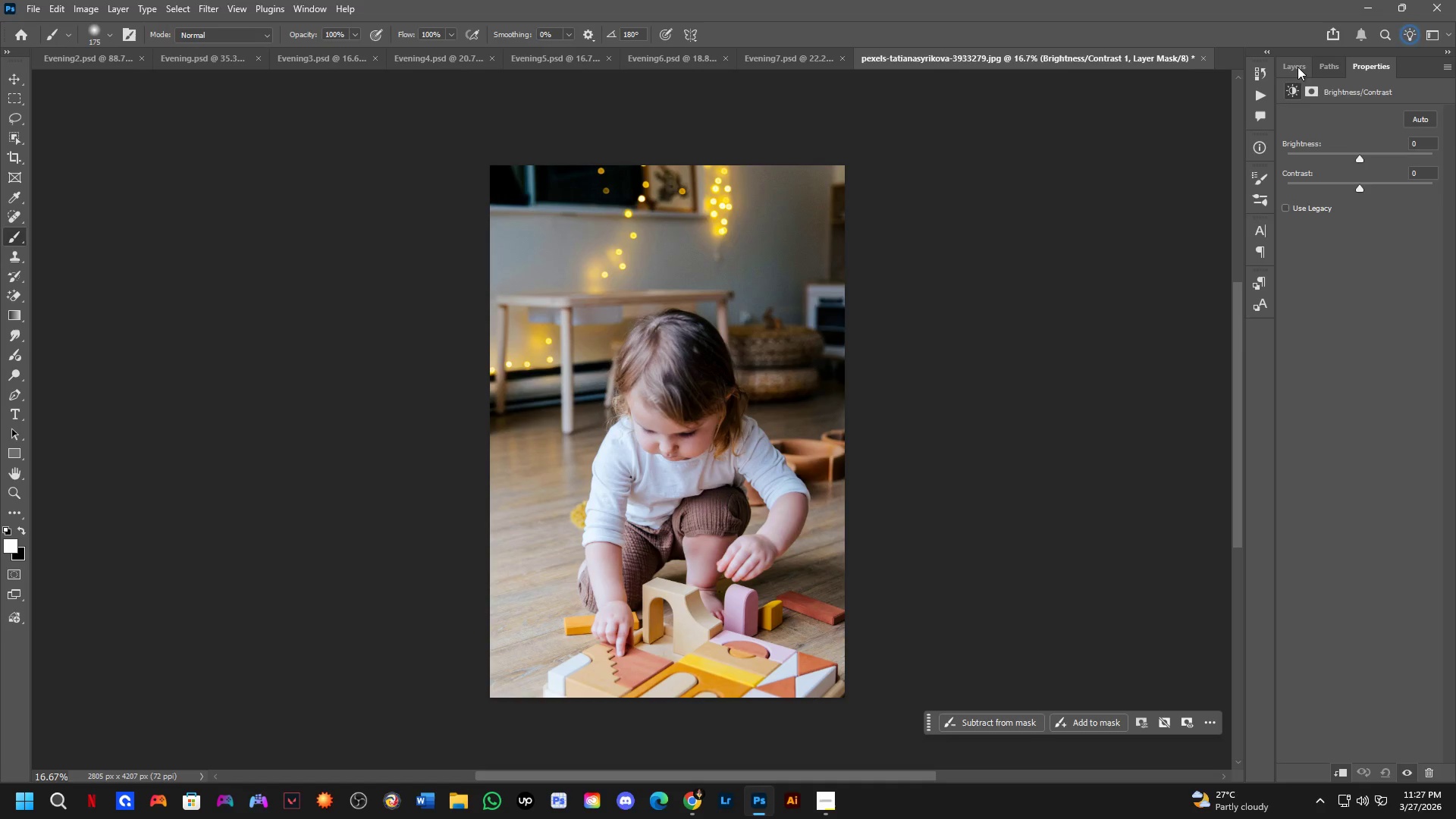 
left_click([1287, 59])
 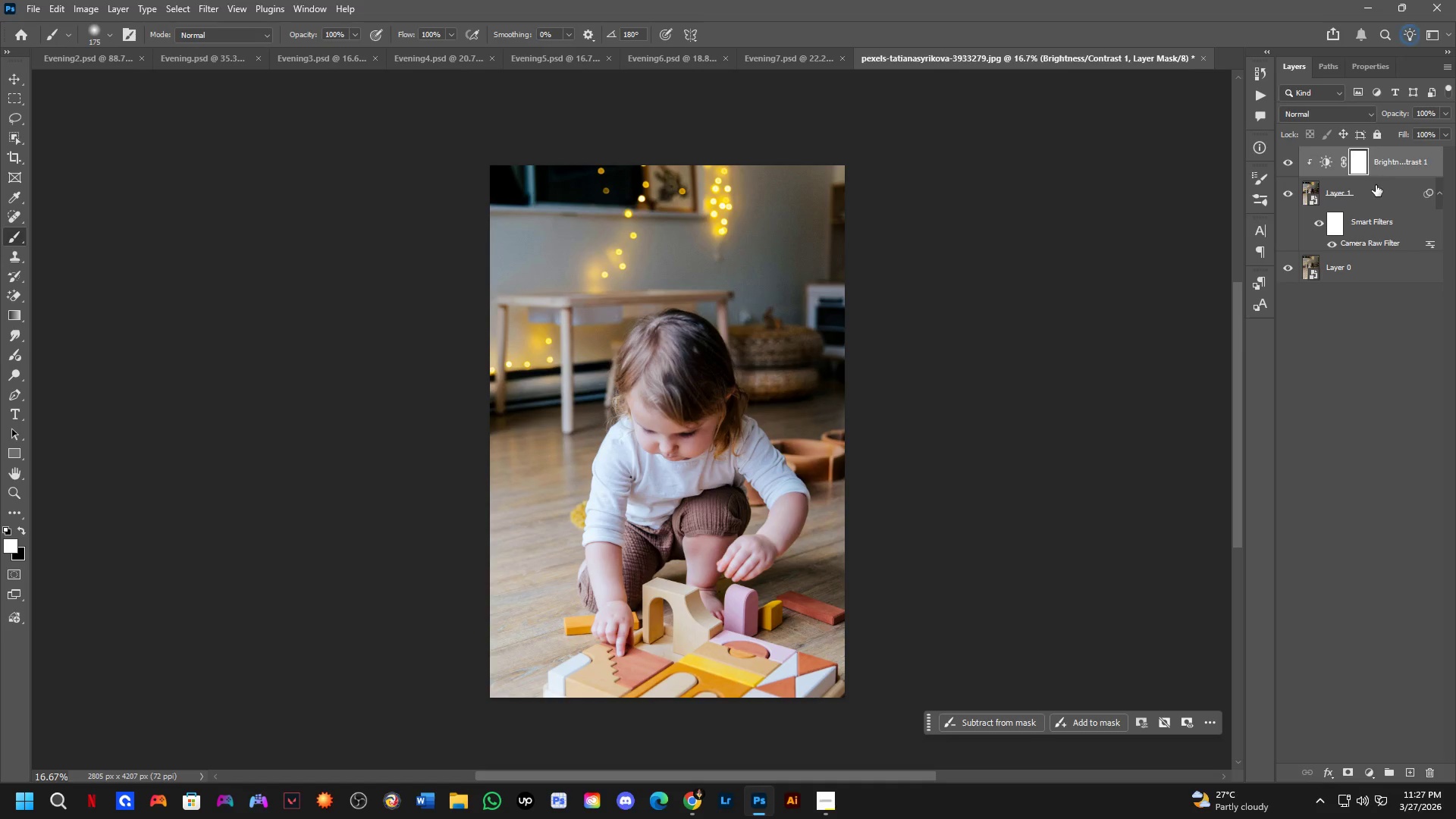 
key(Backspace)
 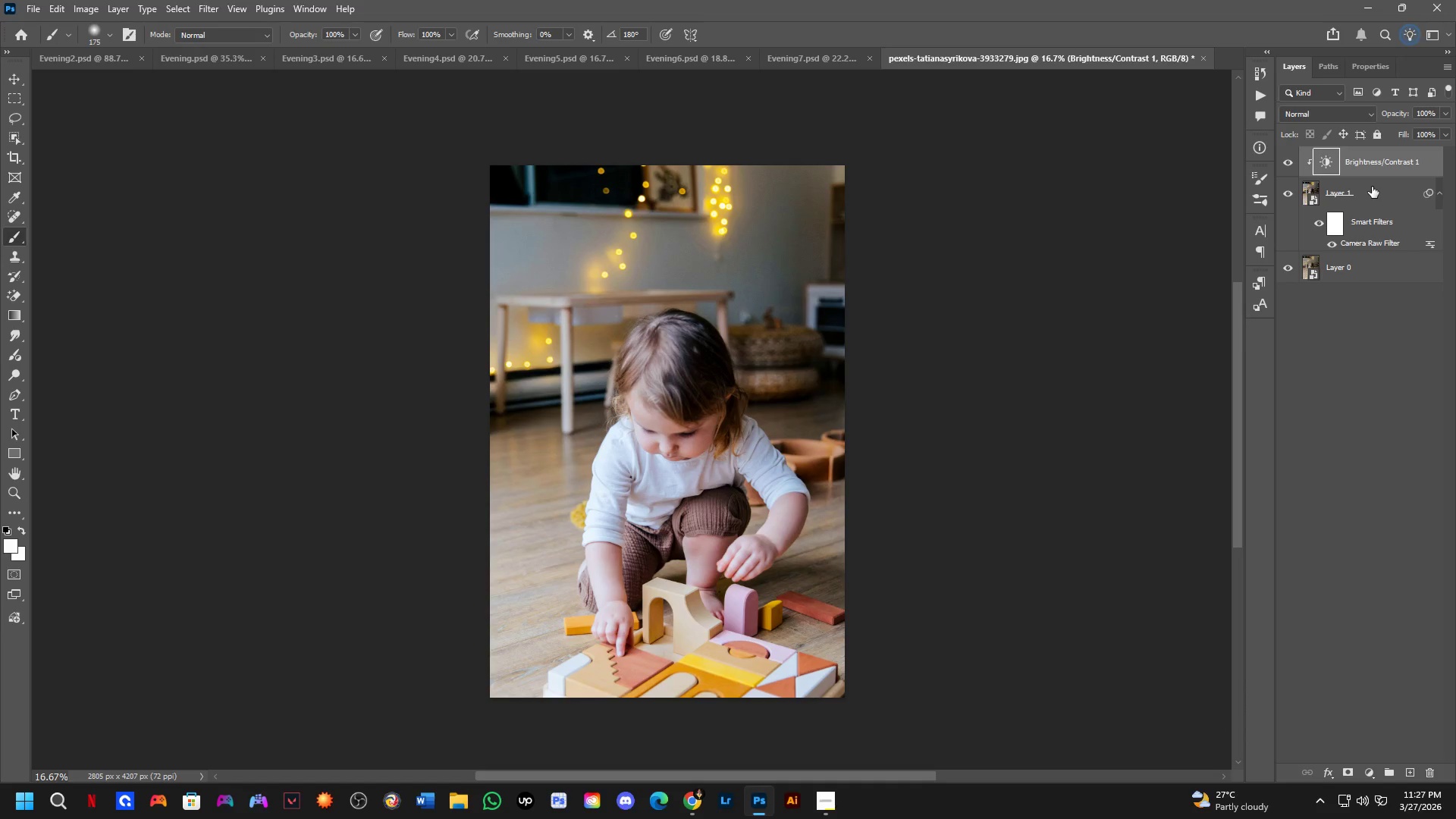 
key(Backspace)
 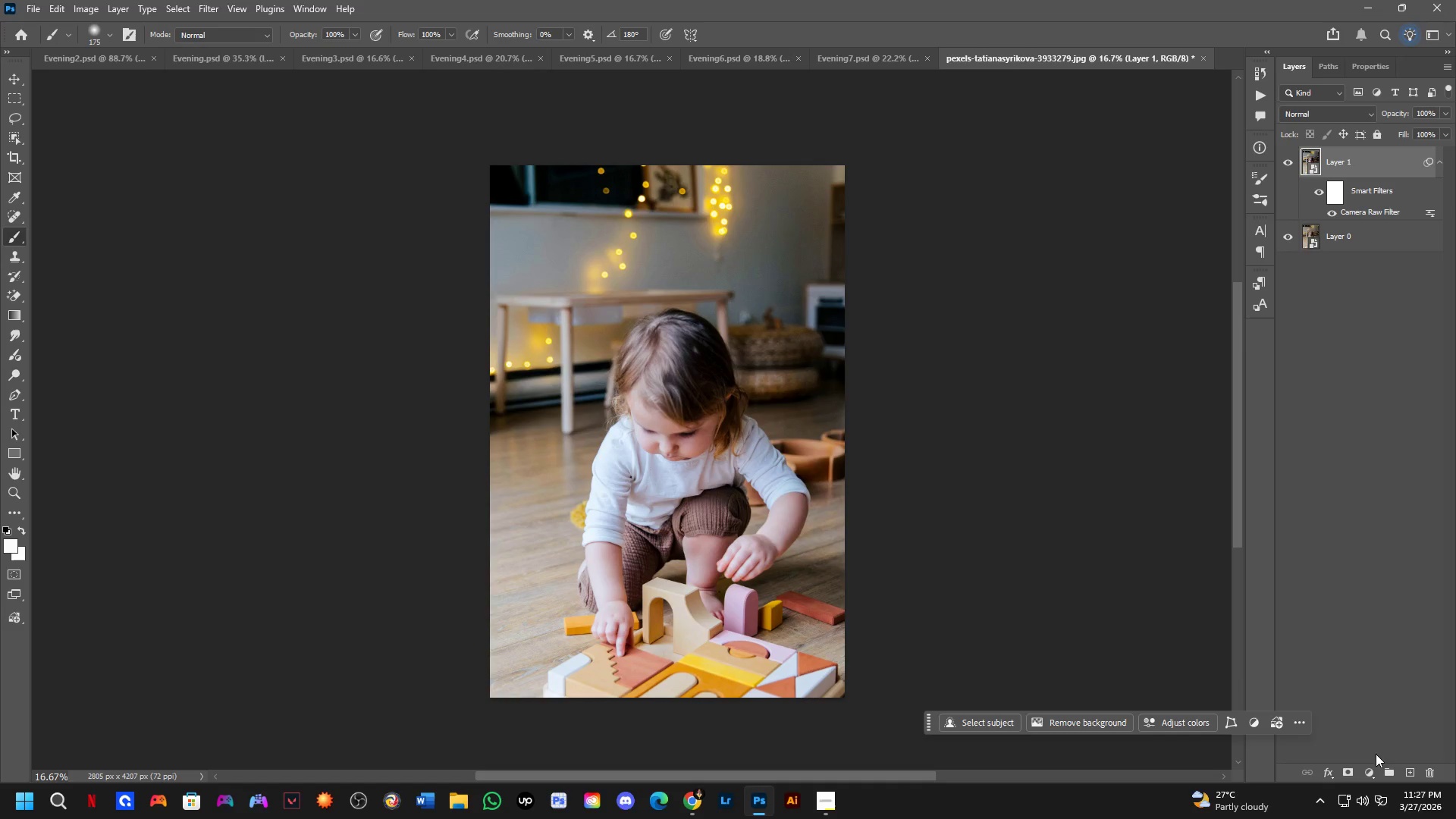 
left_click([1369, 773])
 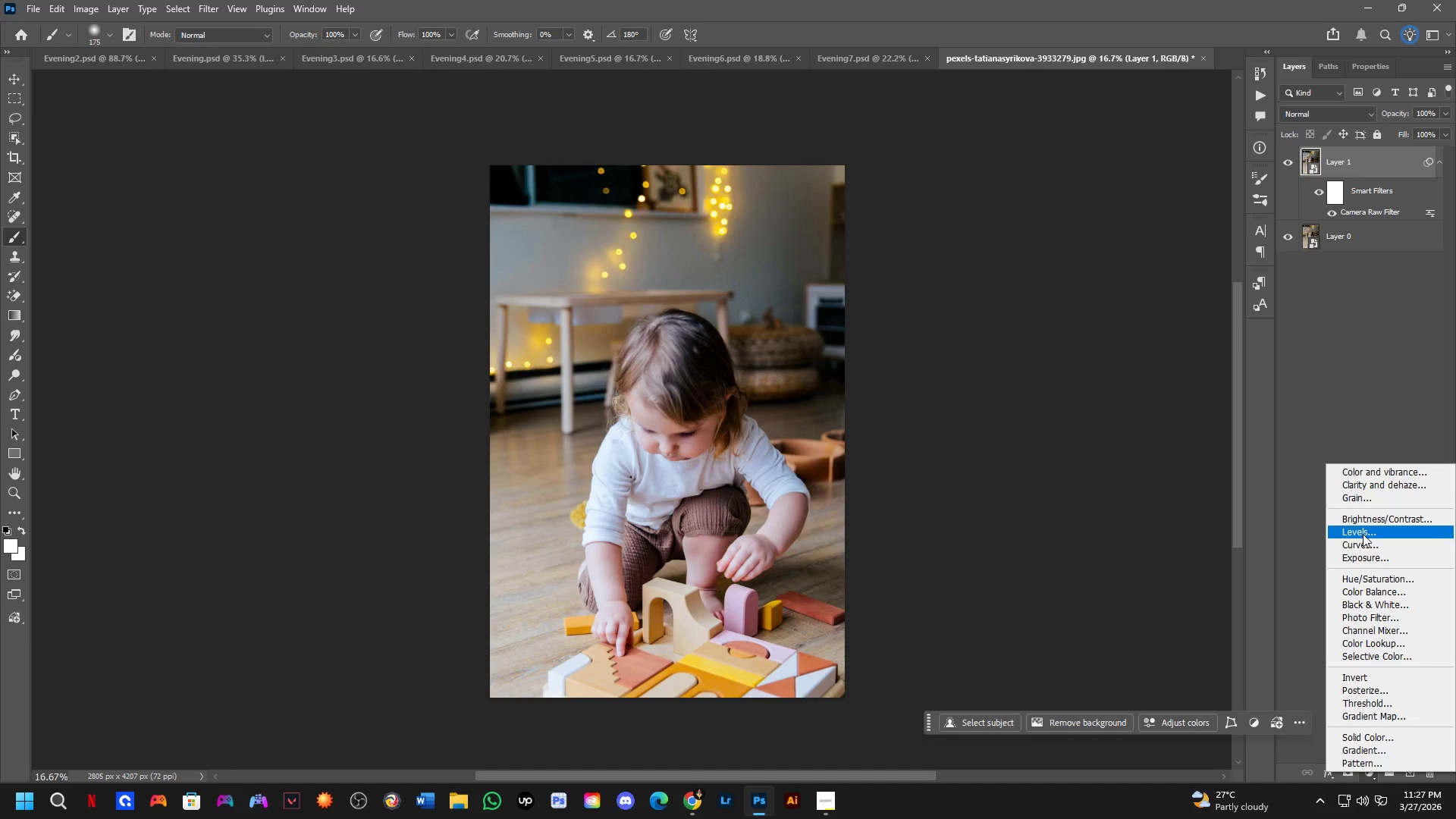 
left_click([1368, 546])
 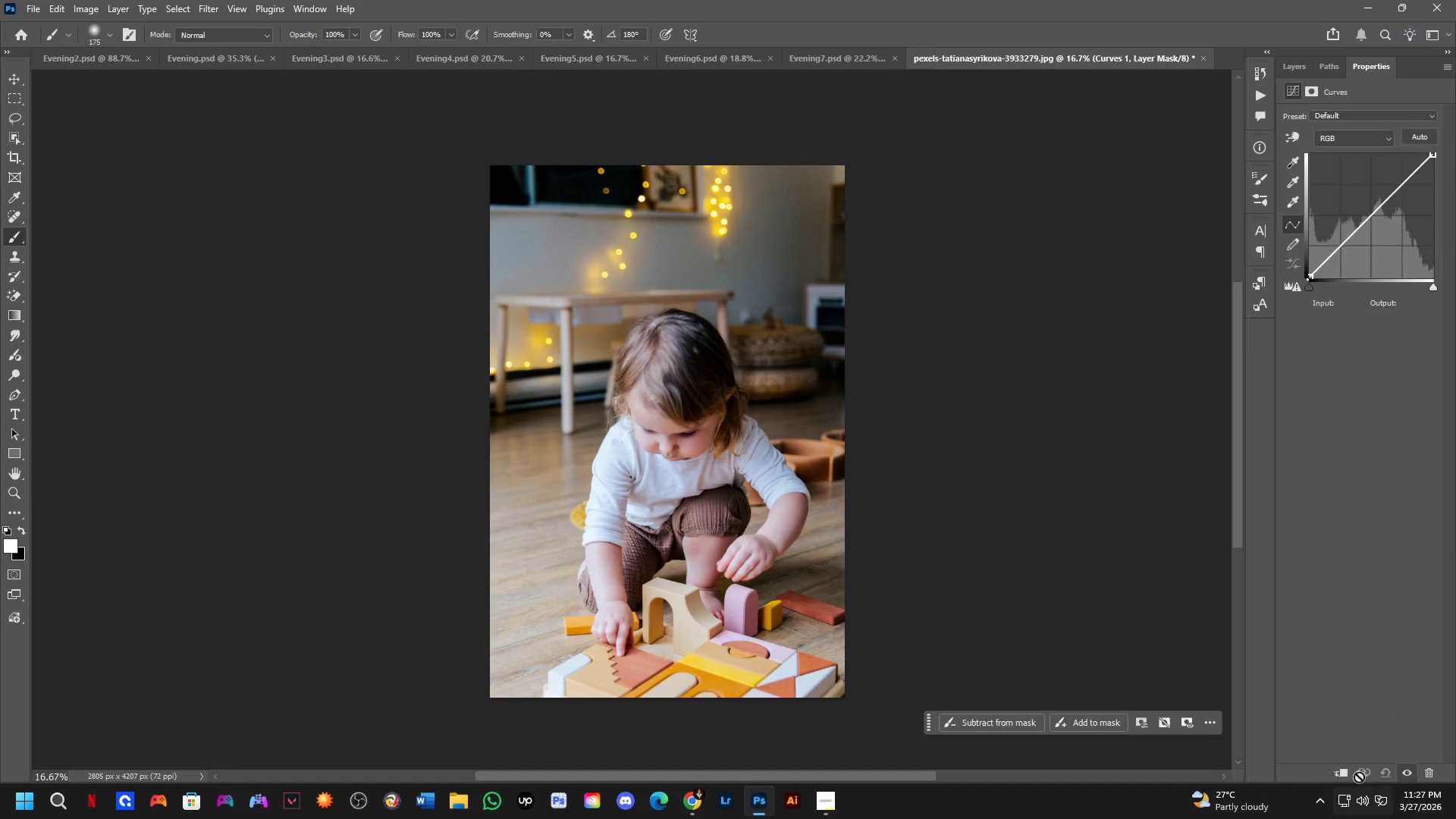 
left_click([1349, 772])
 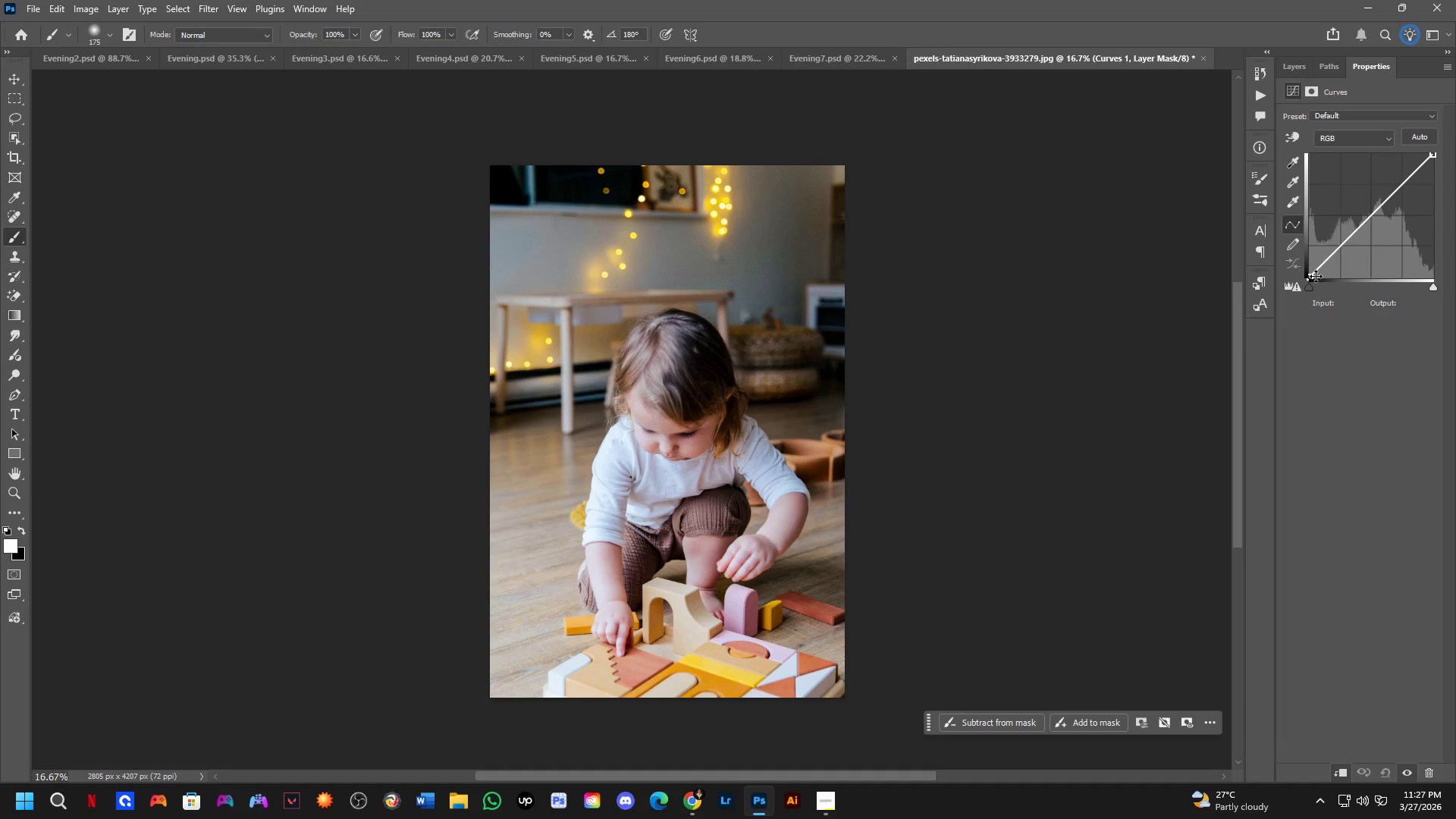 
left_click_drag(start_coordinate=[1315, 272], to_coordinate=[1328, 290])
 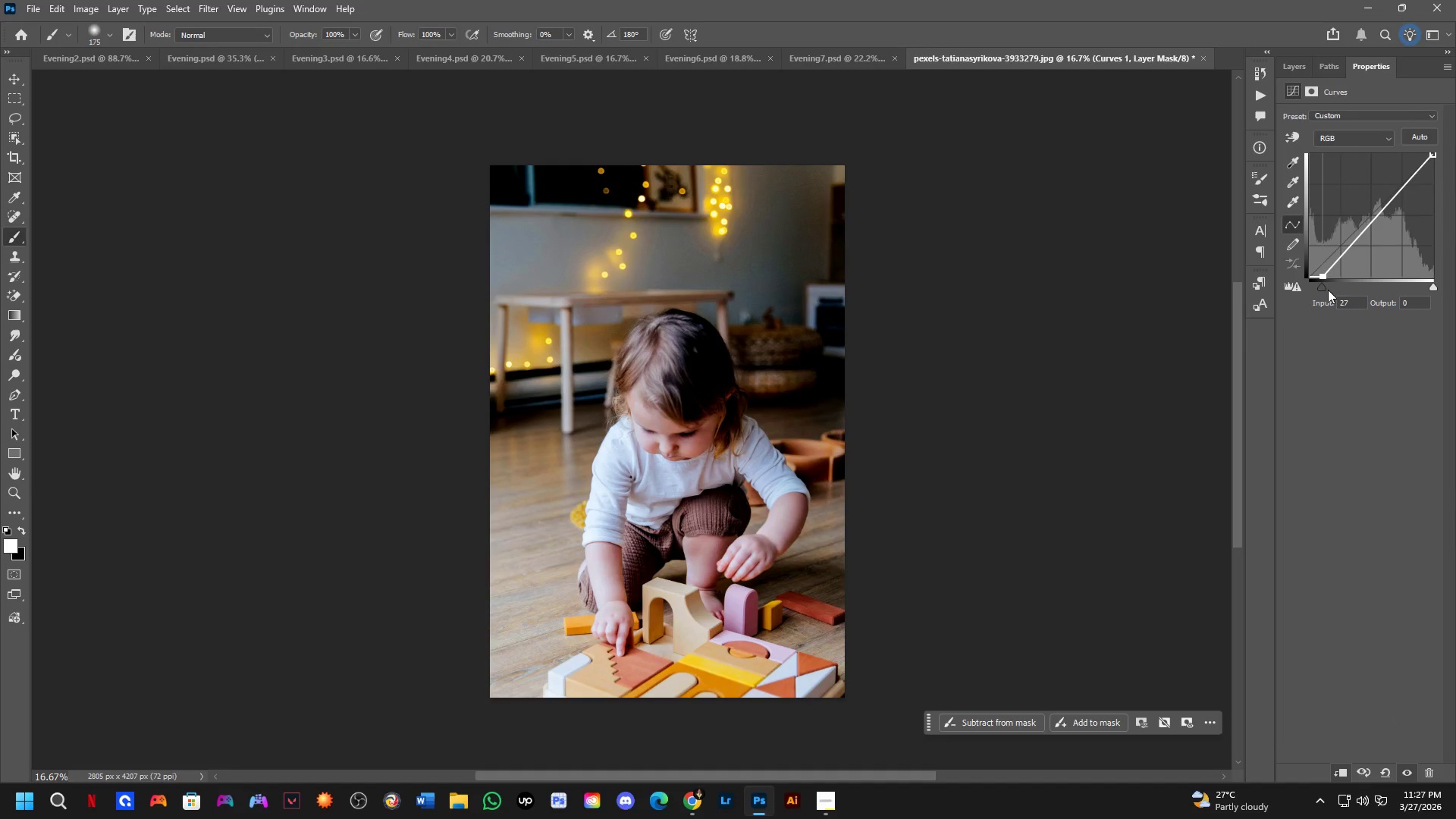 
key(Control+ControlLeft)
 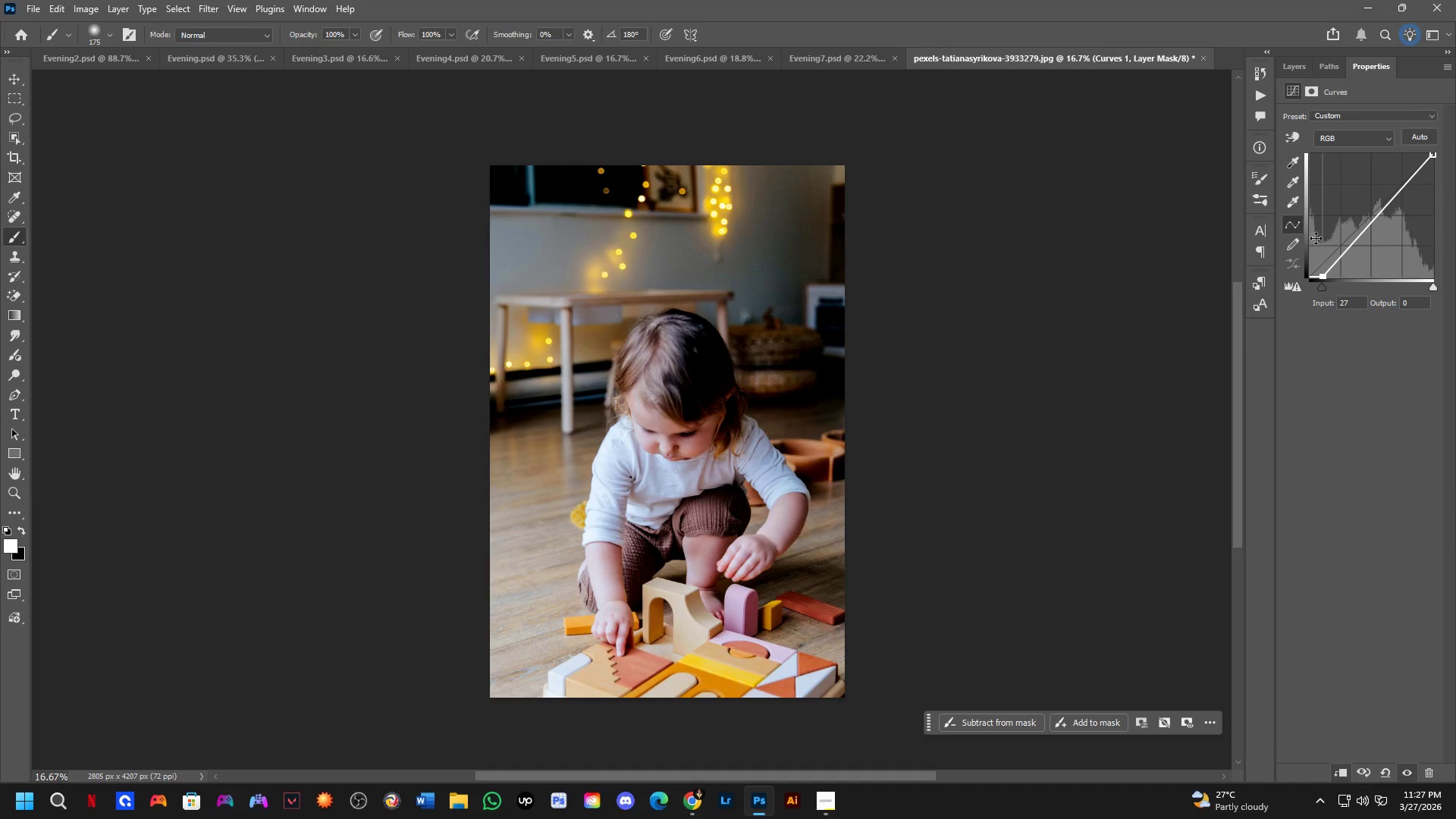 
key(Control+Z)
 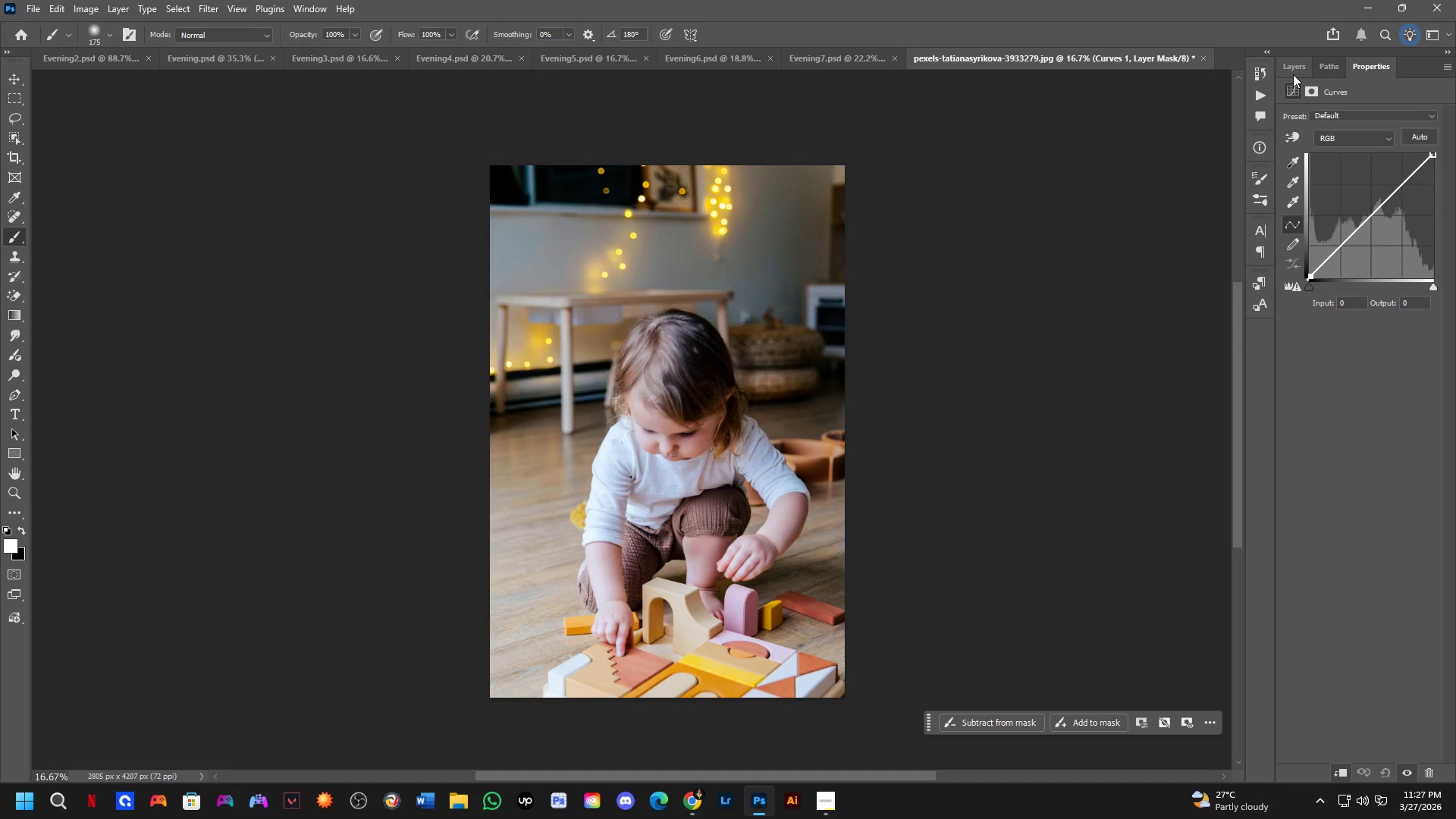 
left_click([1294, 67])
 